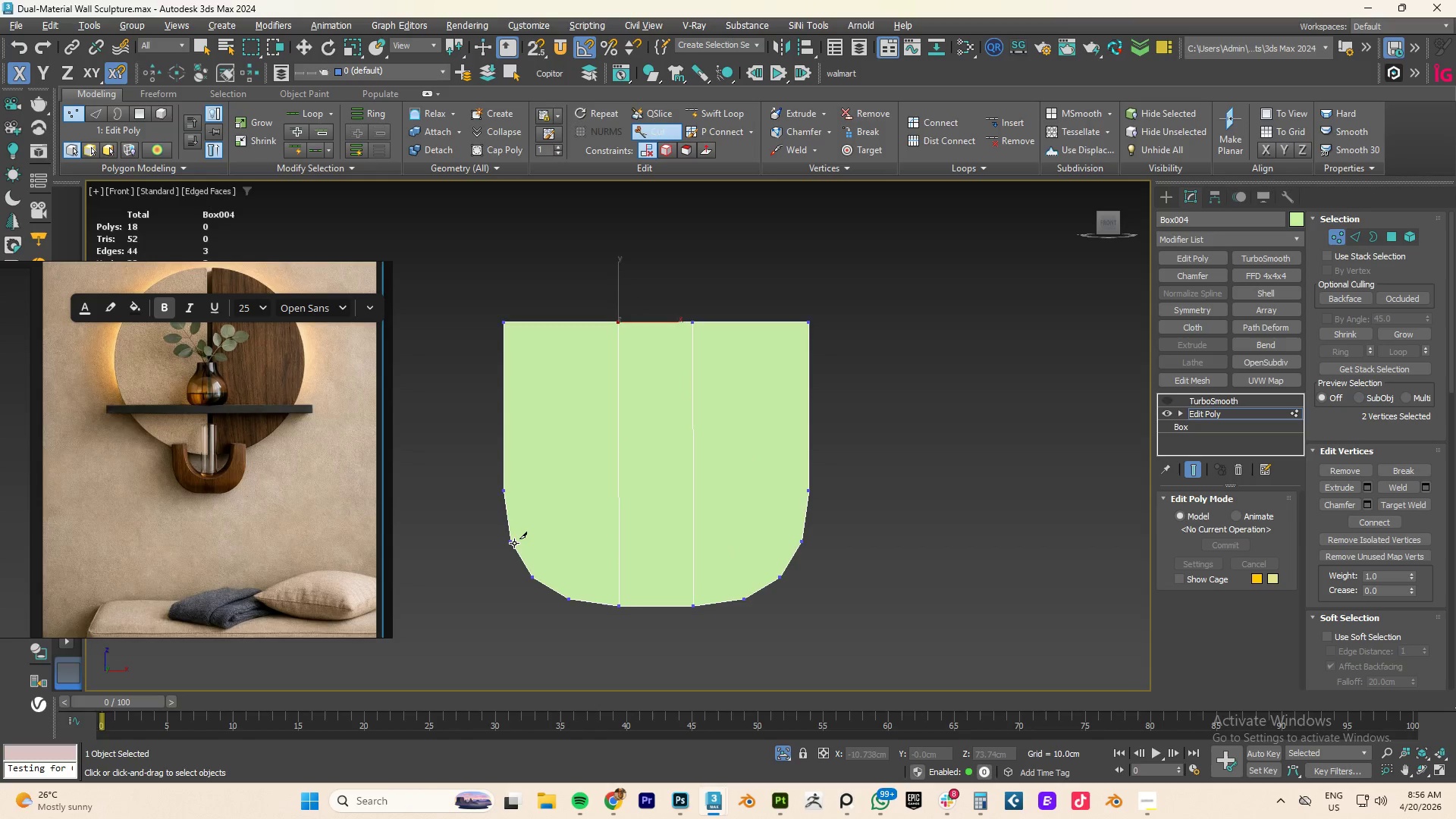 
left_click([514, 543])
 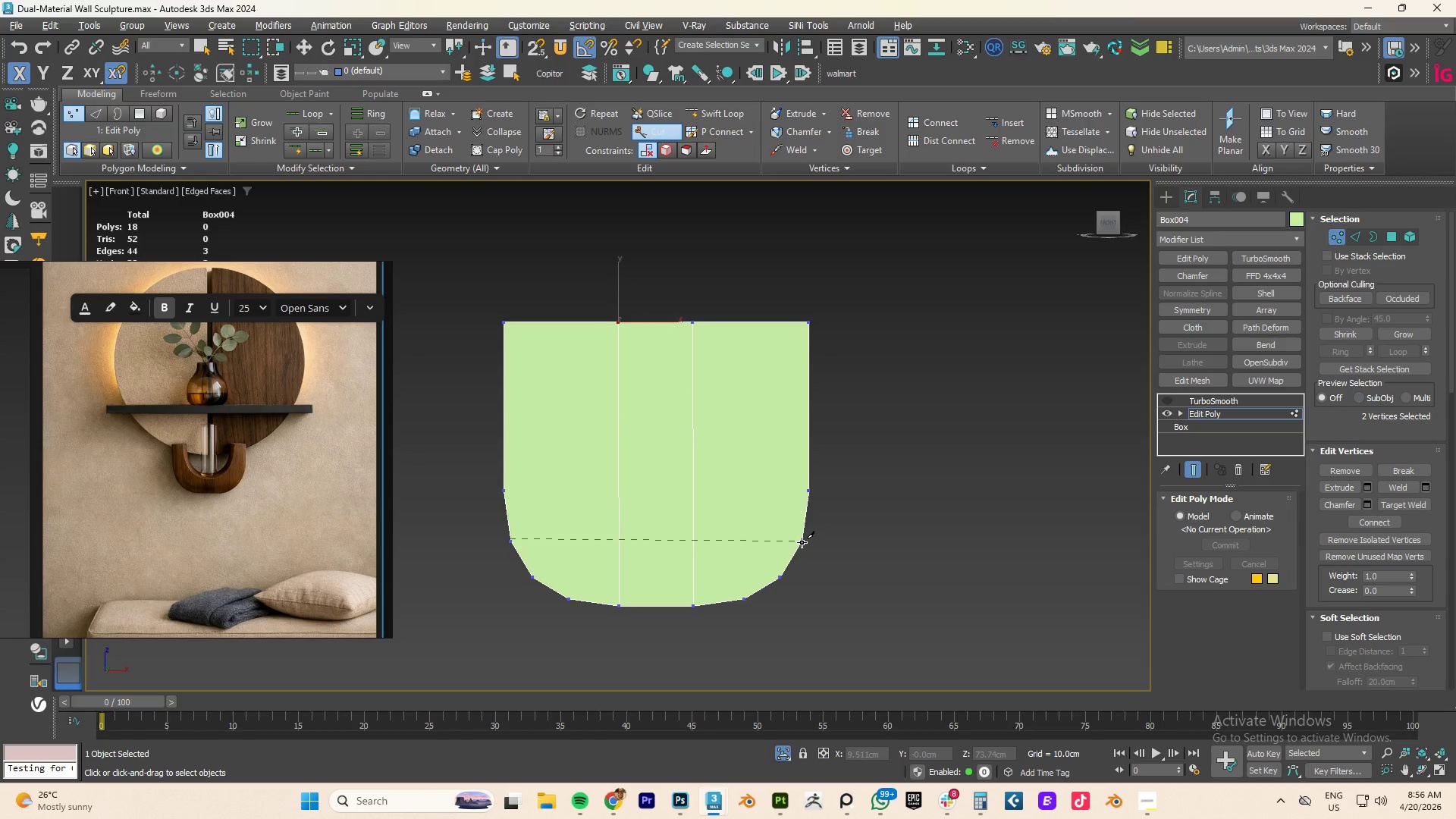 
left_click([802, 540])
 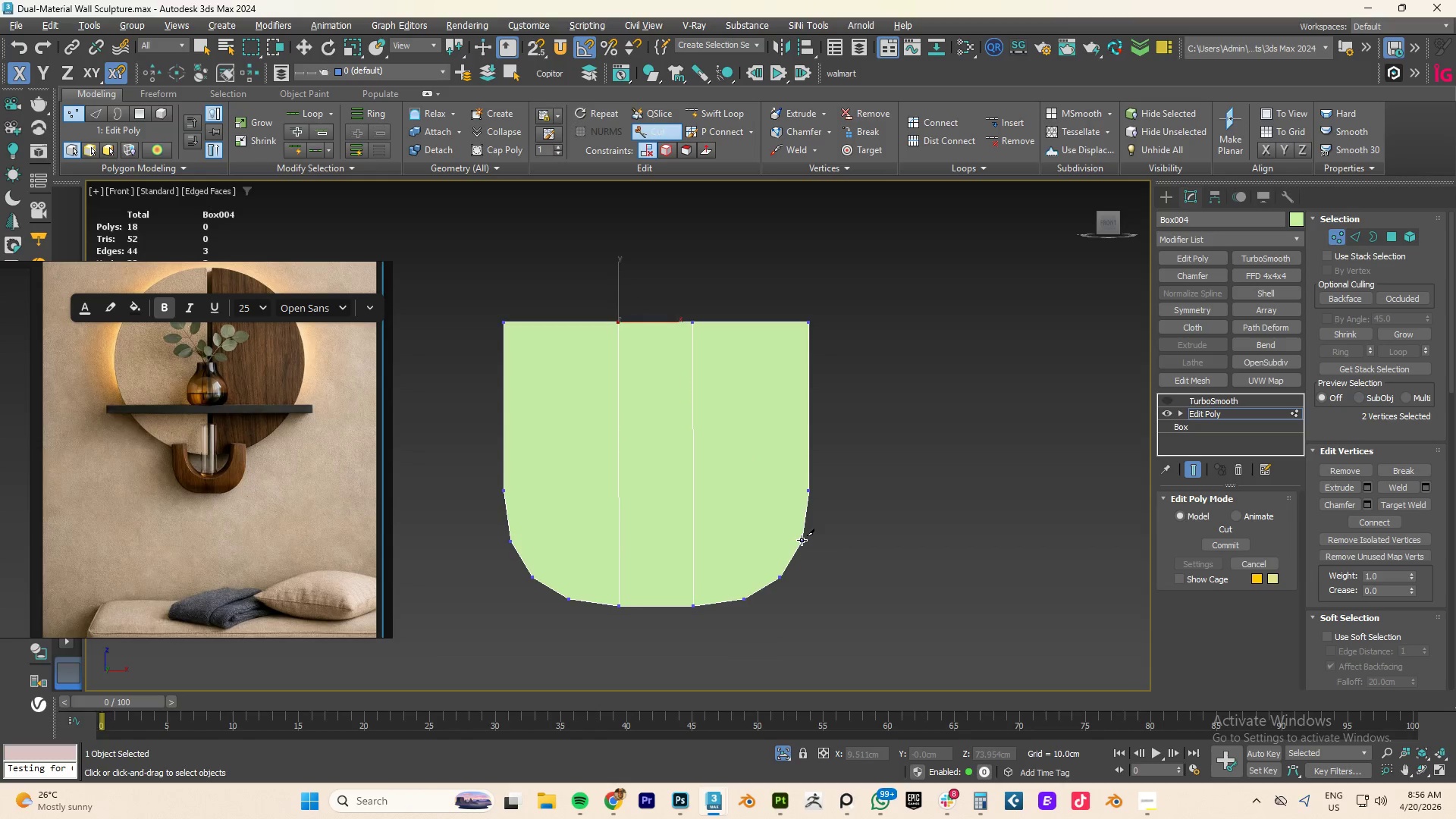 
right_click([802, 539])
 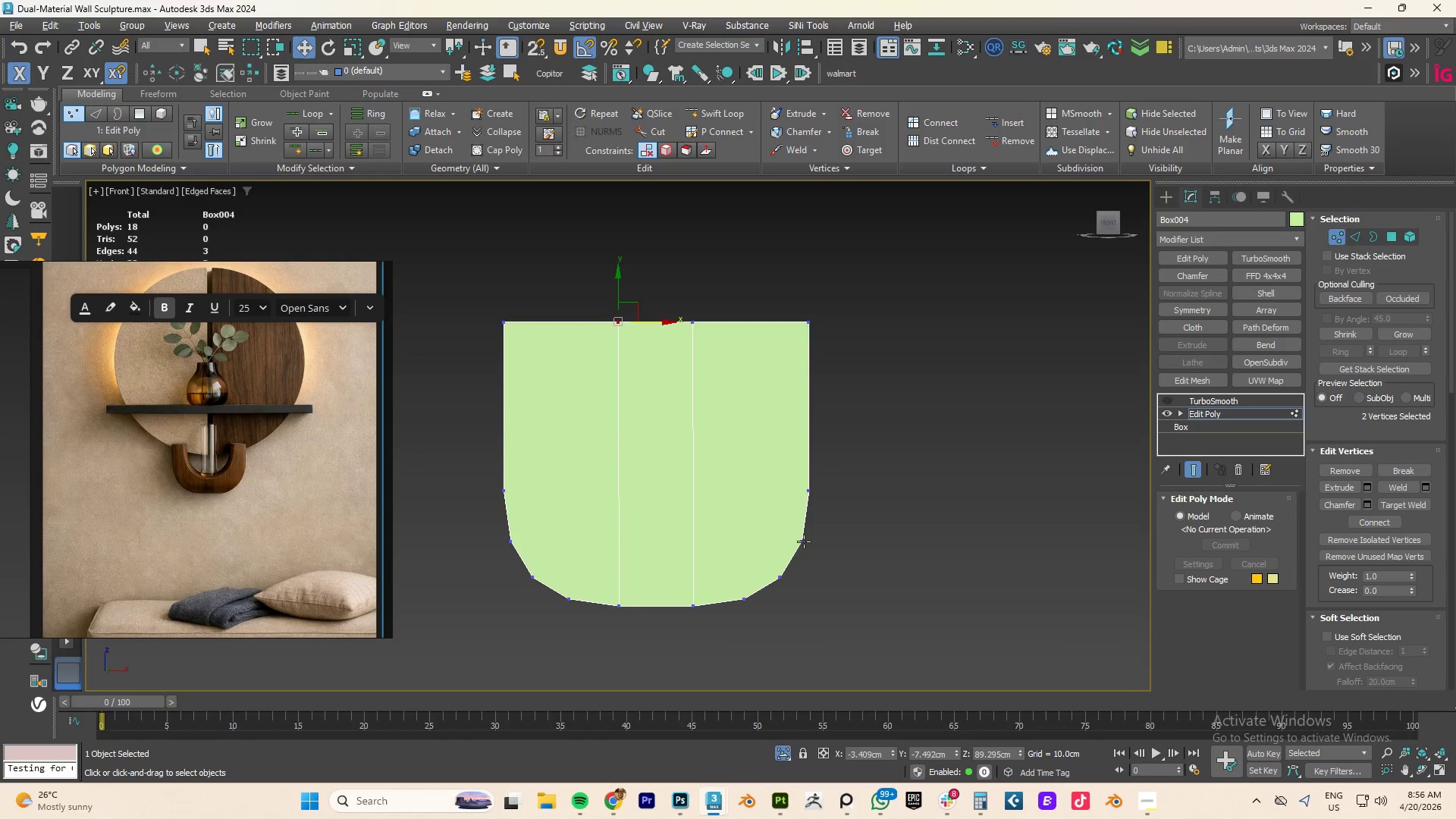 
key(Alt+AltLeft)
 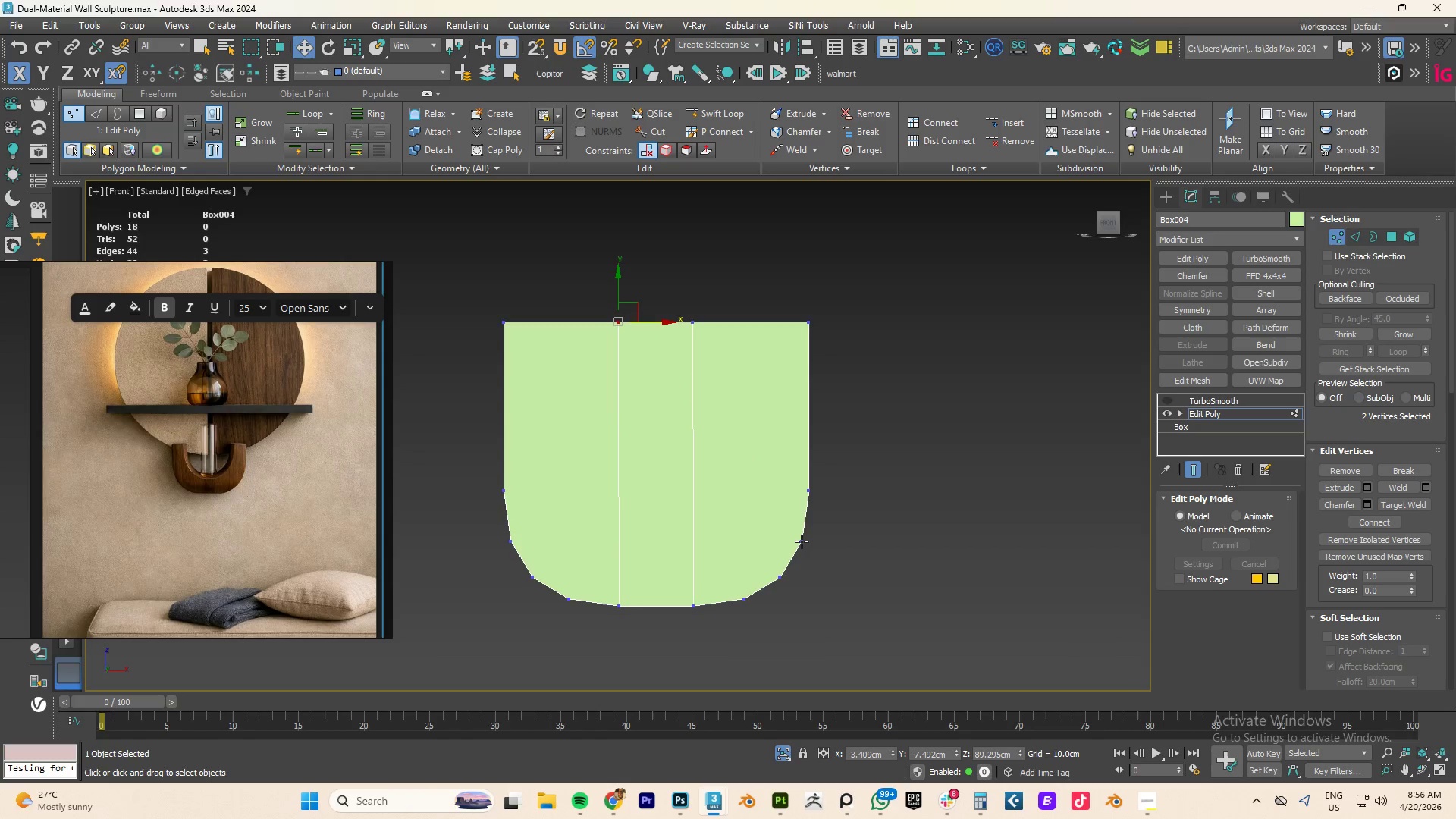 
key(Alt+C)
 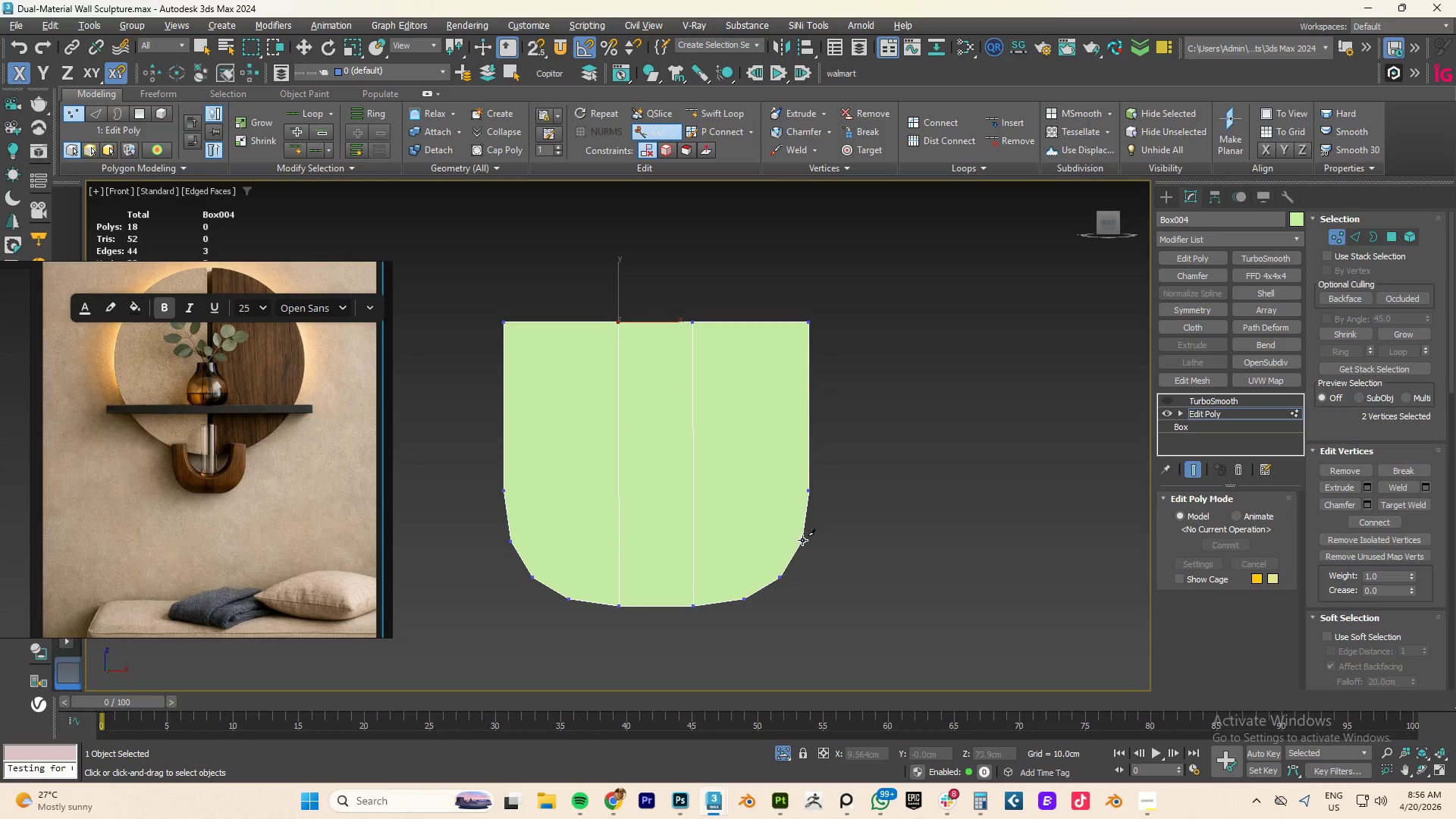 
left_click([801, 541])
 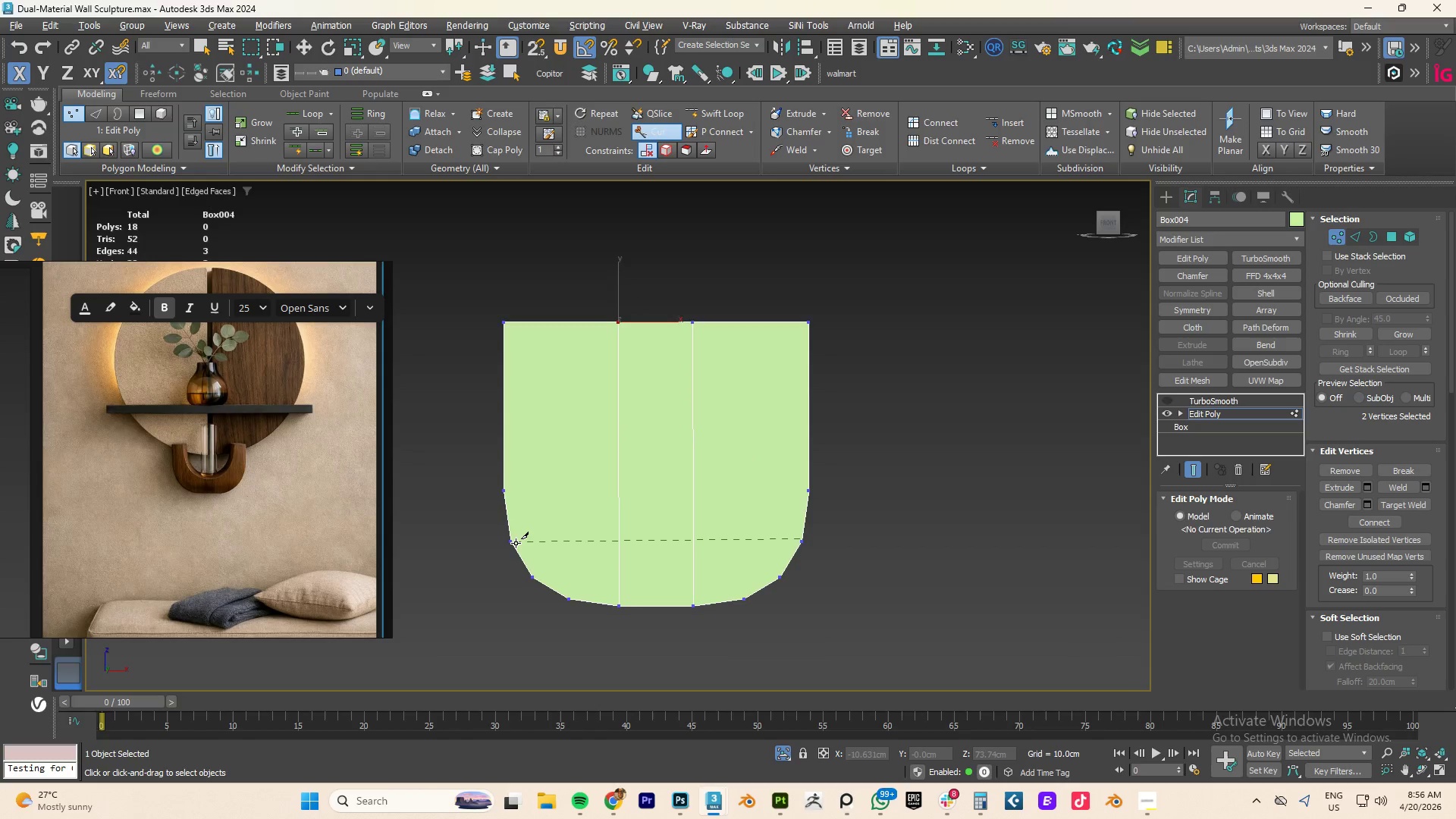 
left_click([516, 543])
 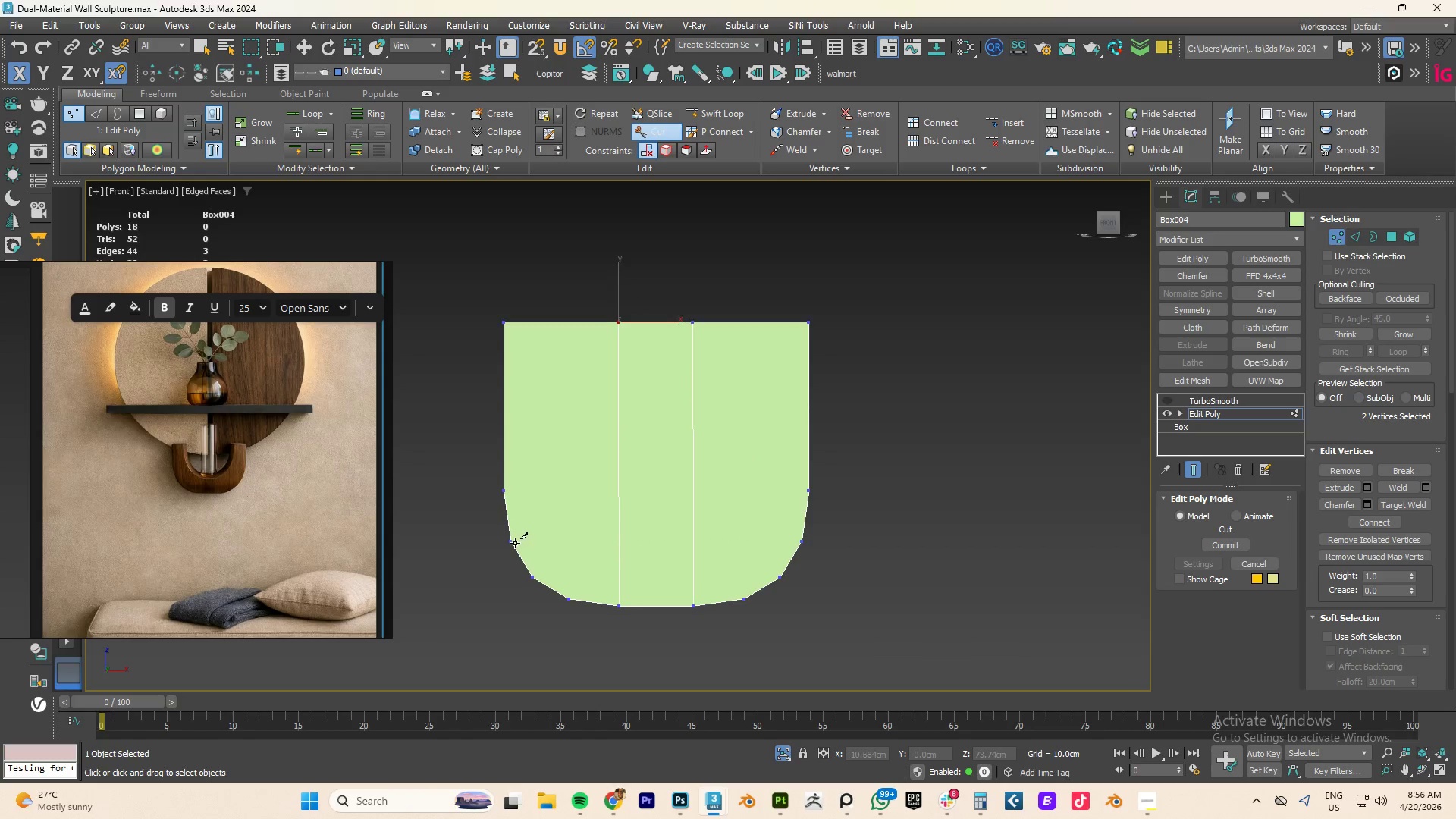 
left_click([515, 543])
 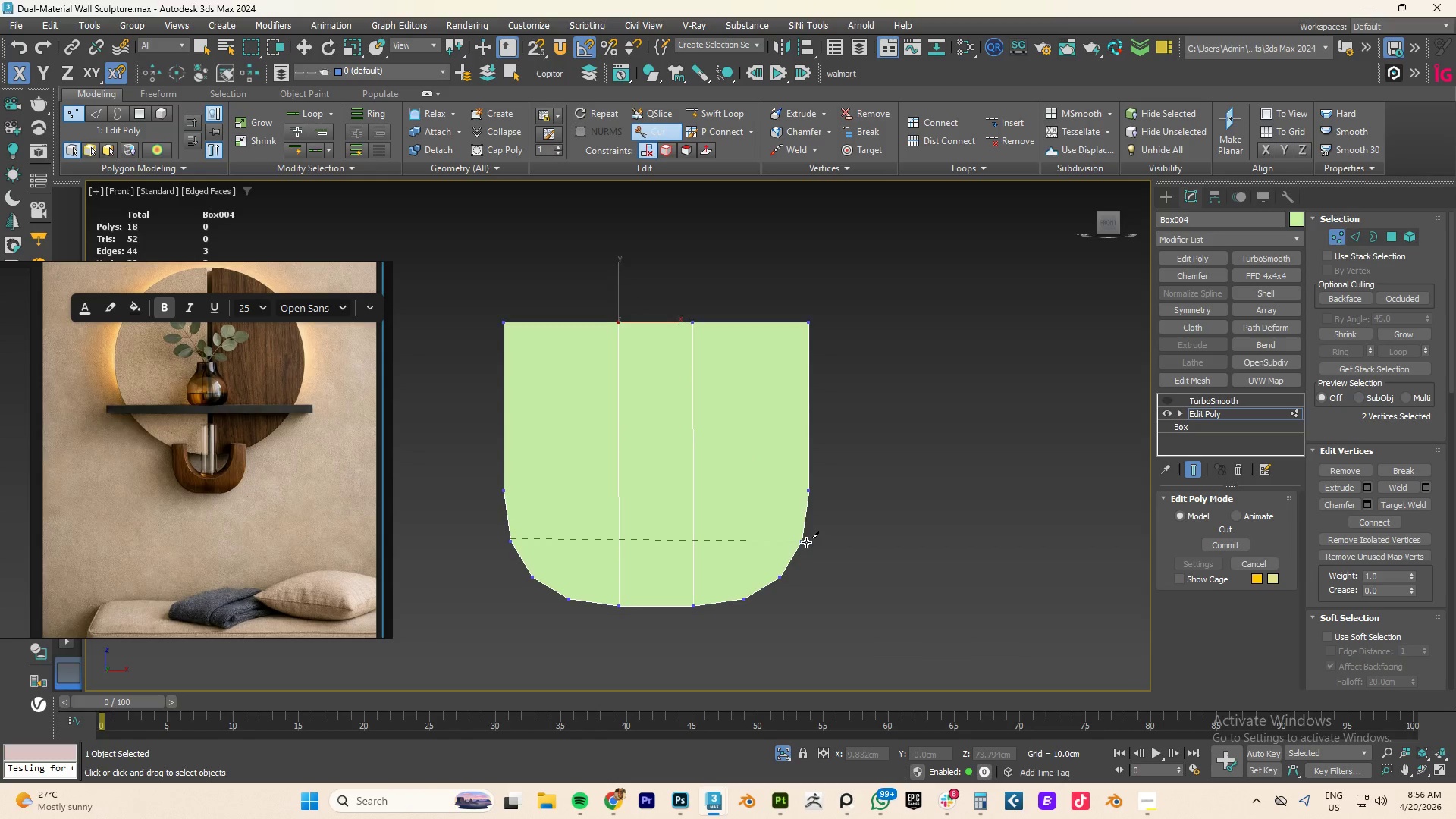 
left_click([795, 540])
 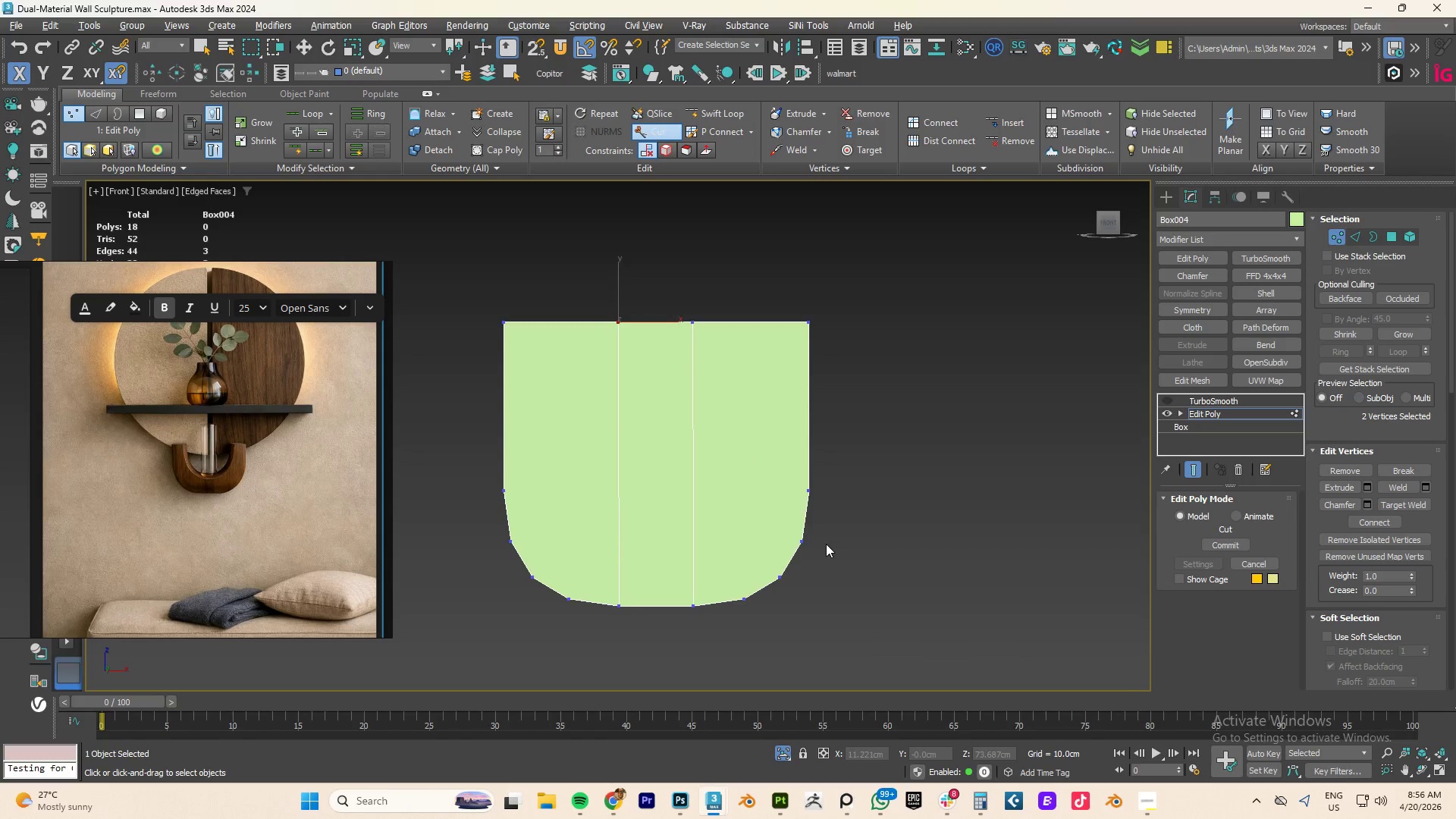 
right_click([826, 544])
 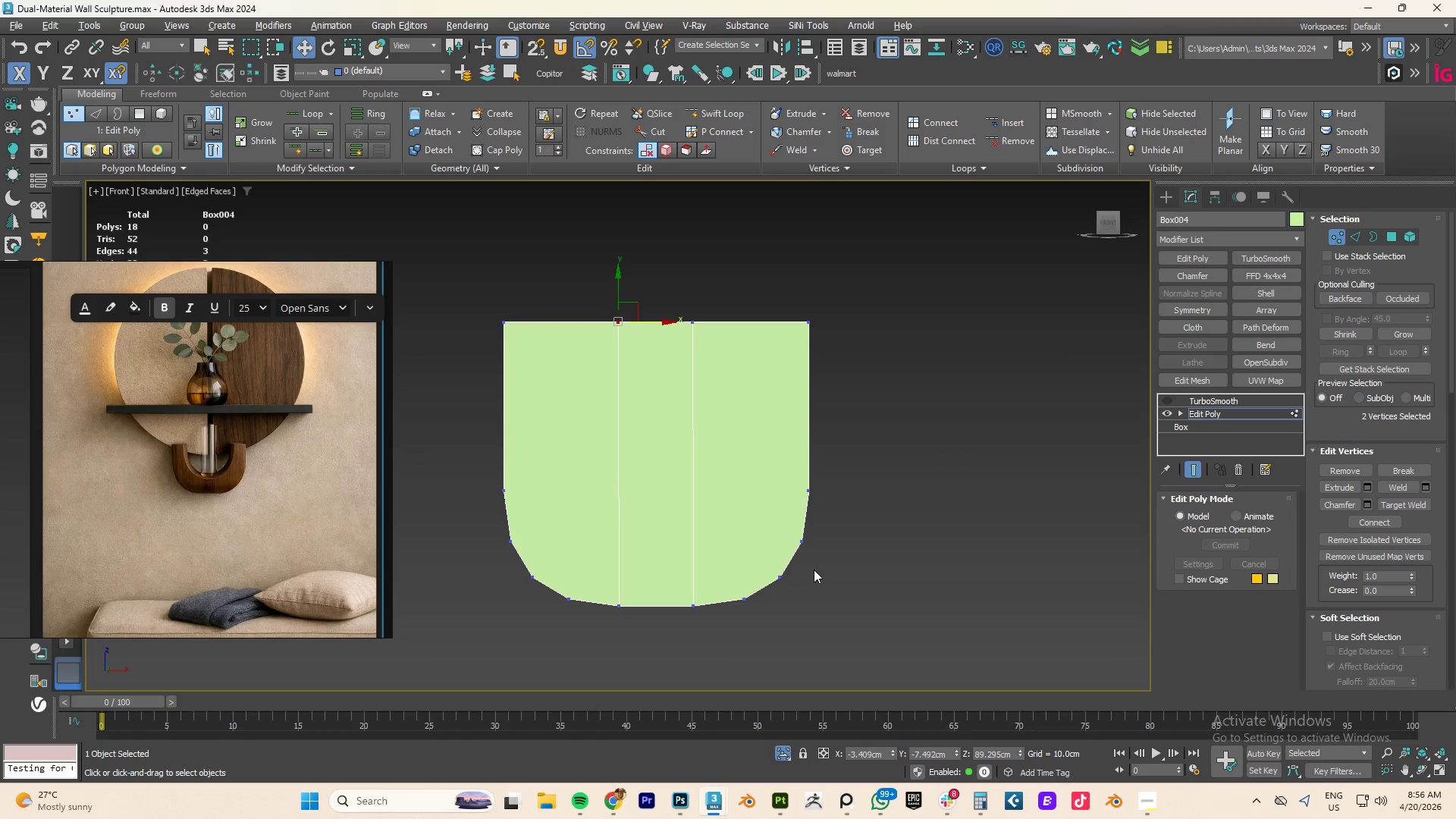 
hold_key(key=AltLeft, duration=3.08)
 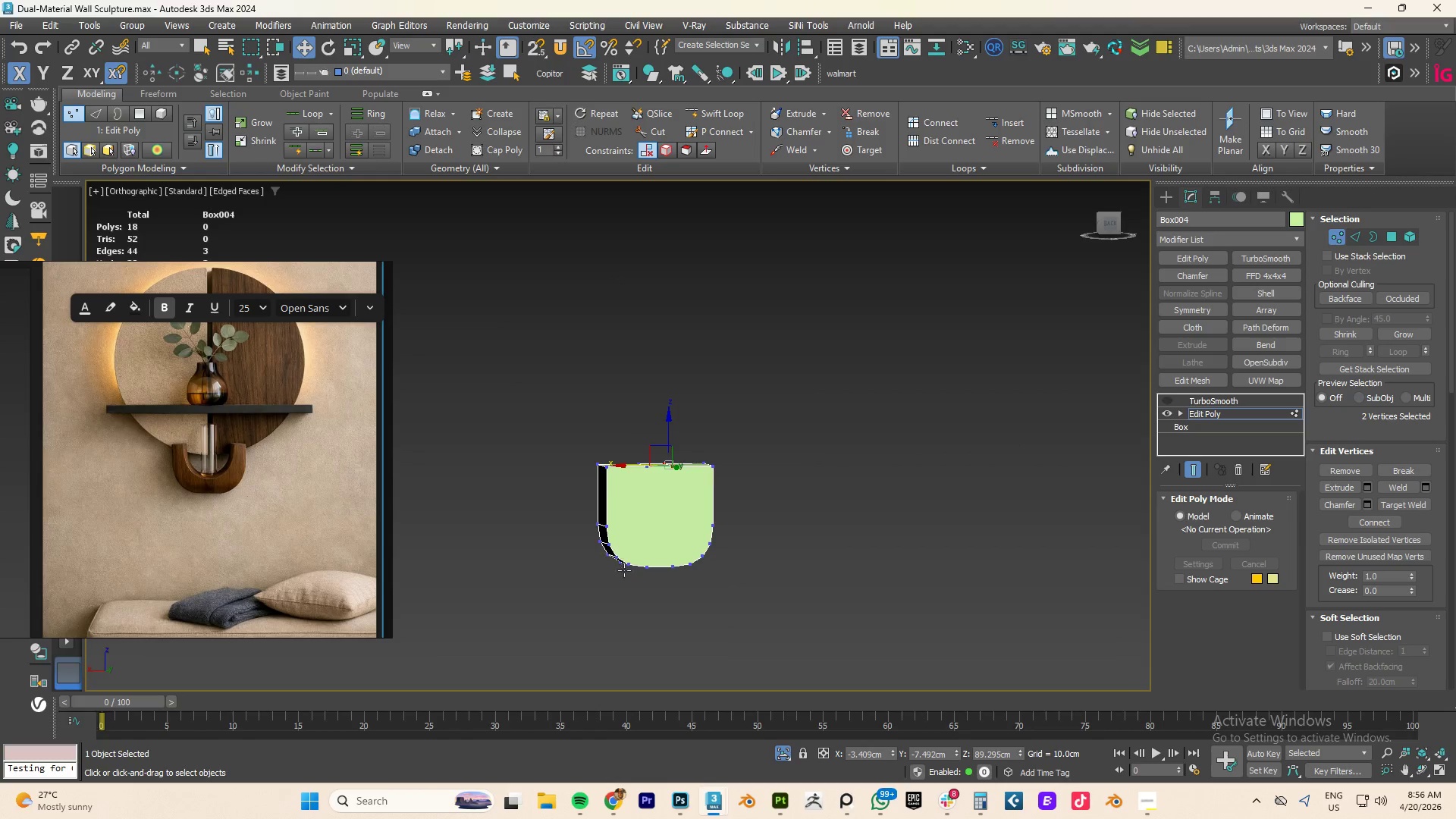 
scroll: coordinate [696, 543], scroll_direction: down, amount: 3.0
 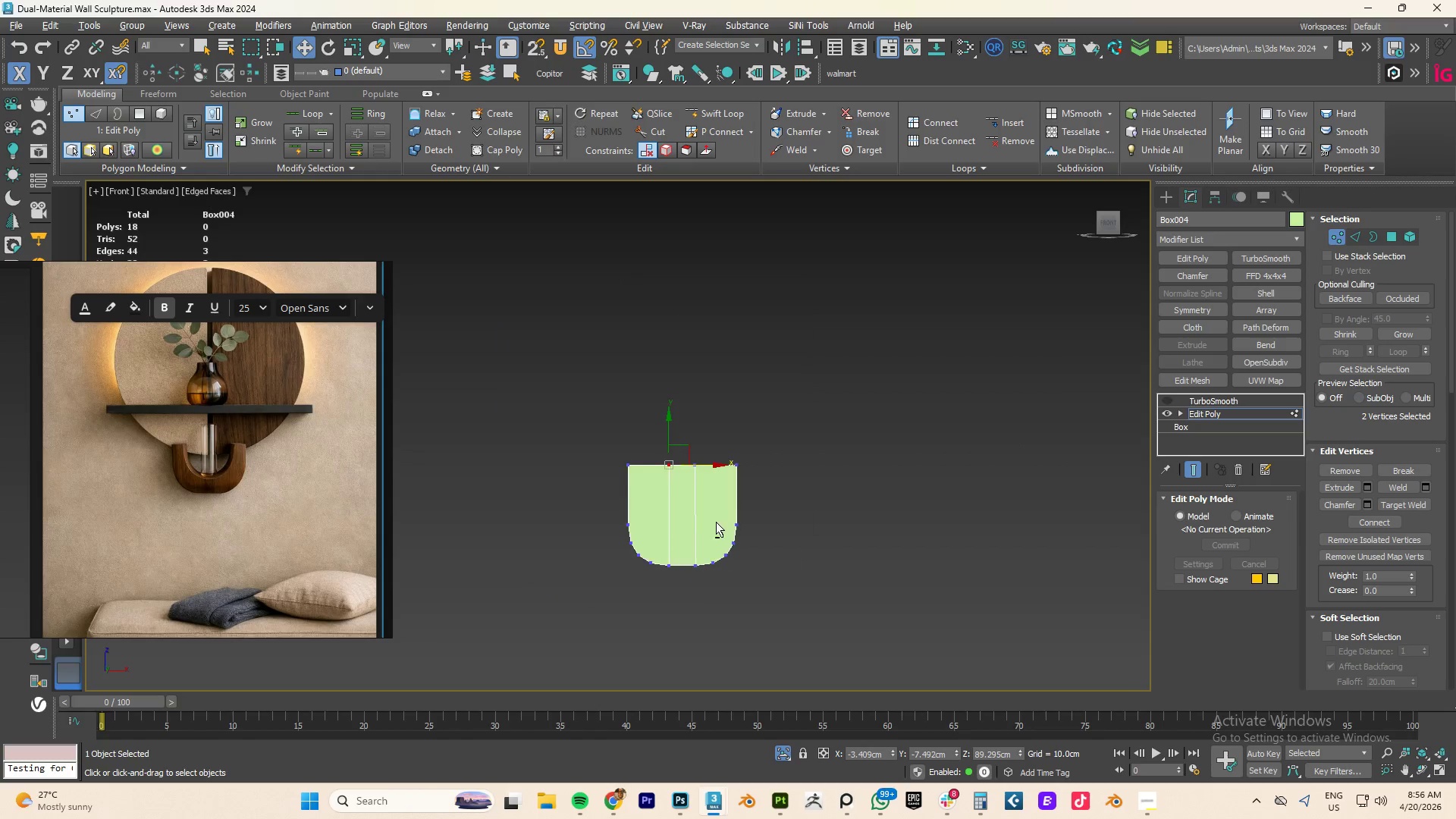 
key(Alt+AltLeft)
 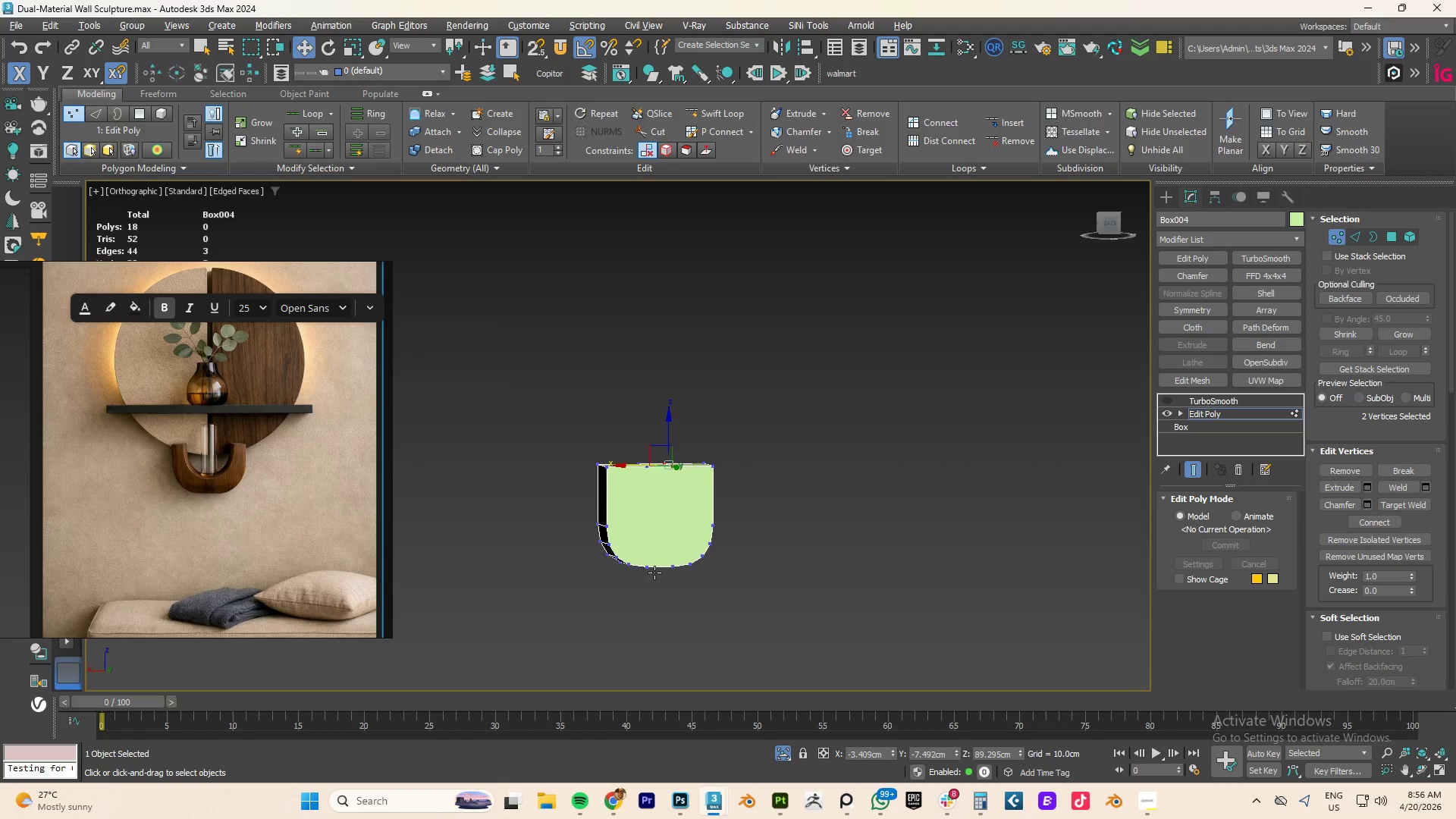 
key(Alt+C)
 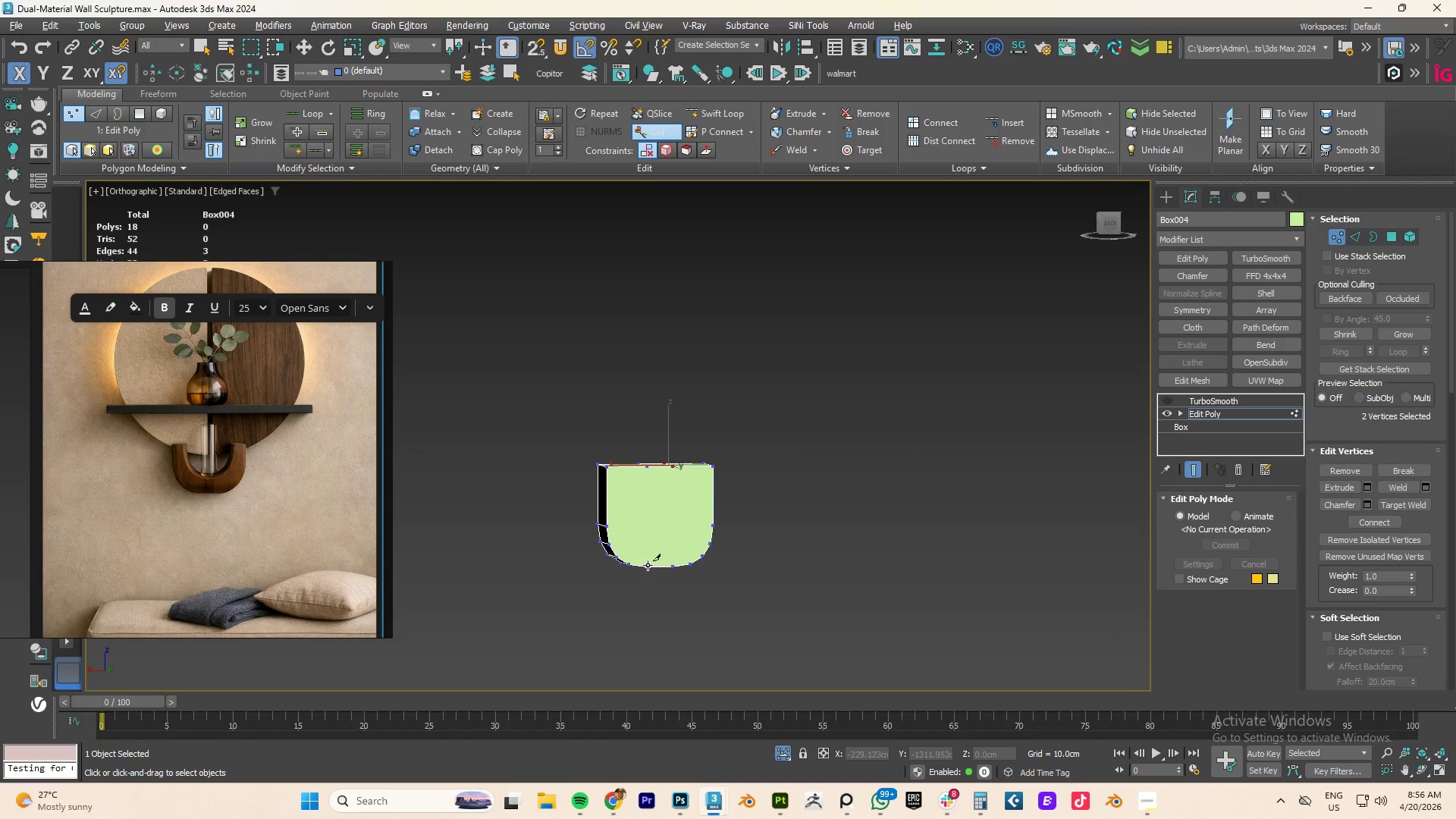 
left_click([648, 566])
 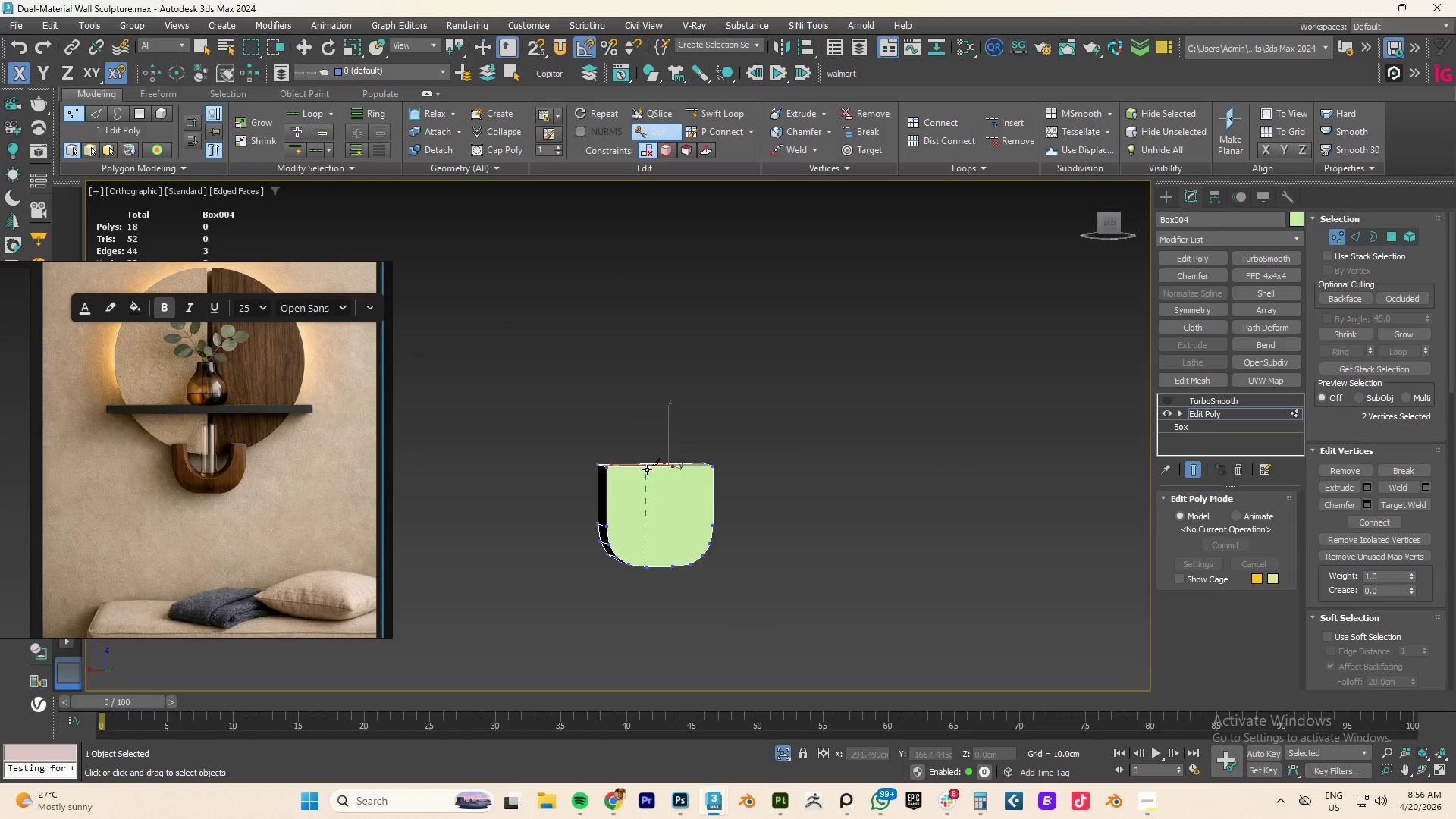 
left_click([647, 468])
 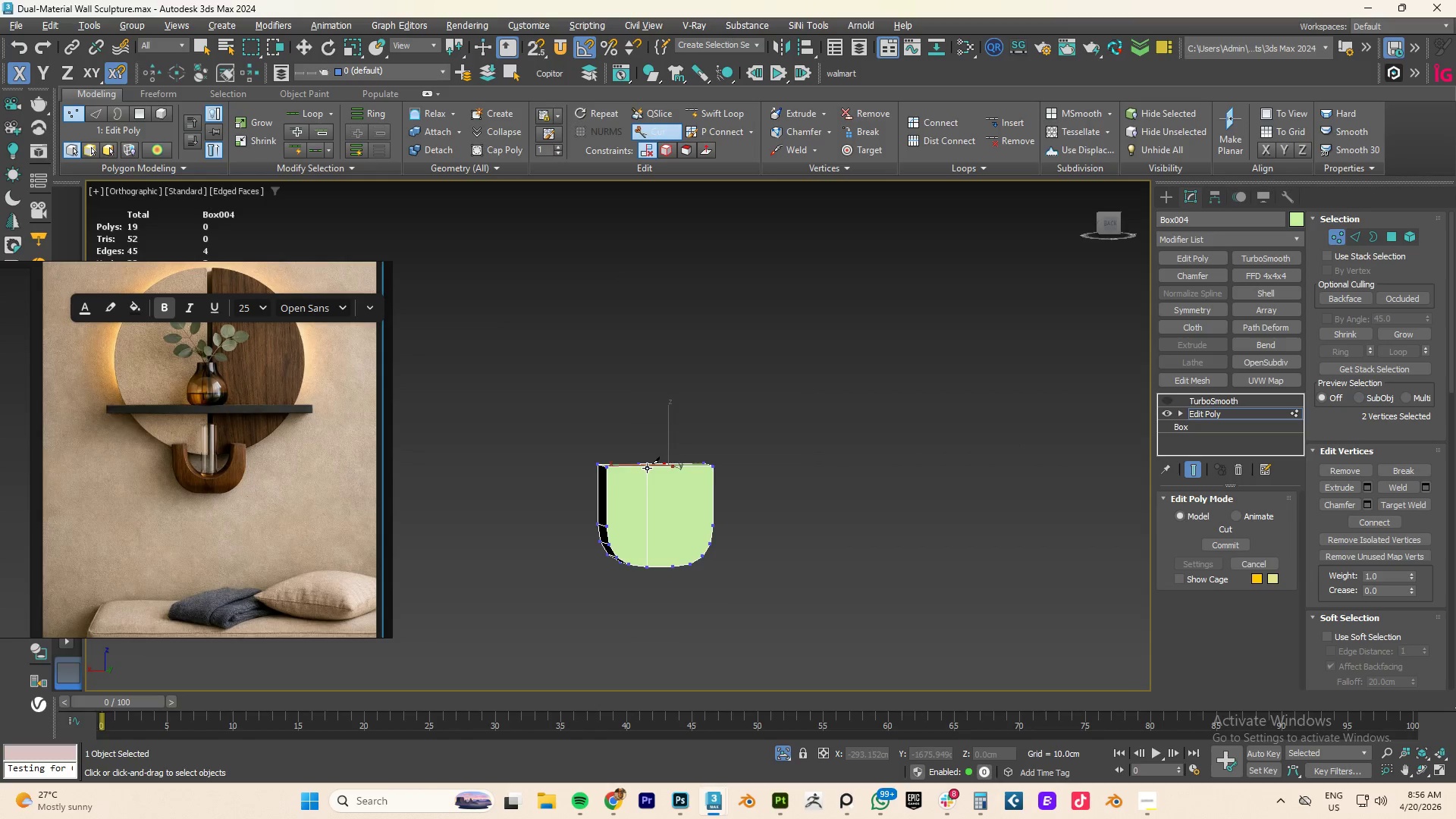 
right_click([647, 468])
 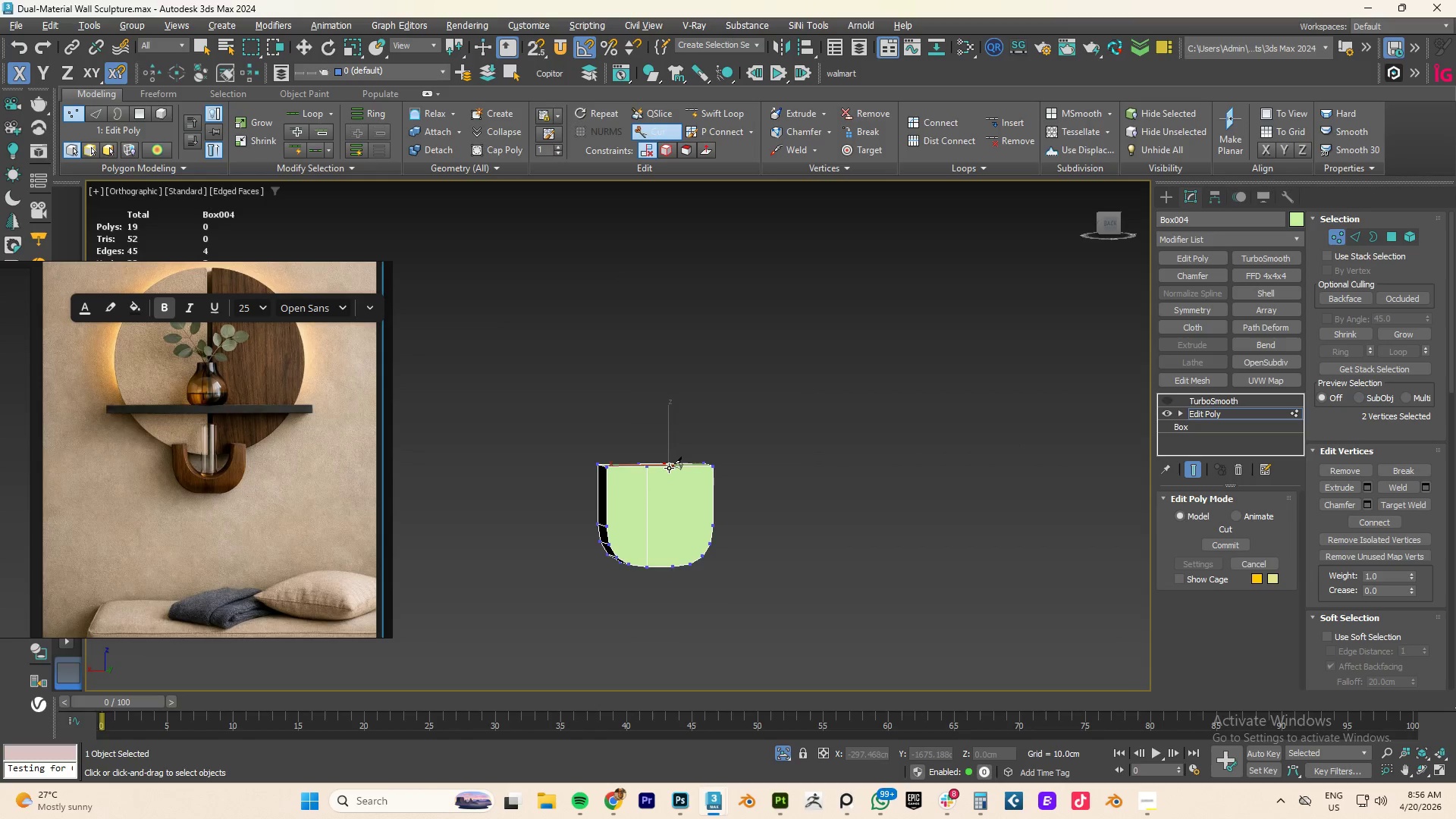 
left_click([671, 468])
 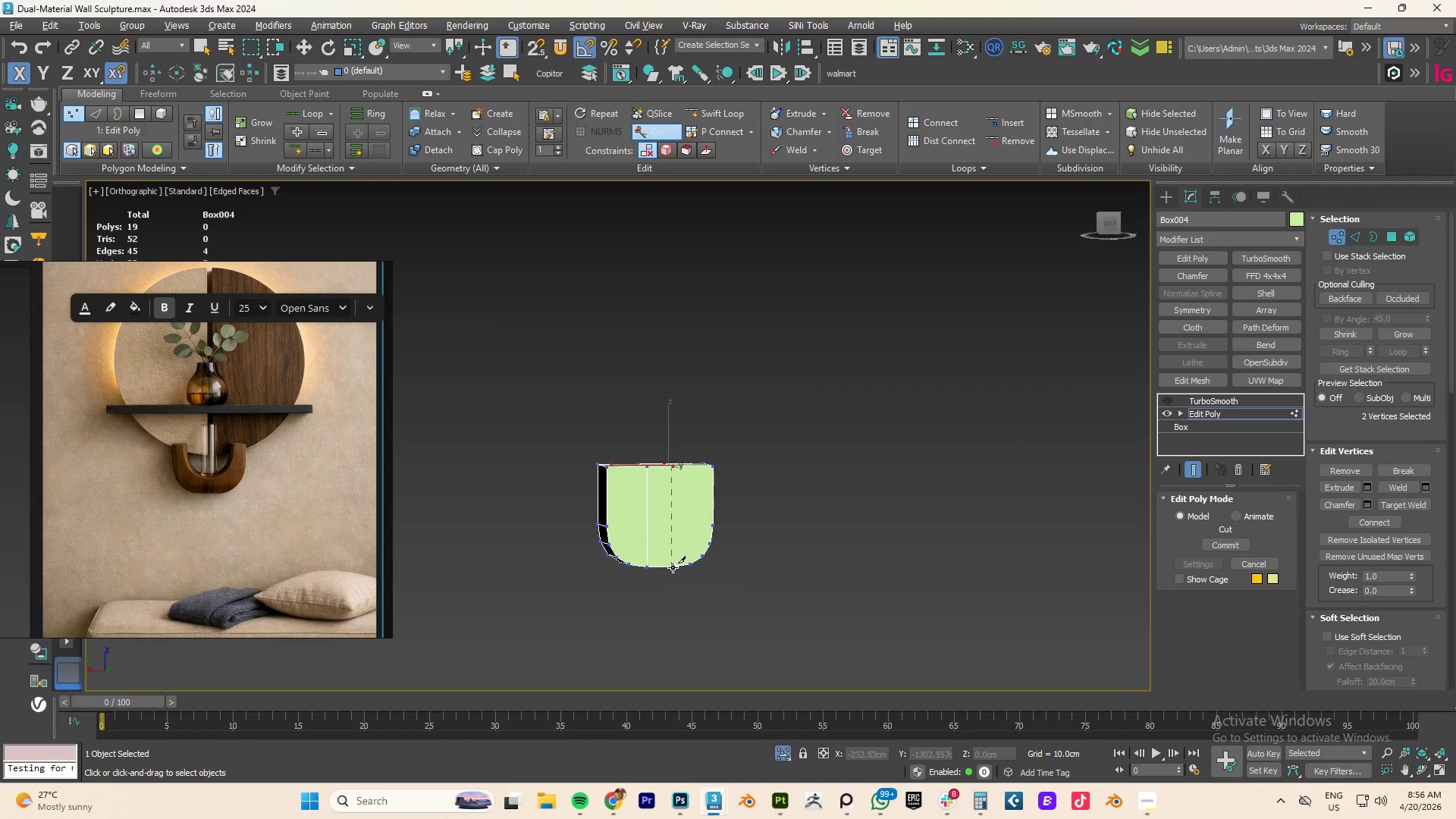 
left_click([673, 566])
 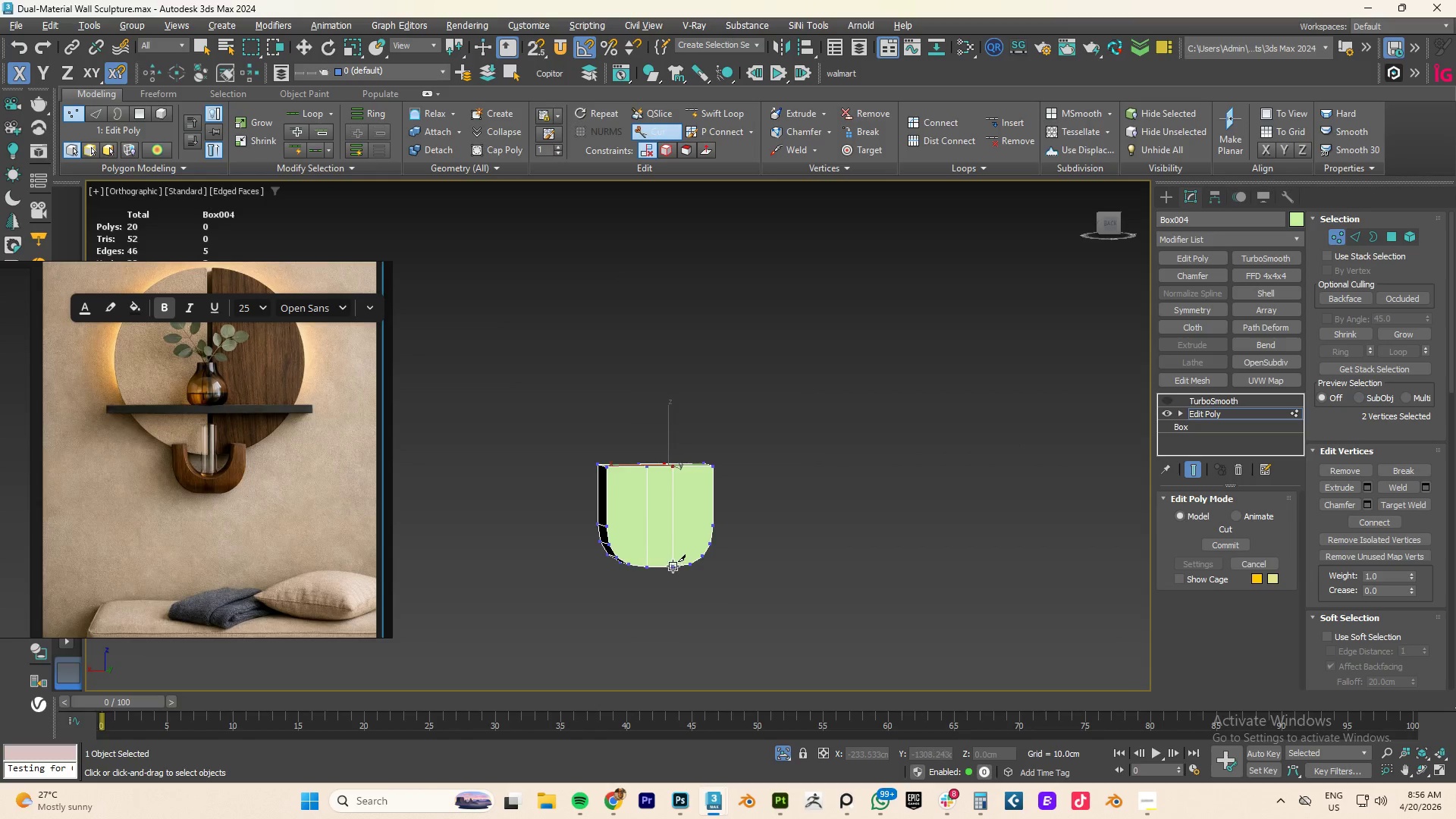 
right_click([673, 566])
 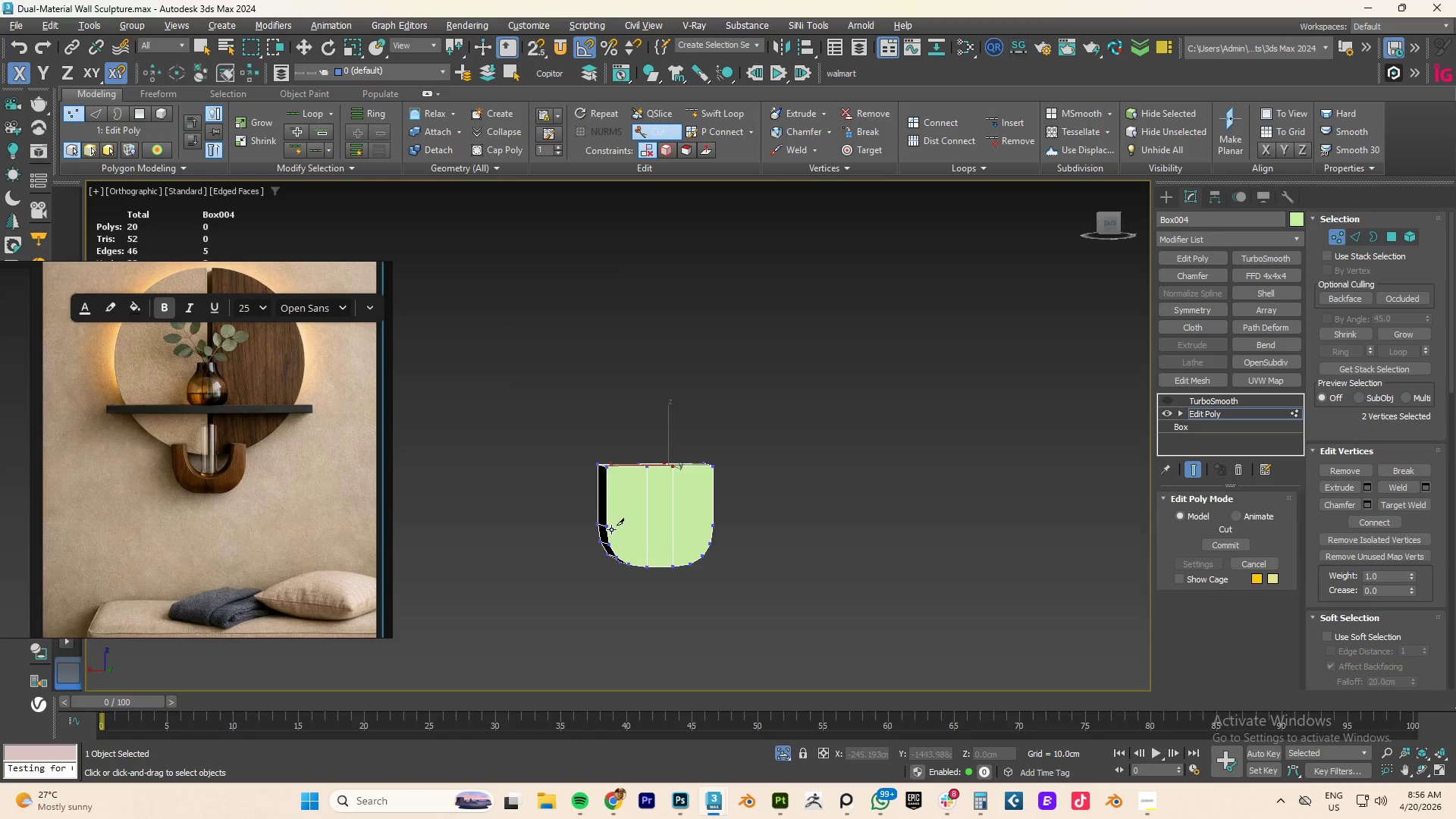 
left_click([610, 528])
 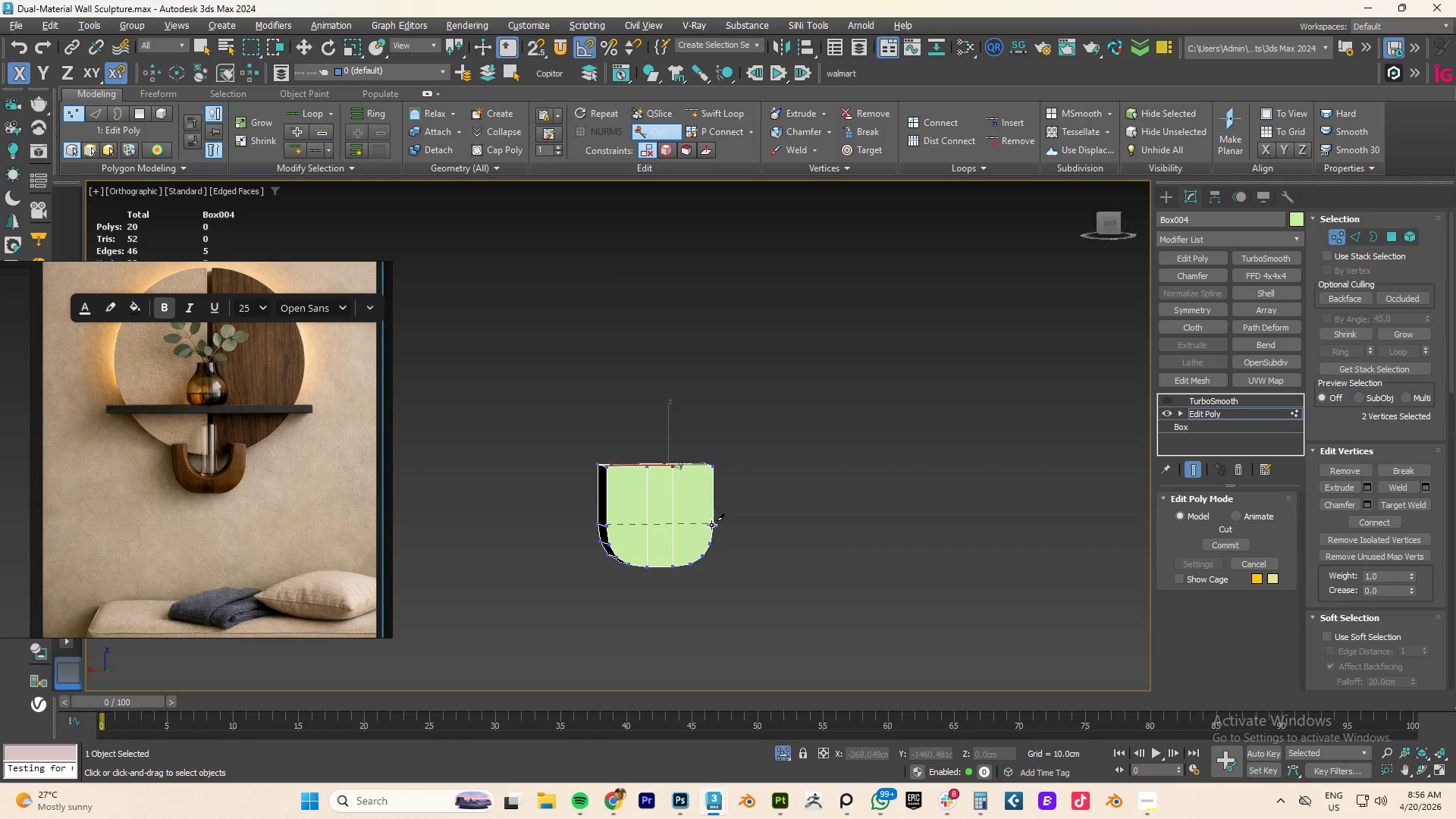 
left_click([714, 525])
 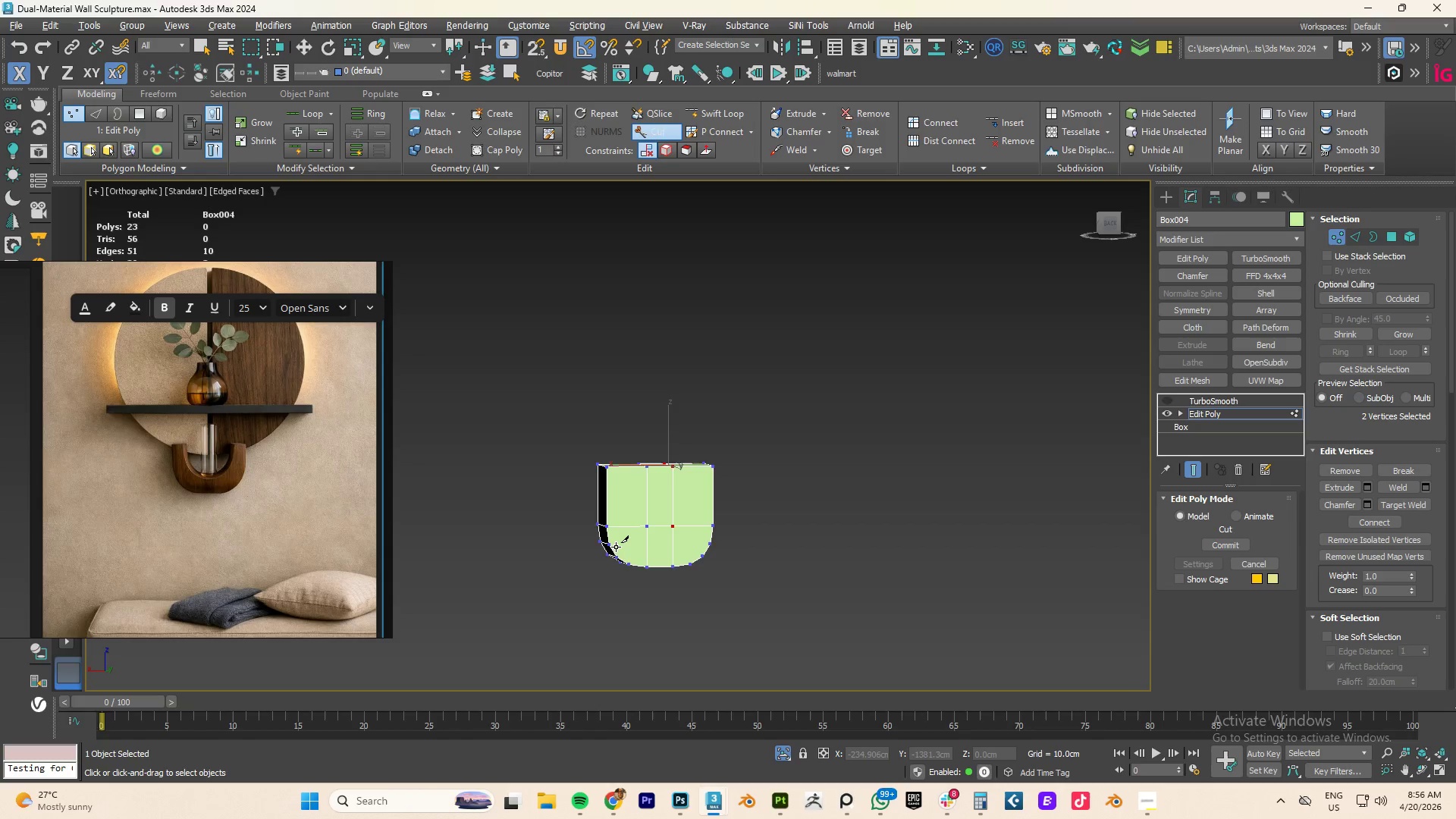 
left_click([615, 547])
 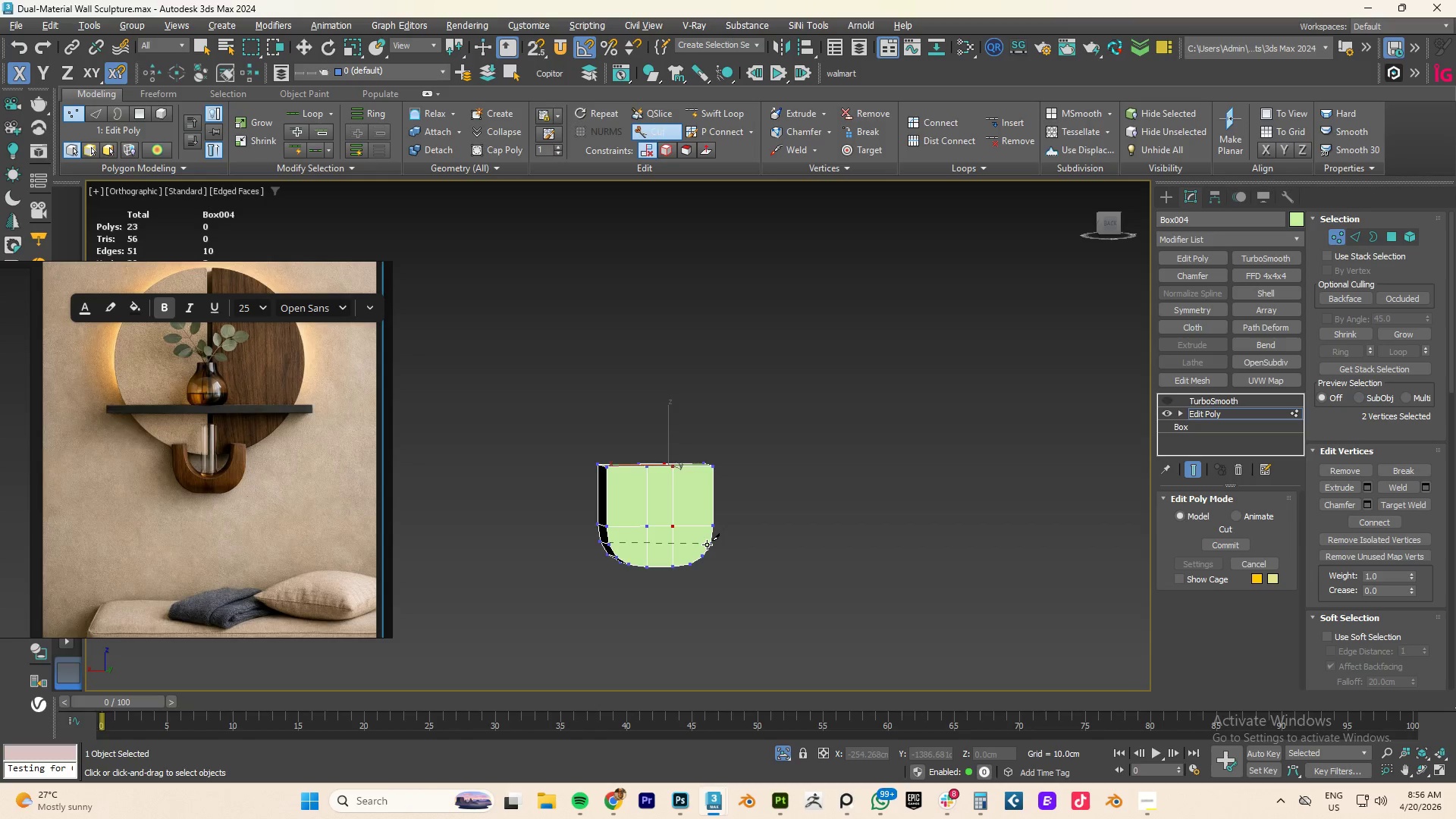 
left_click([709, 544])
 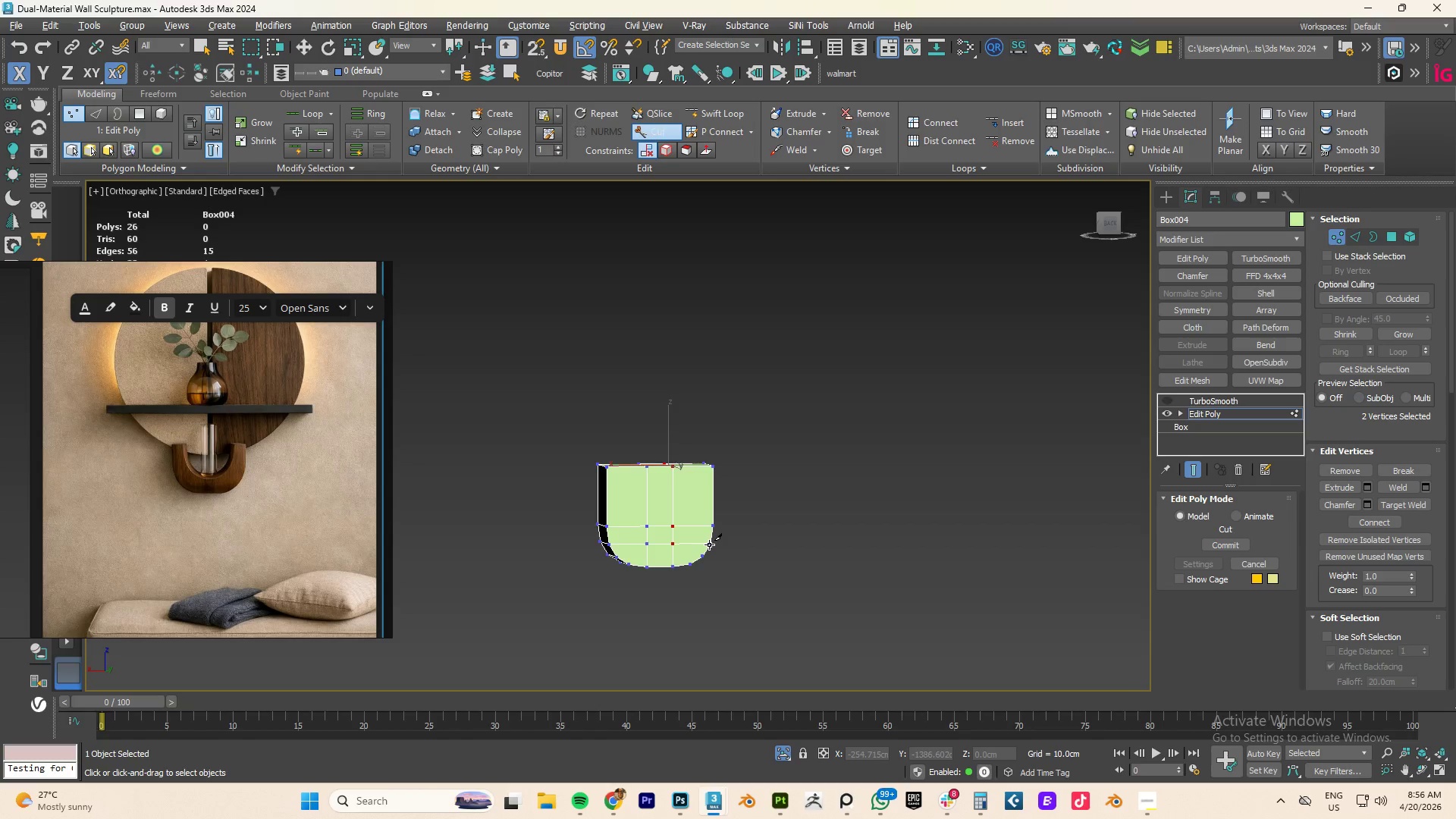 
right_click([709, 544])
 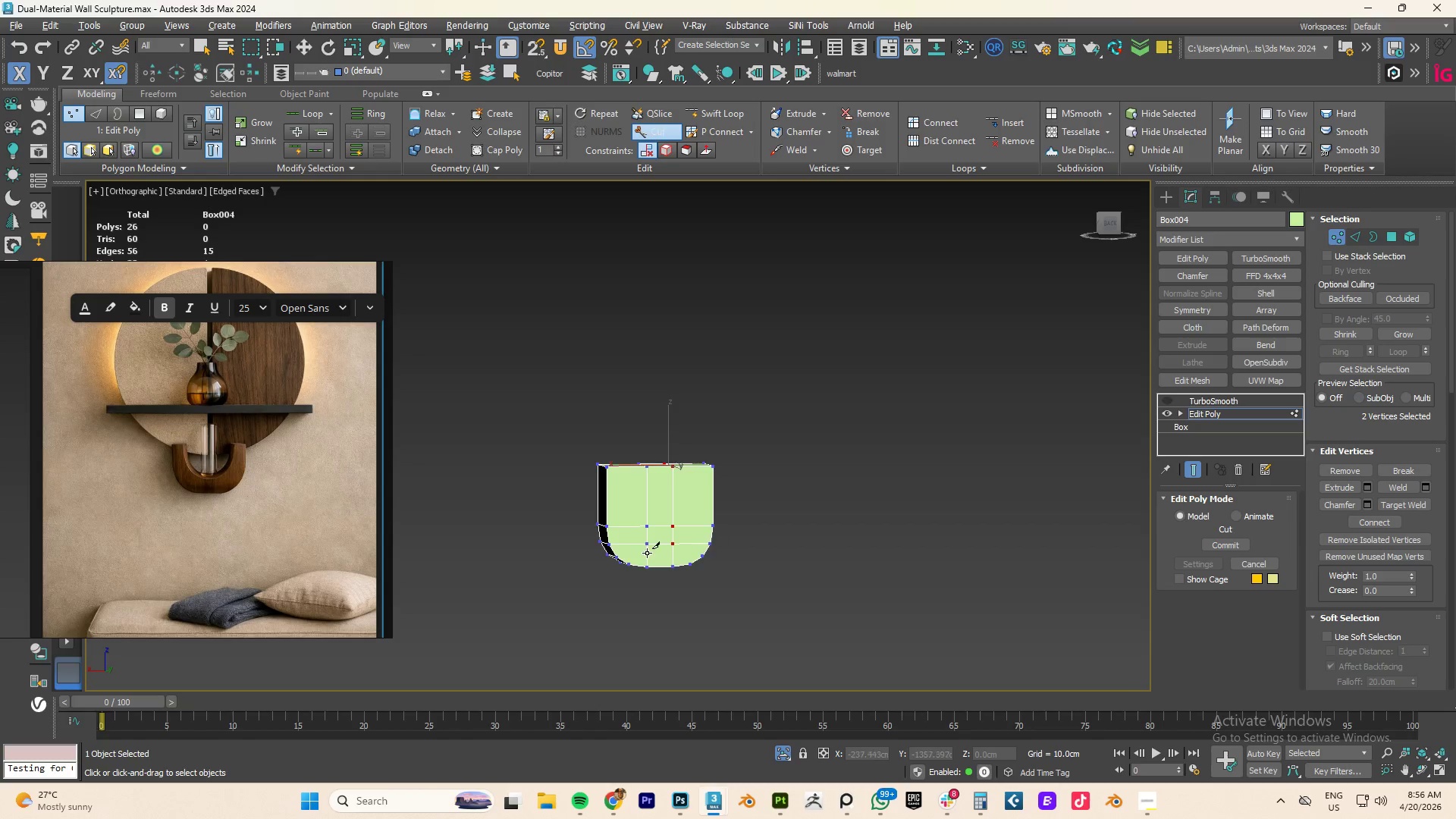 
hold_key(key=AltLeft, duration=0.88)
 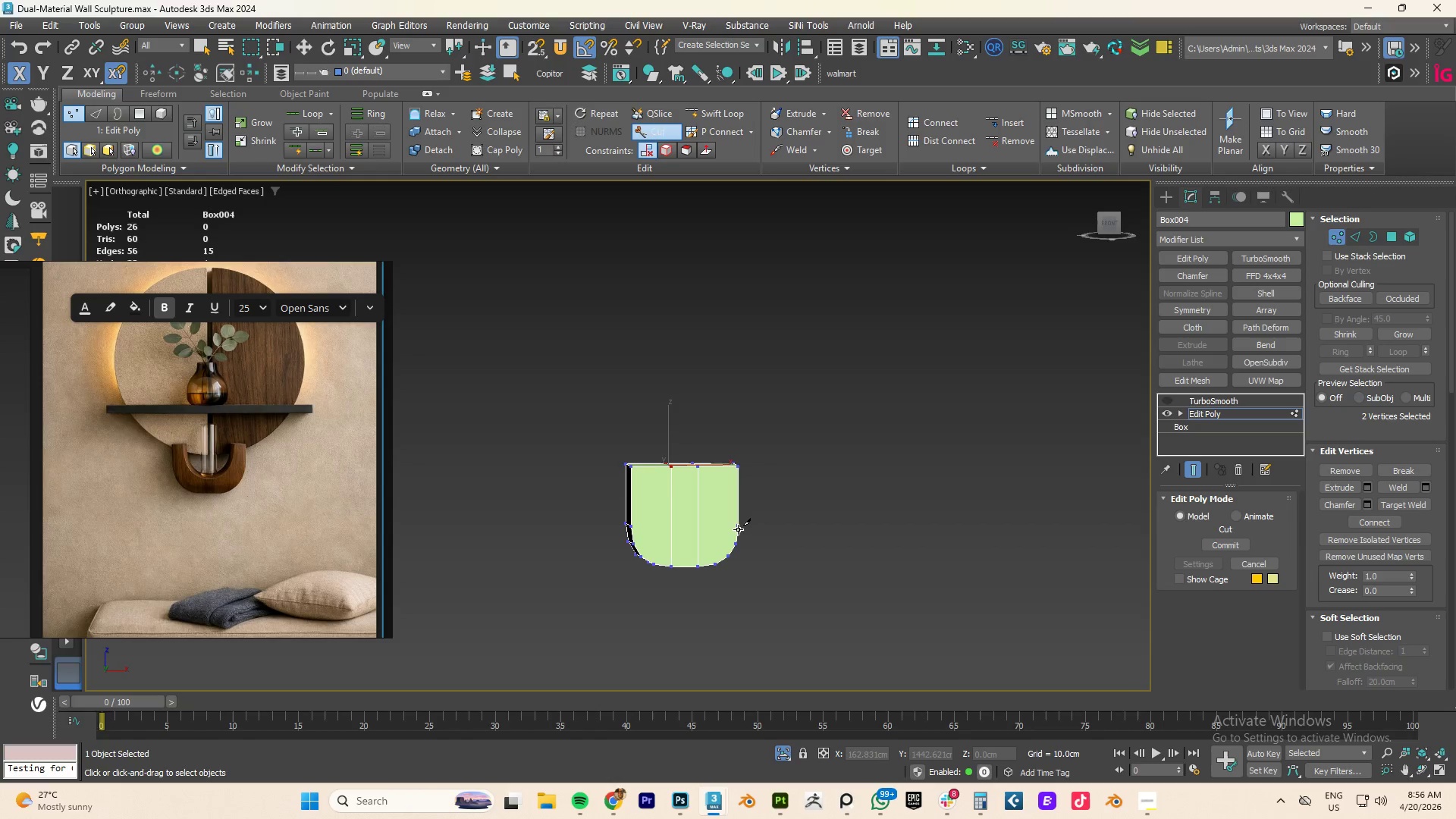 
left_click_drag(start_coordinate=[738, 529], to_coordinate=[733, 529])
 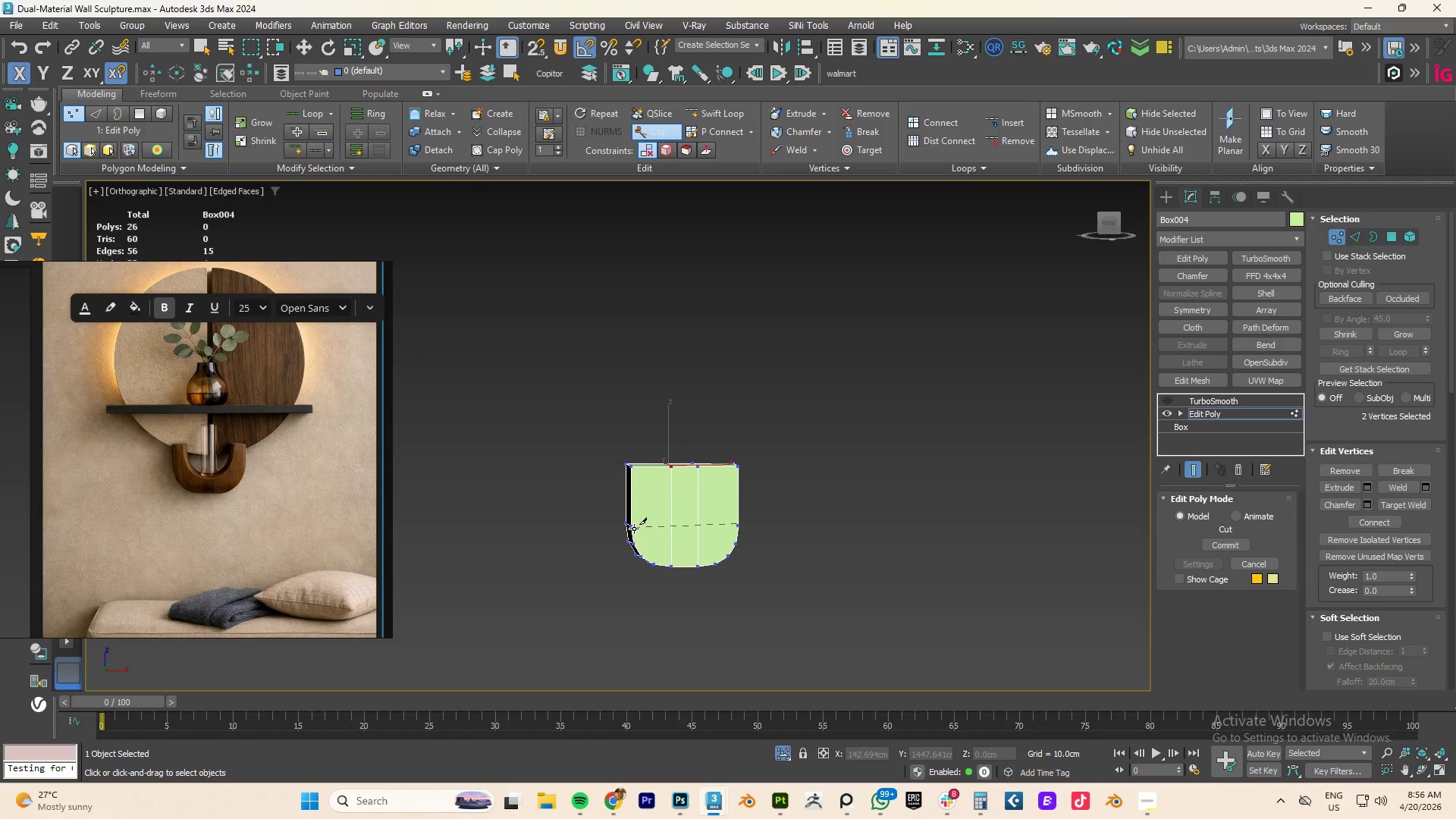 
left_click([634, 529])
 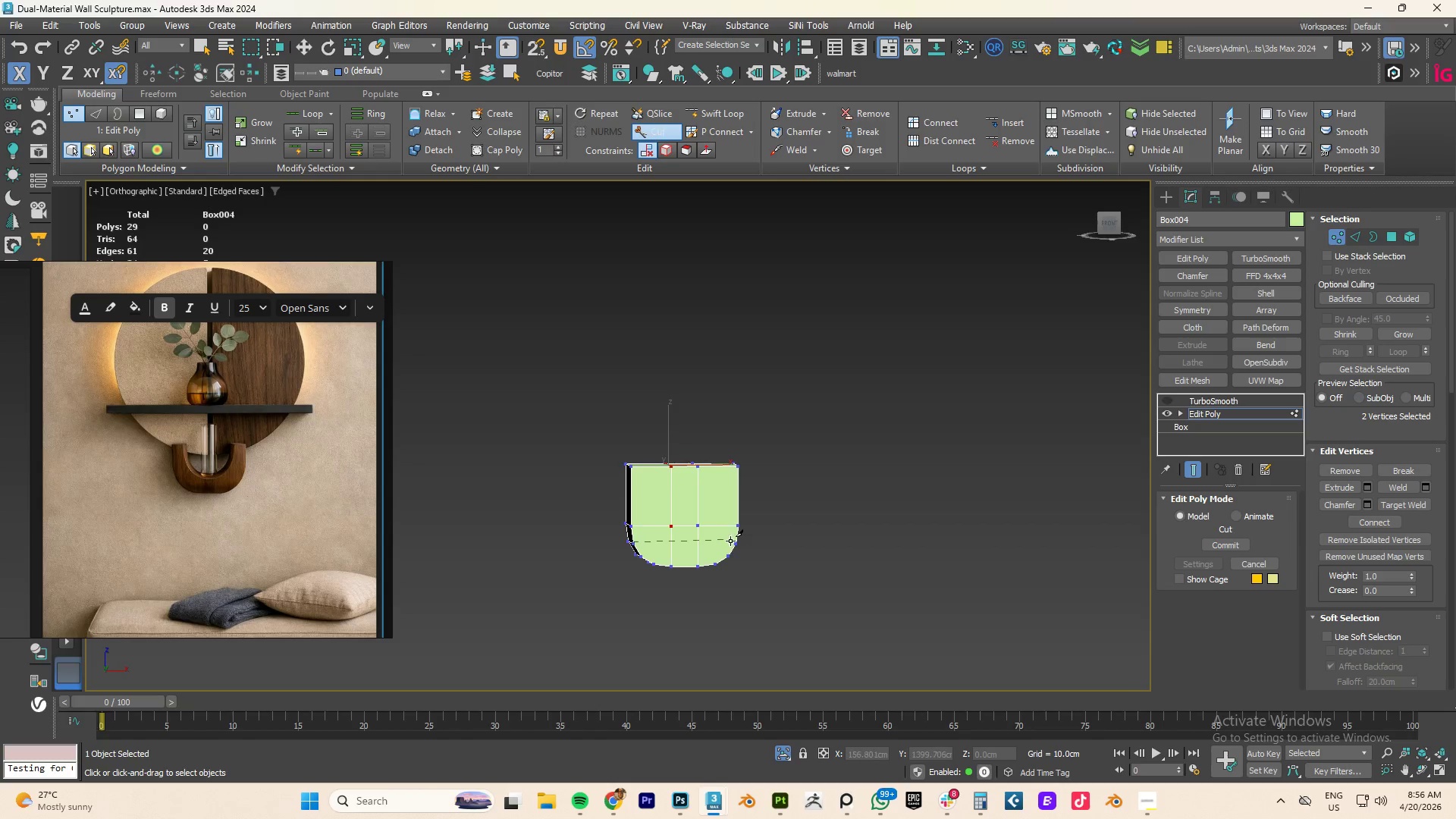 
left_click([733, 544])
 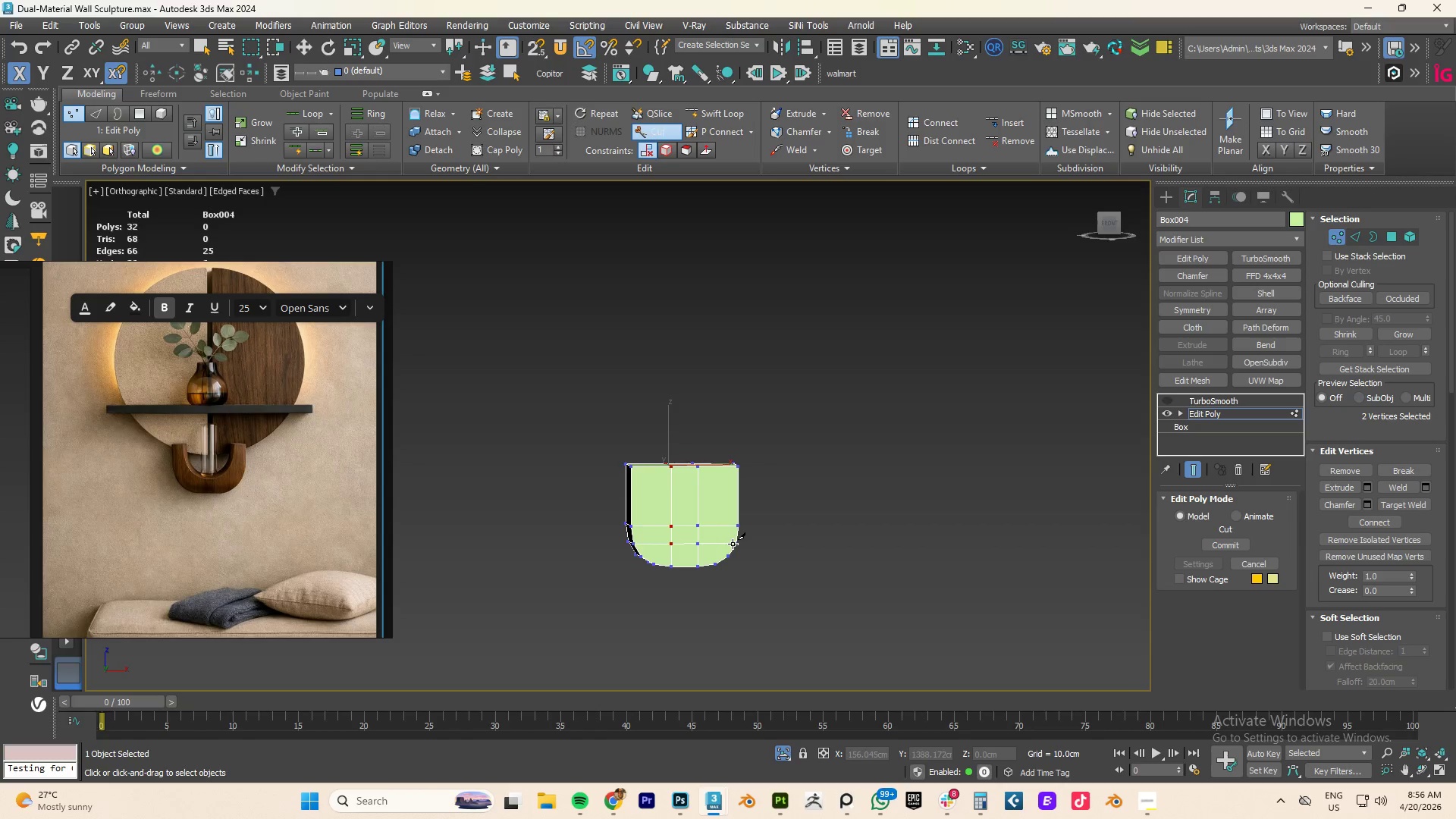 
right_click([733, 544])
 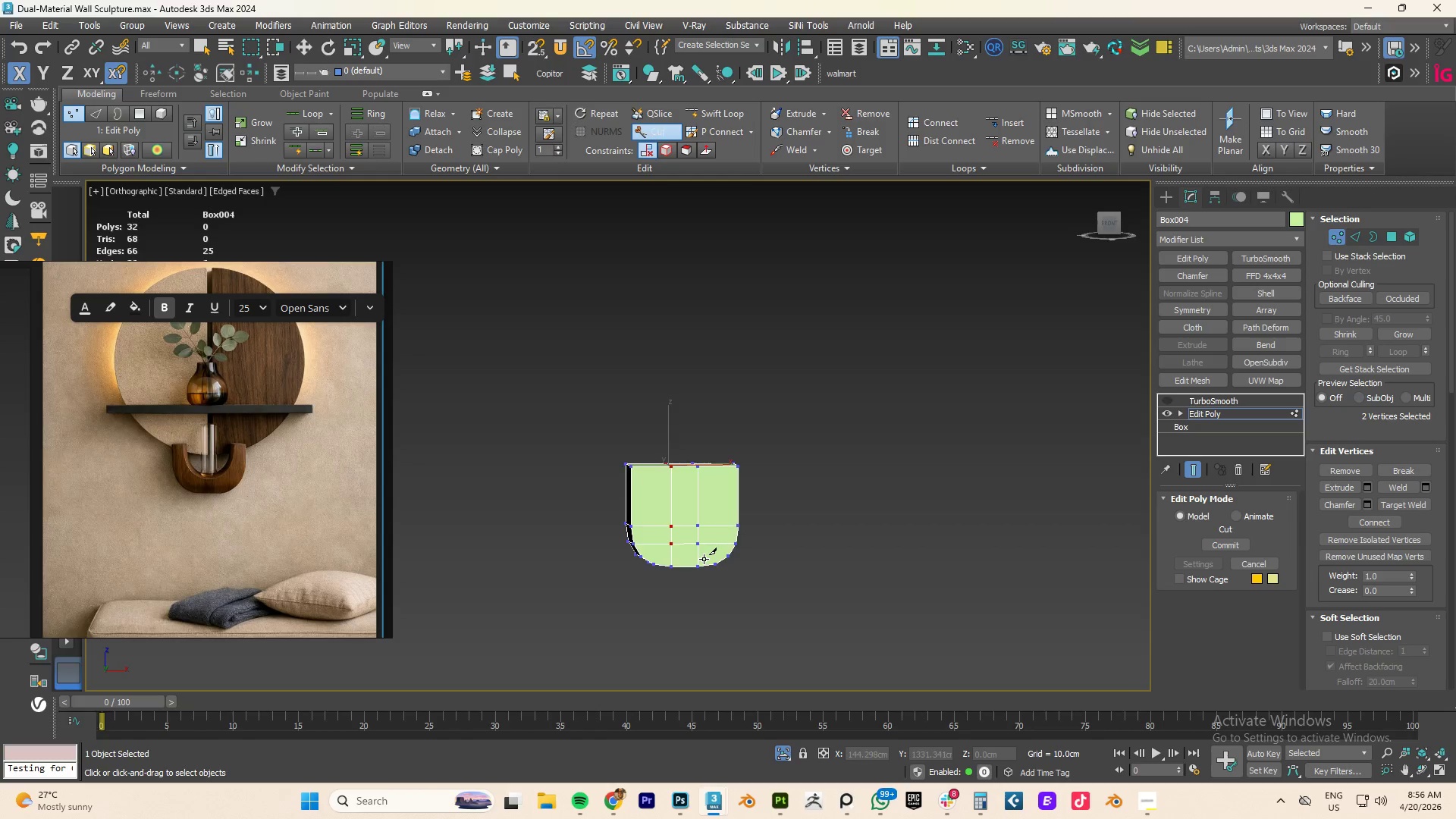 
scroll: coordinate [704, 559], scroll_direction: up, amount: 3.0
 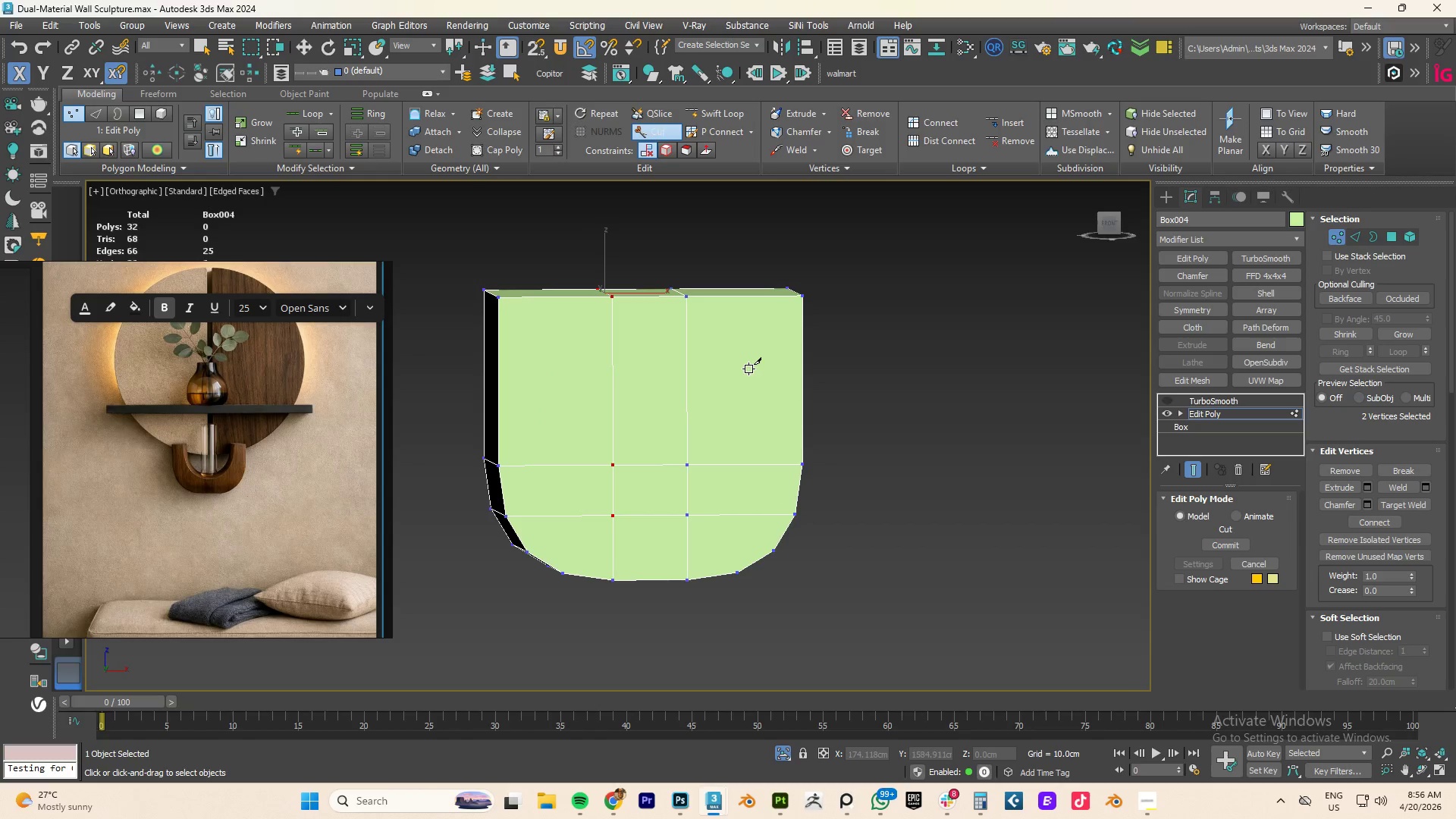 
key(1)
 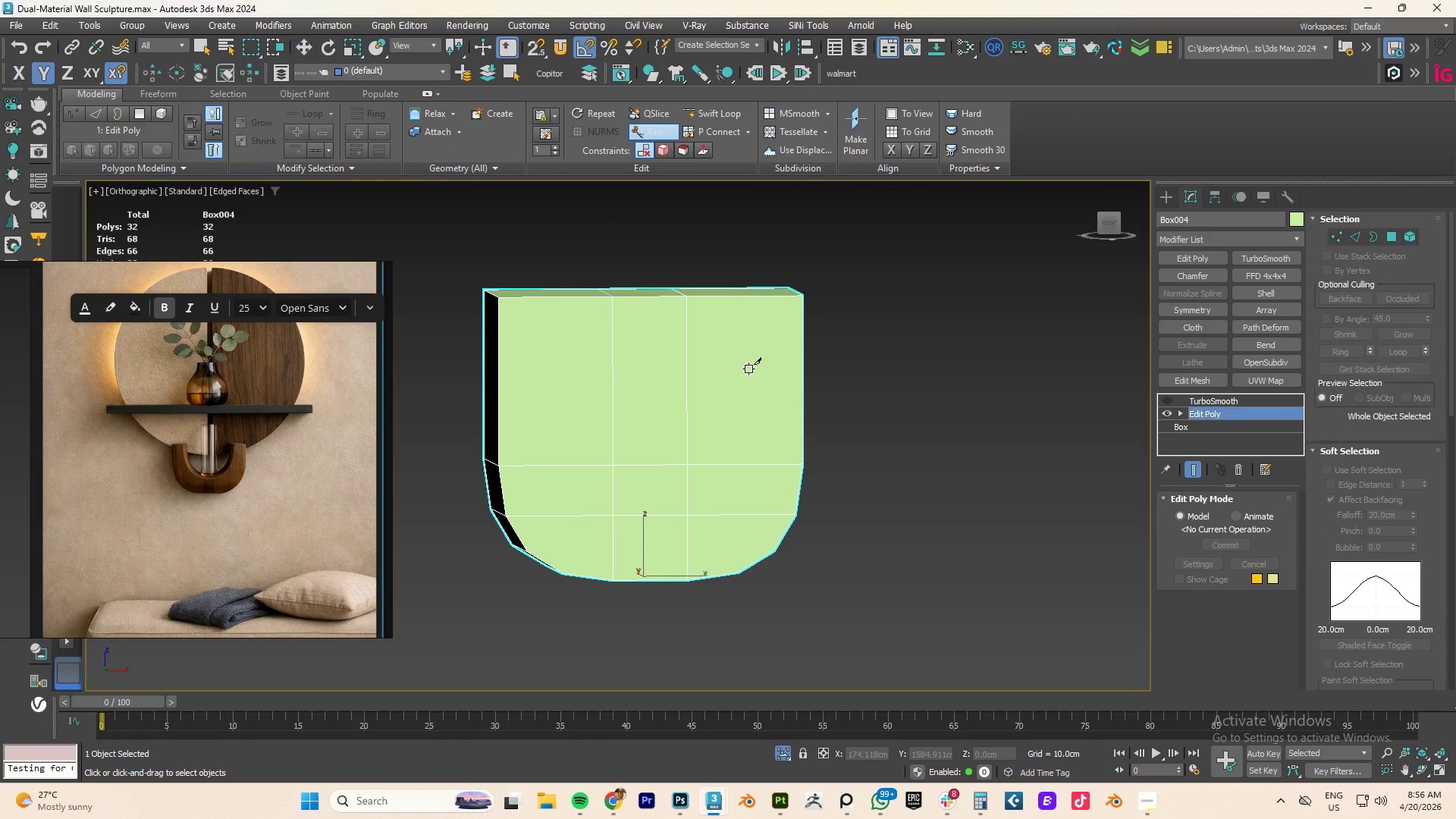 
key(Alt+1)
 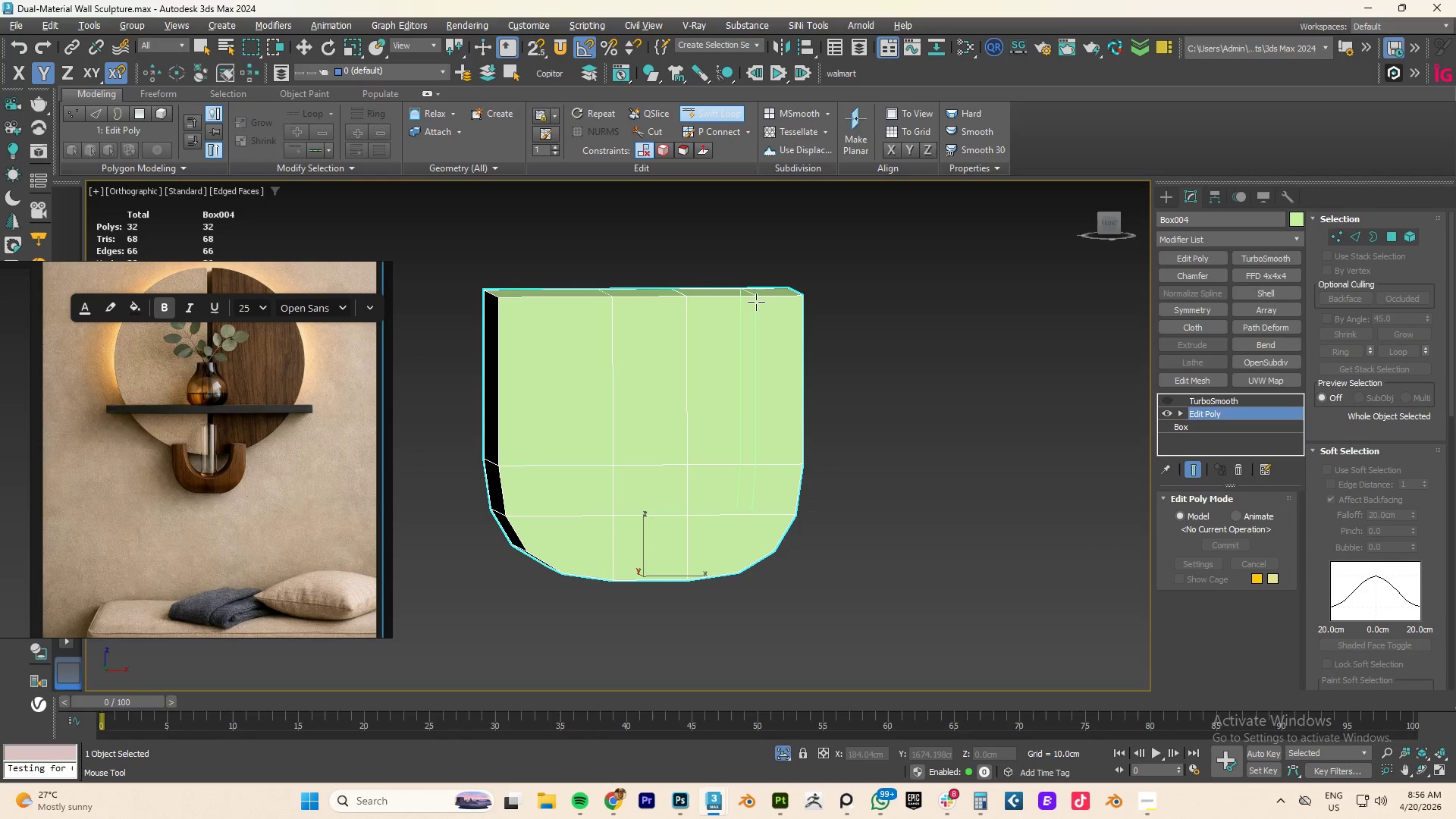 
left_click([752, 303])
 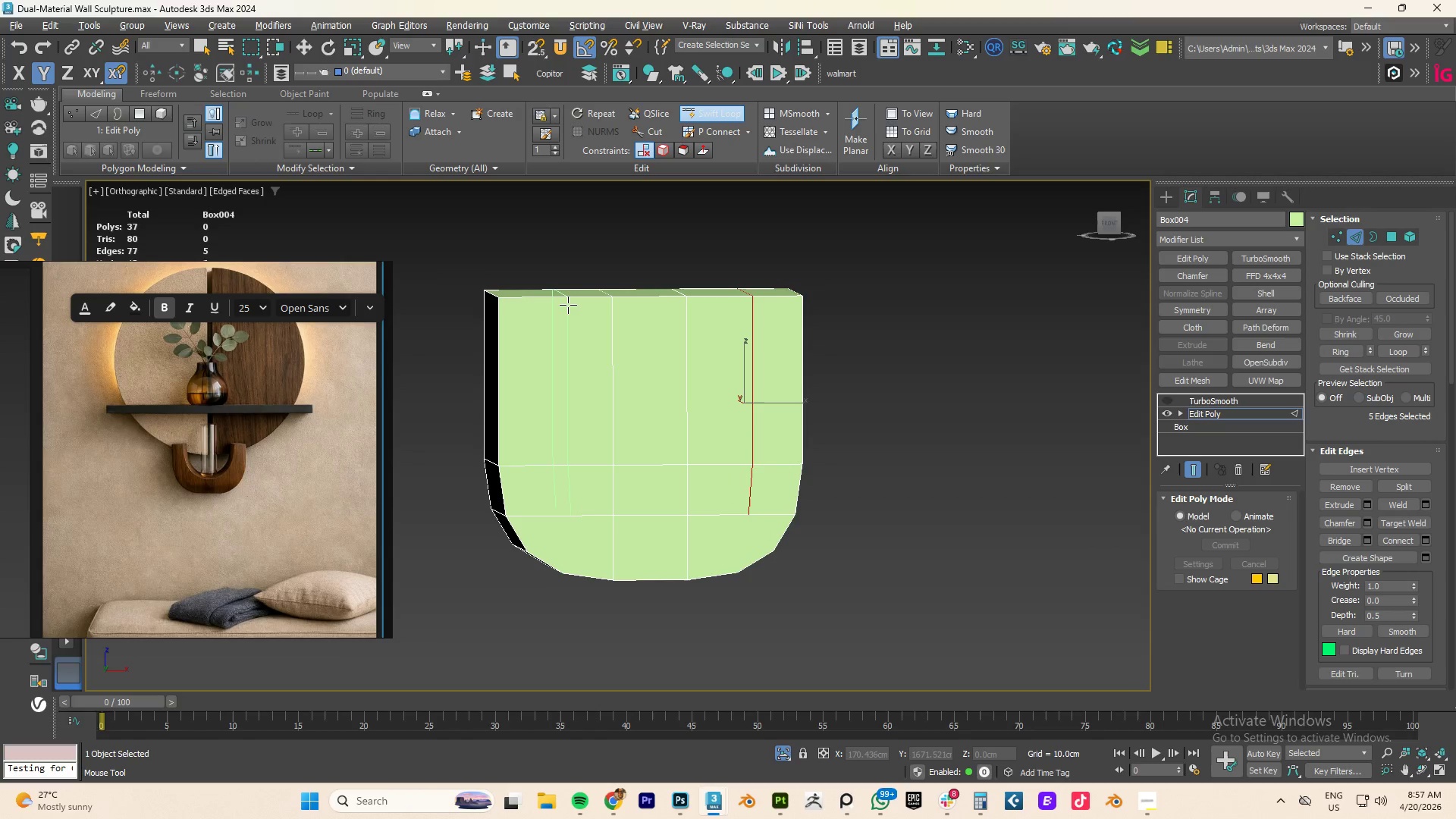 
left_click([568, 305])
 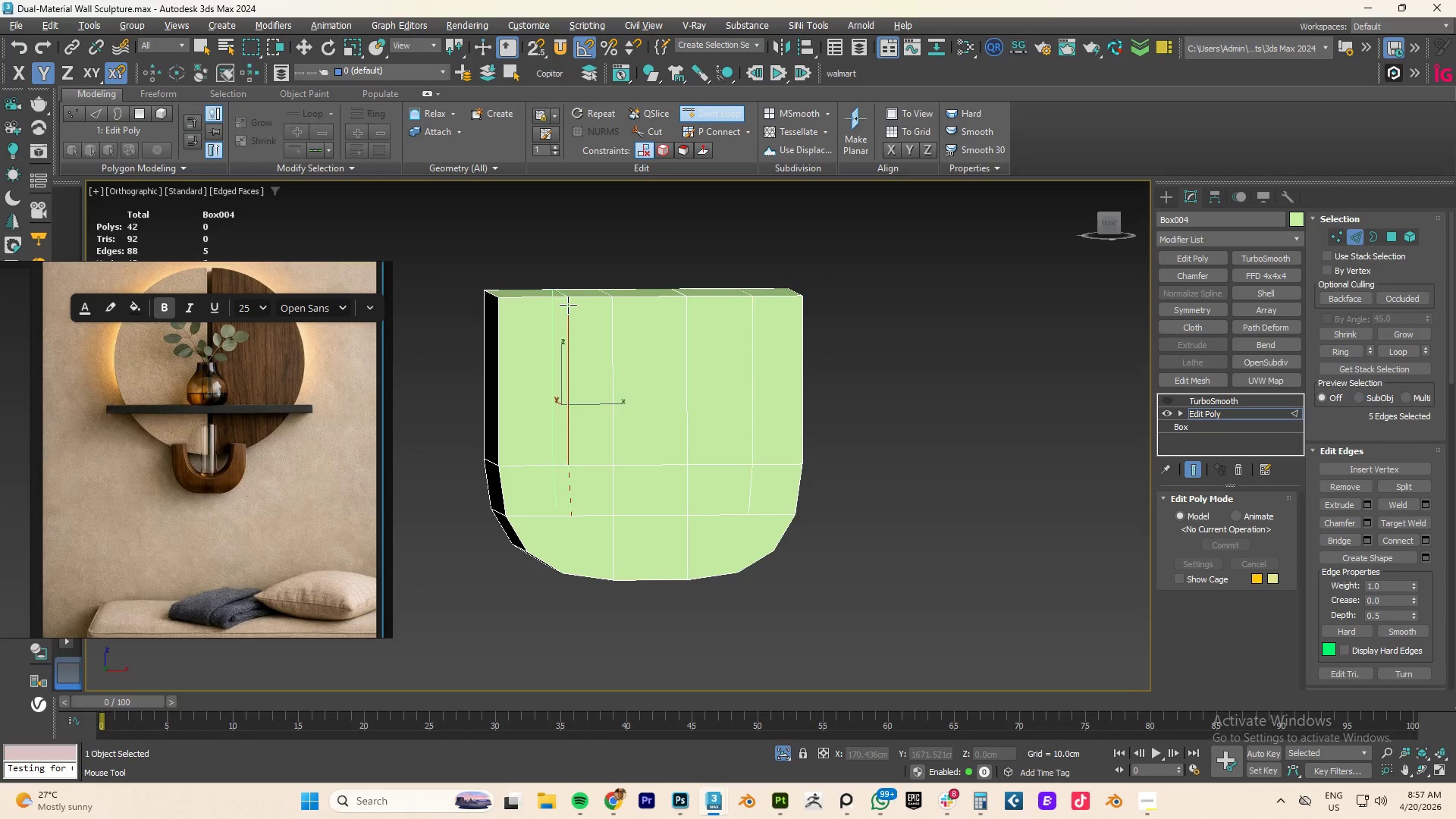 
right_click([568, 305])
 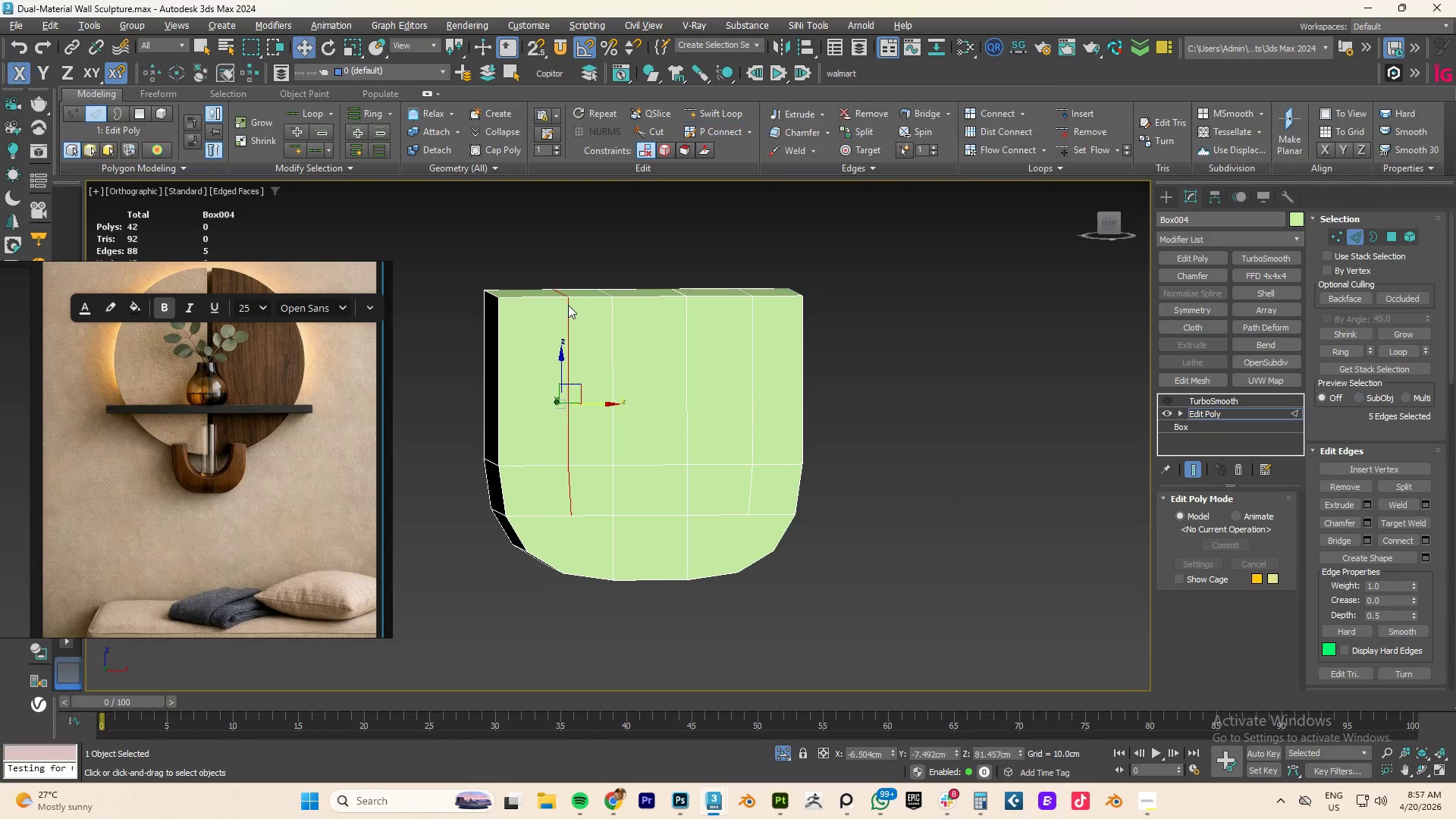 
key(1)
 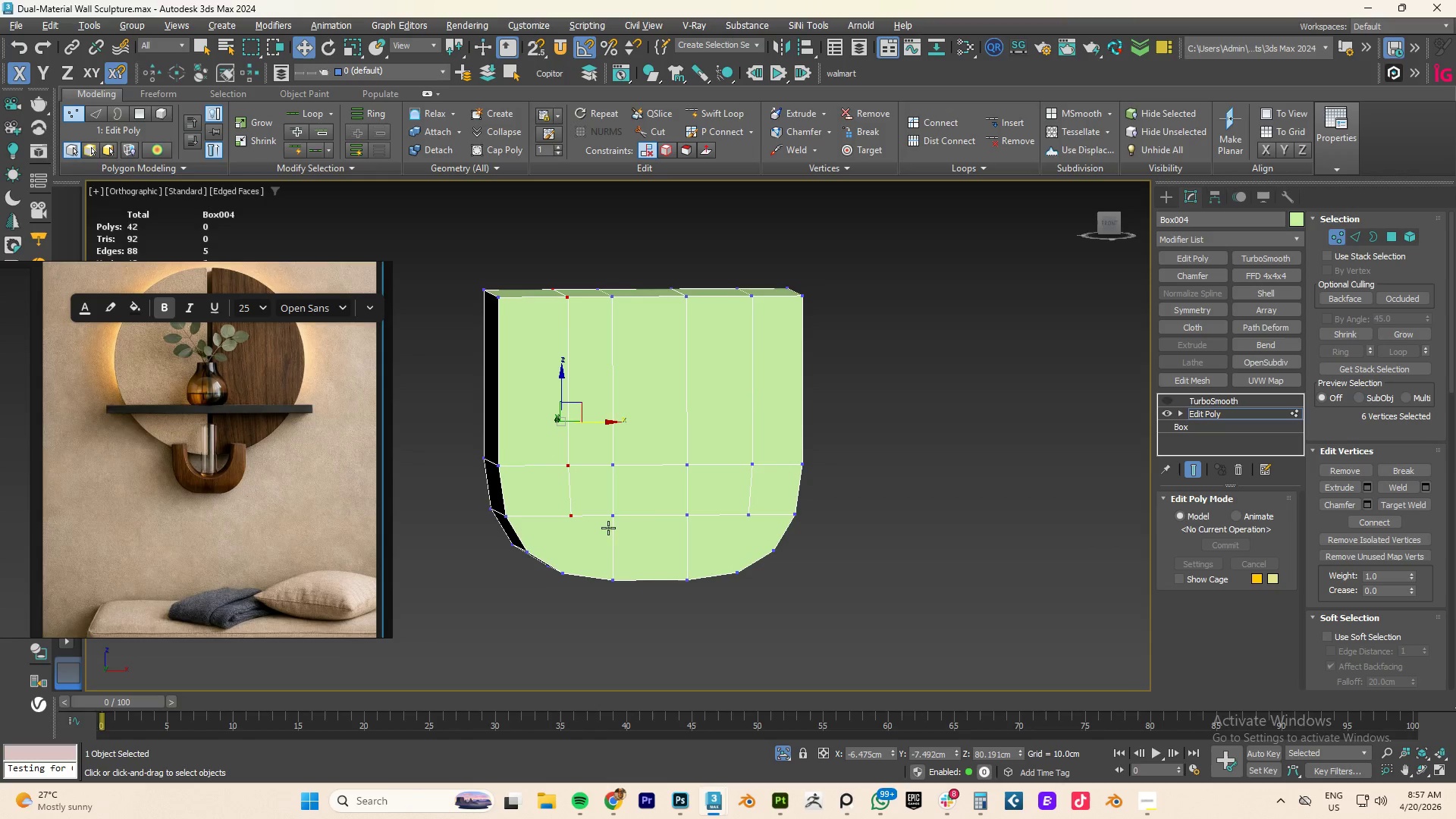 
key(Alt+AltLeft)
 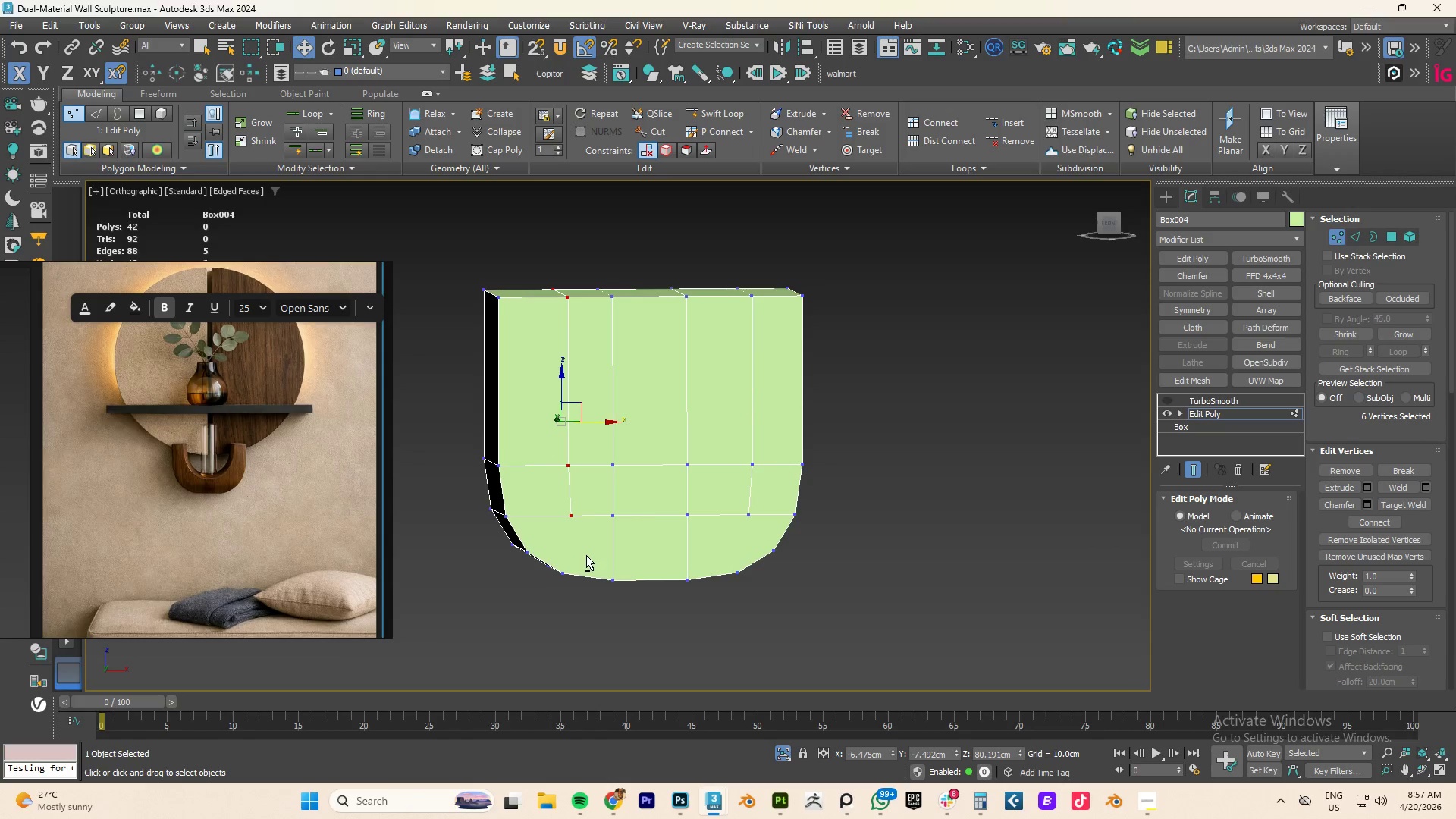 
key(Alt+C)
 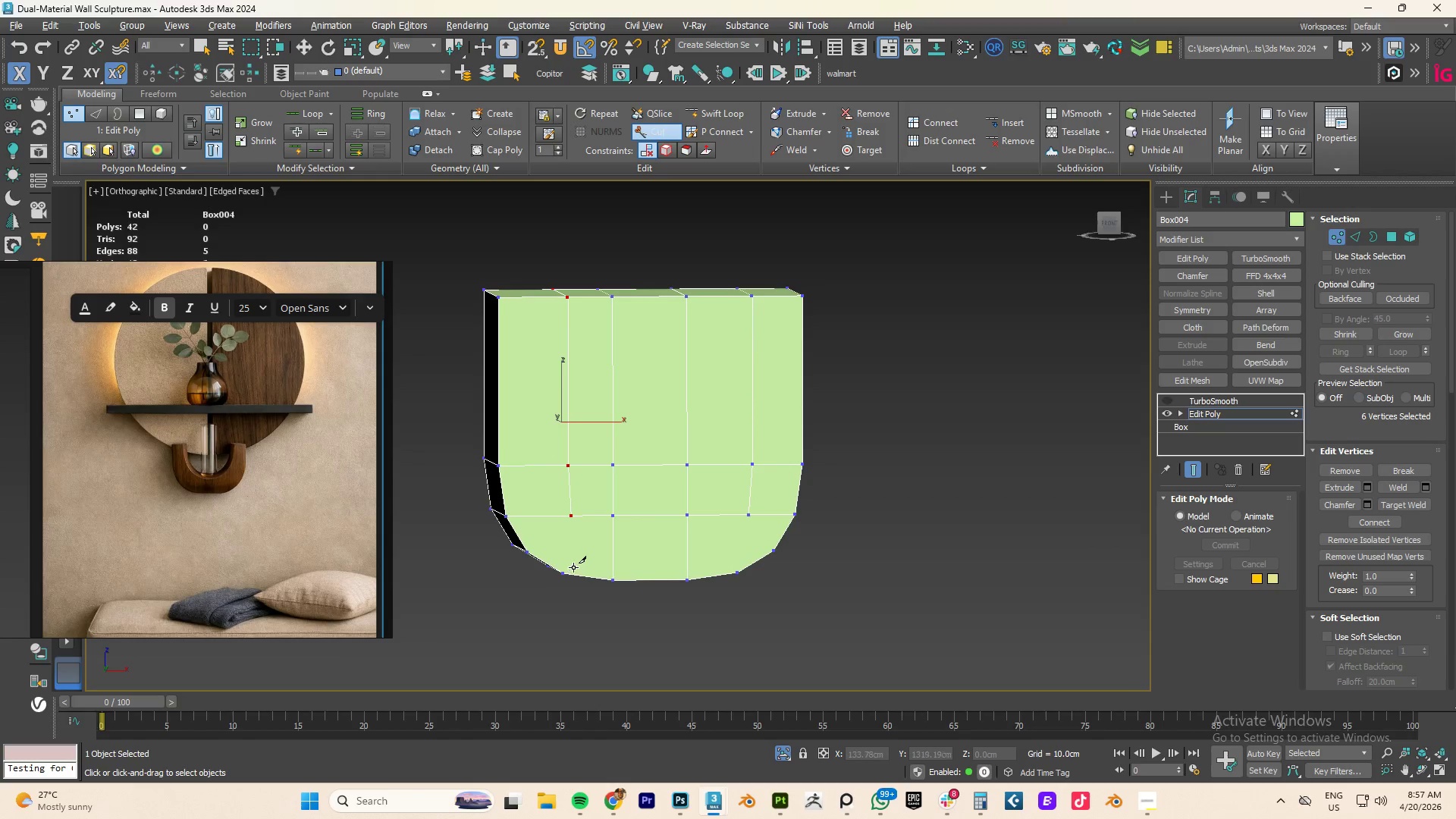 
hold_key(key=AltLeft, duration=0.61)
 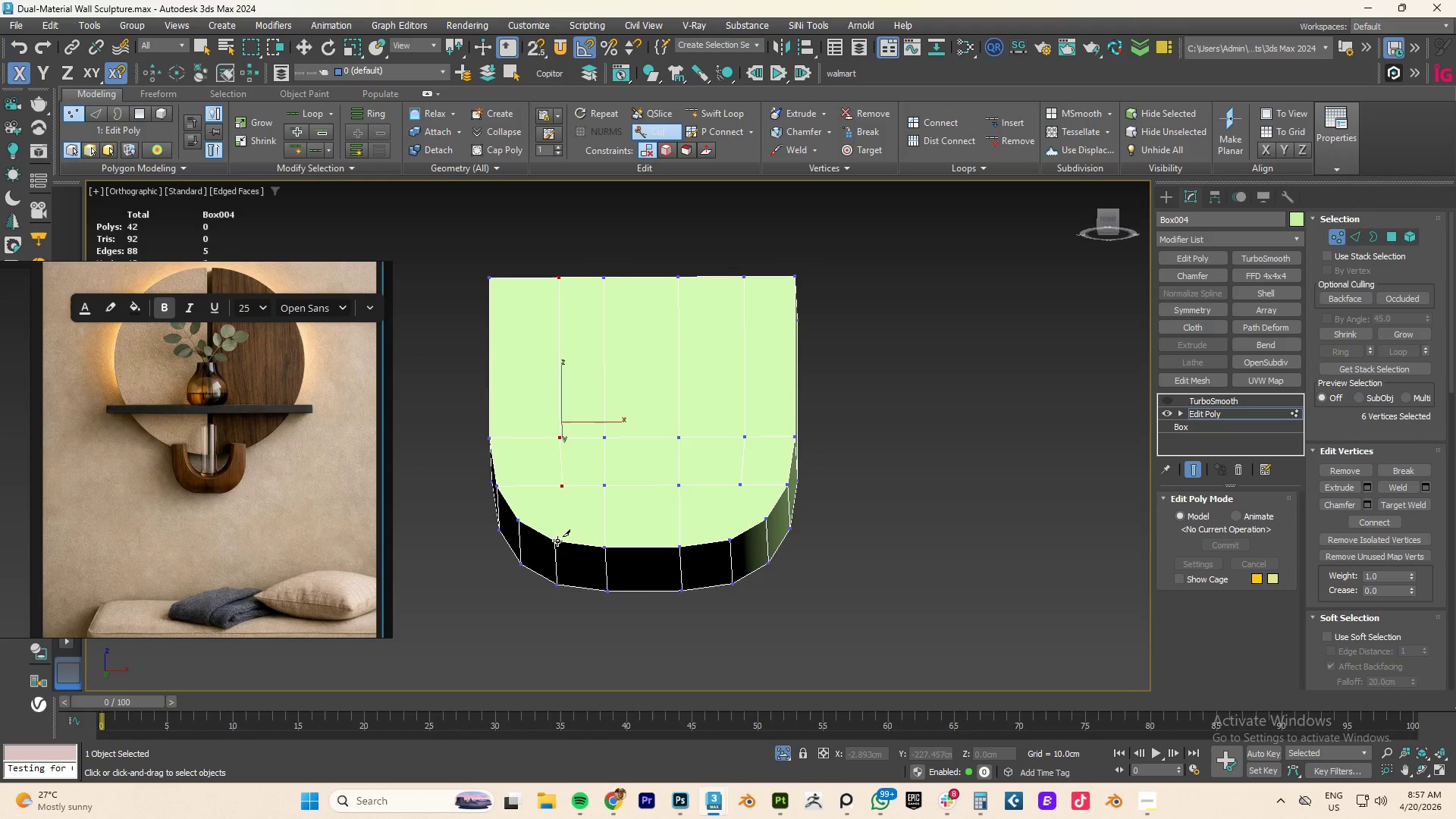 
left_click_drag(start_coordinate=[557, 541], to_coordinate=[557, 520])
 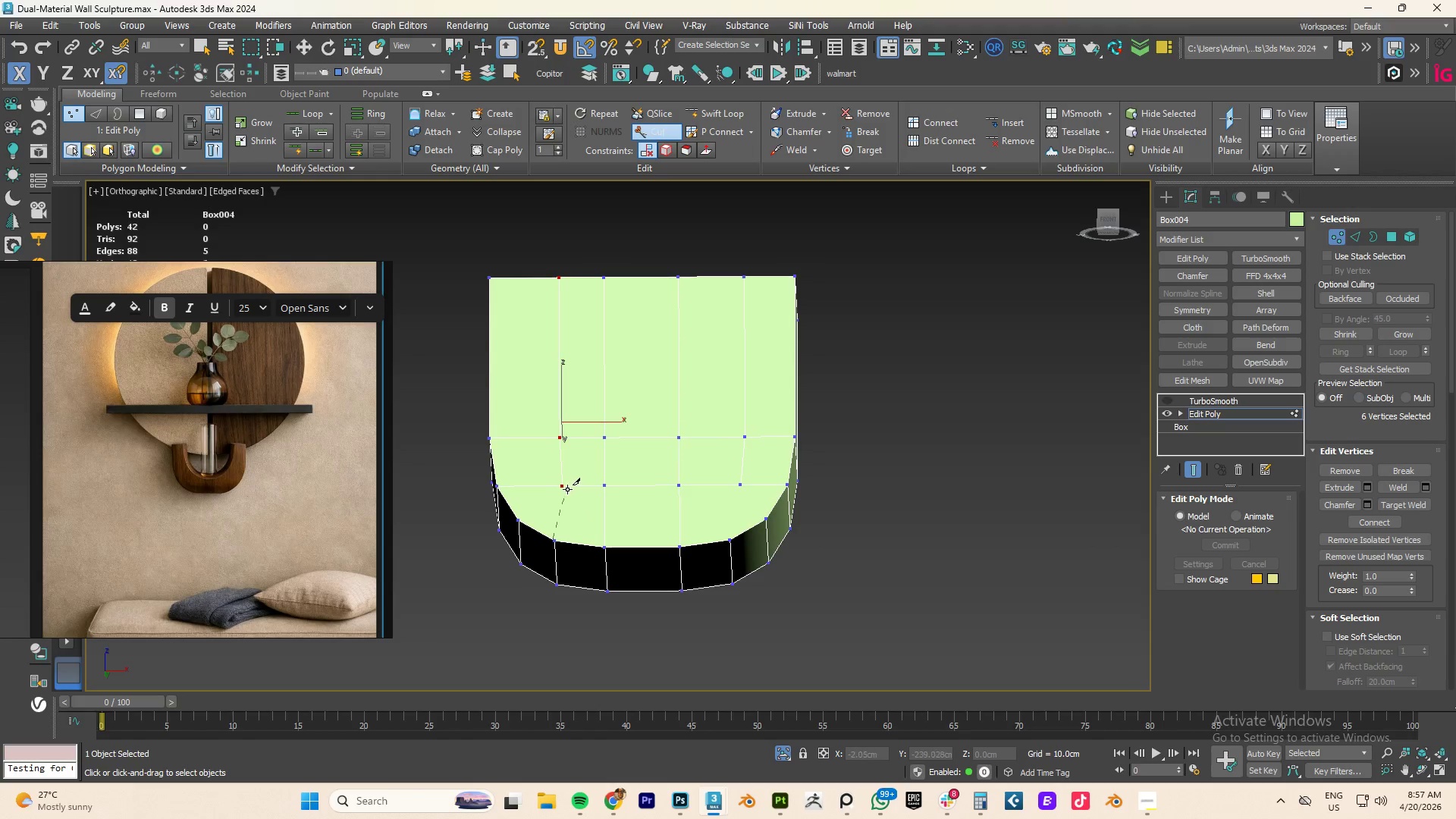 
left_click([567, 489])
 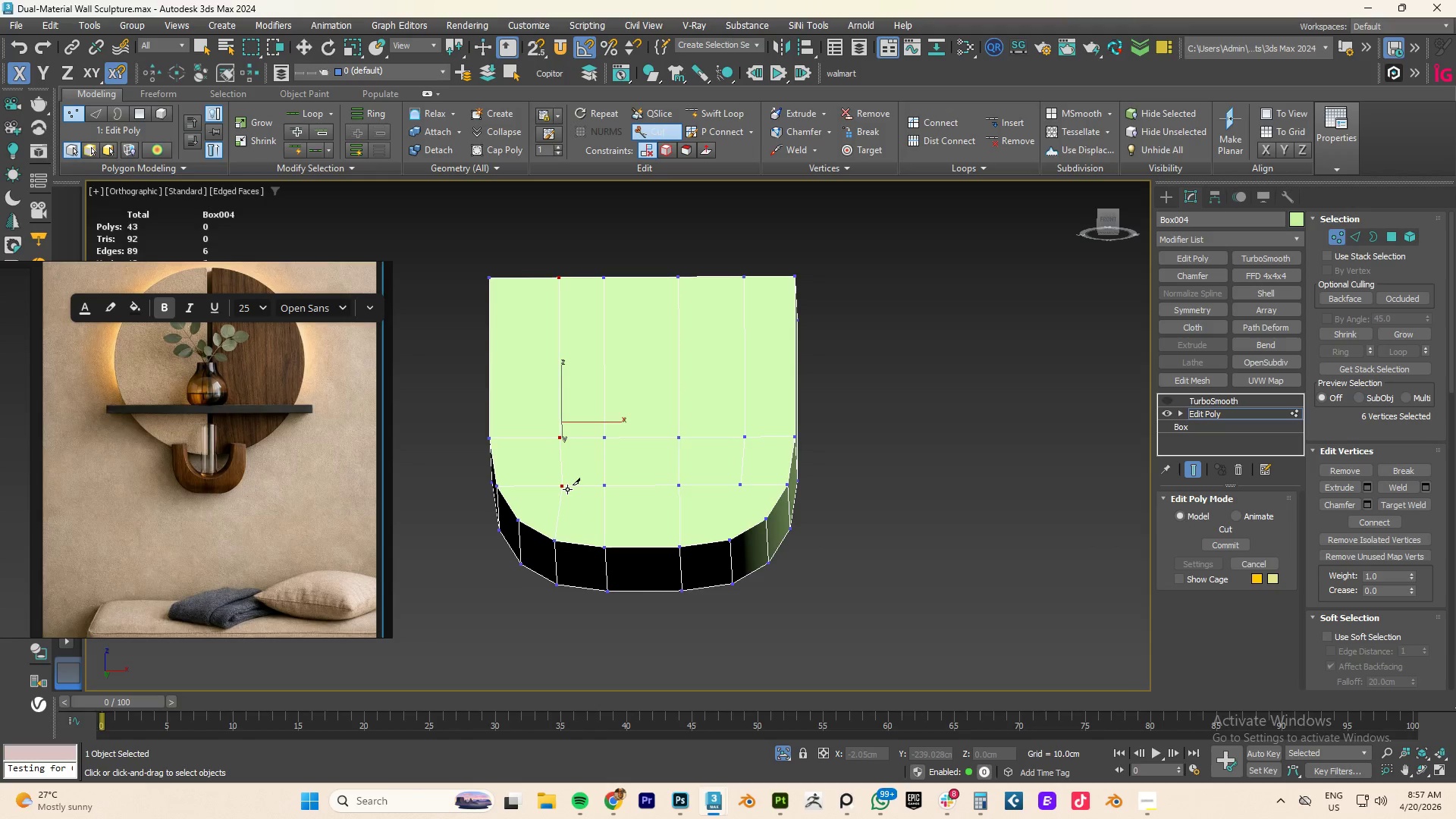 
right_click([567, 489])
 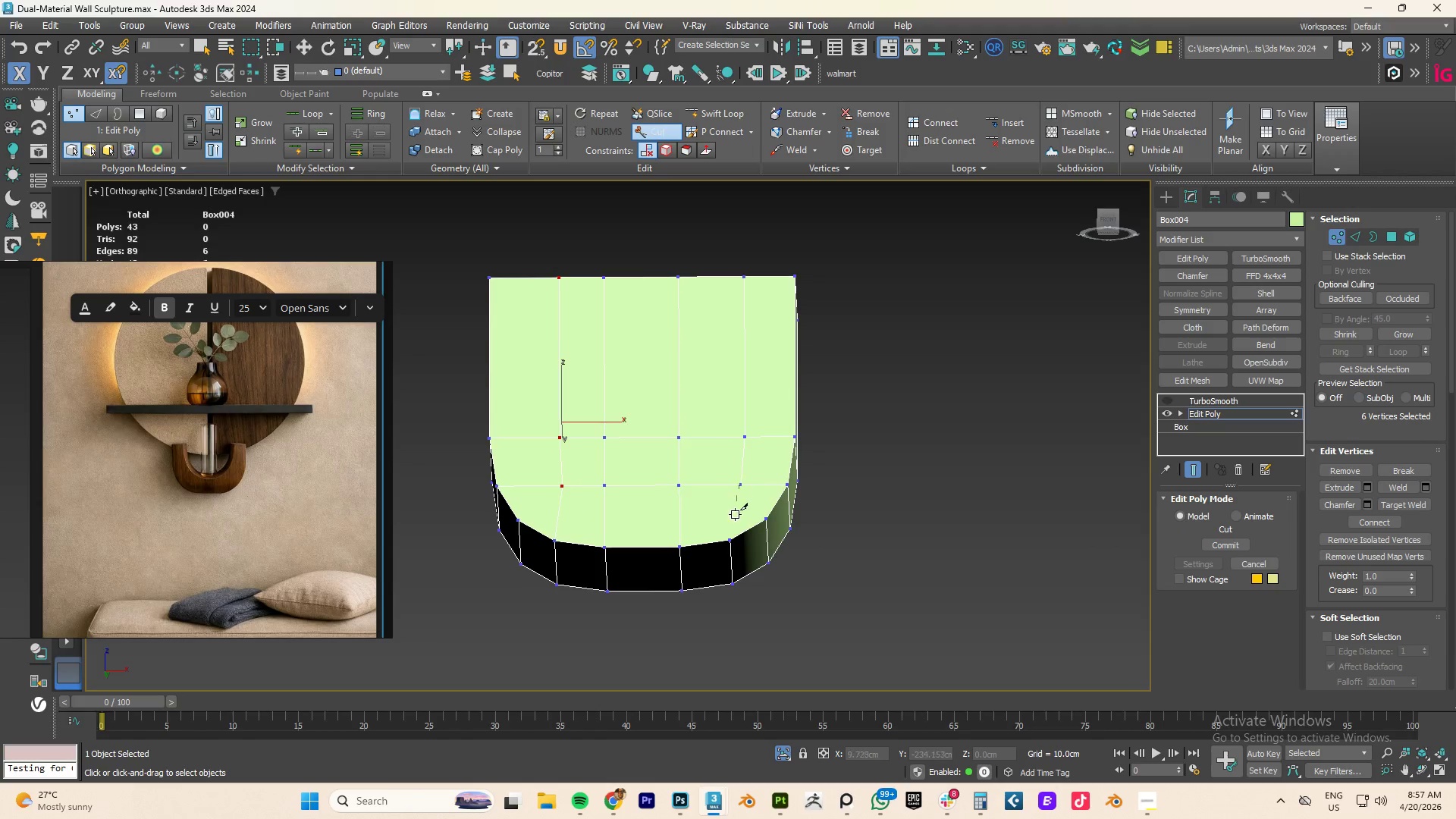 
double_click([729, 539])
 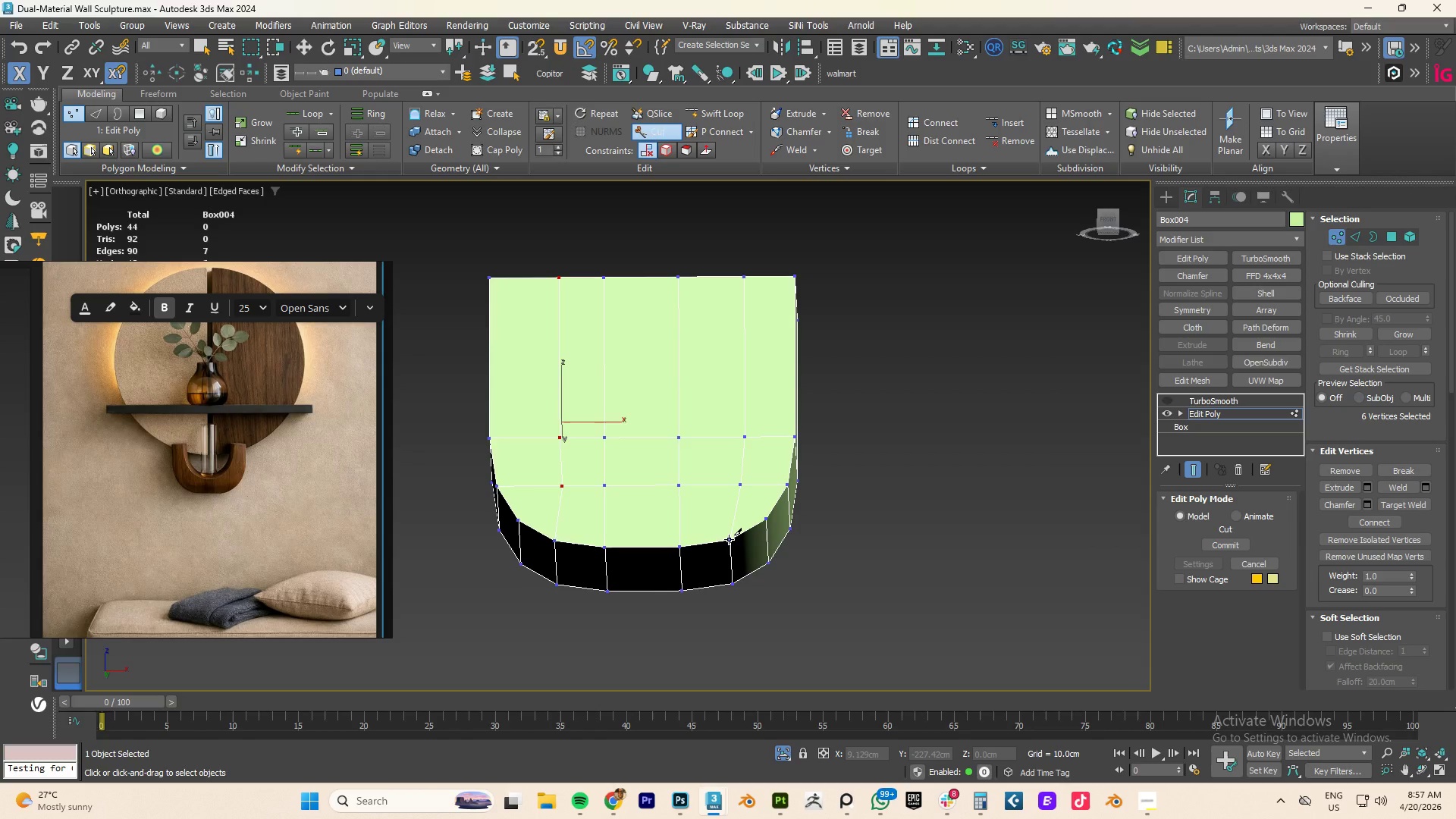 
right_click([729, 539])
 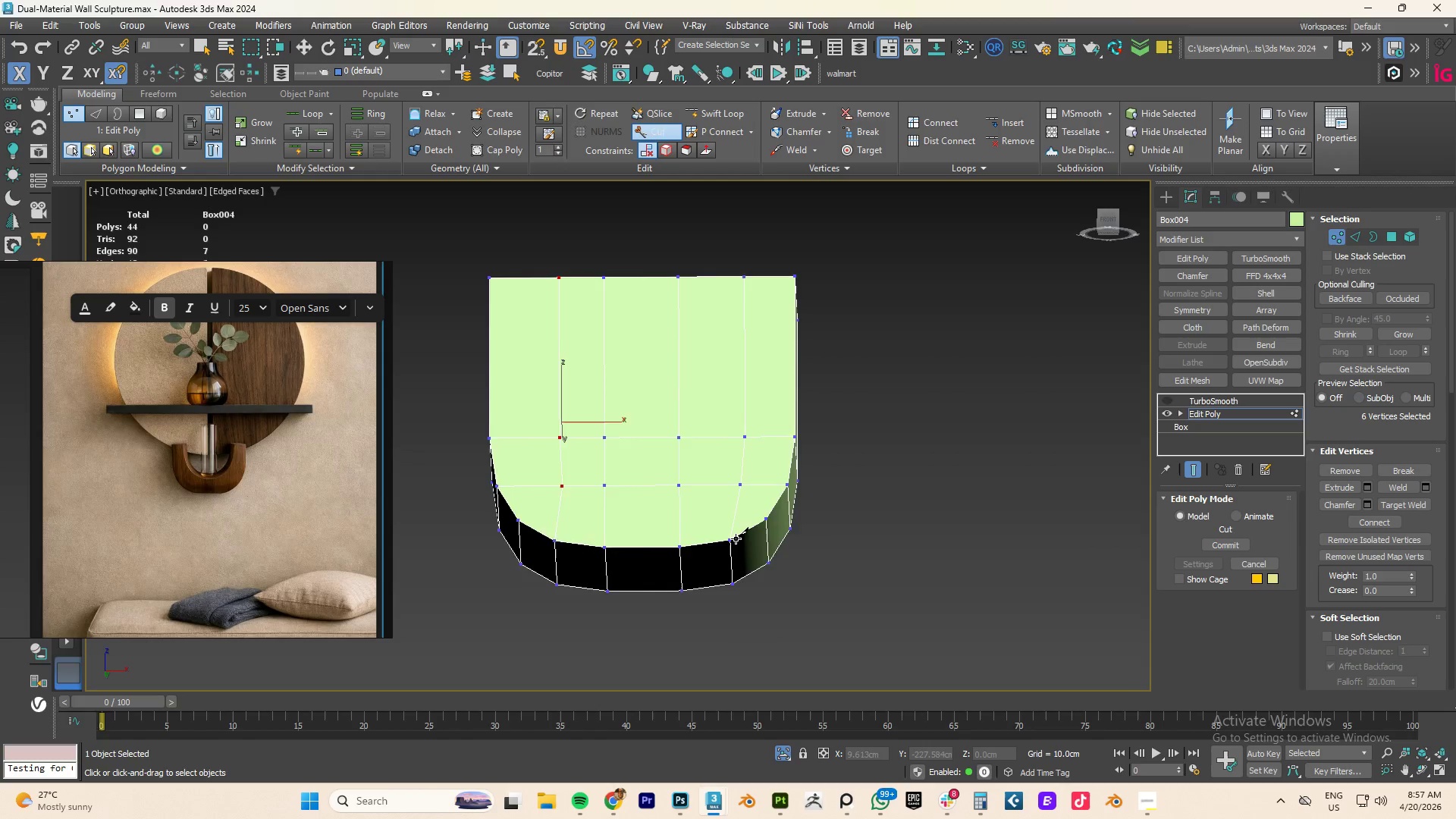 
hold_key(key=AltLeft, duration=1.19)
 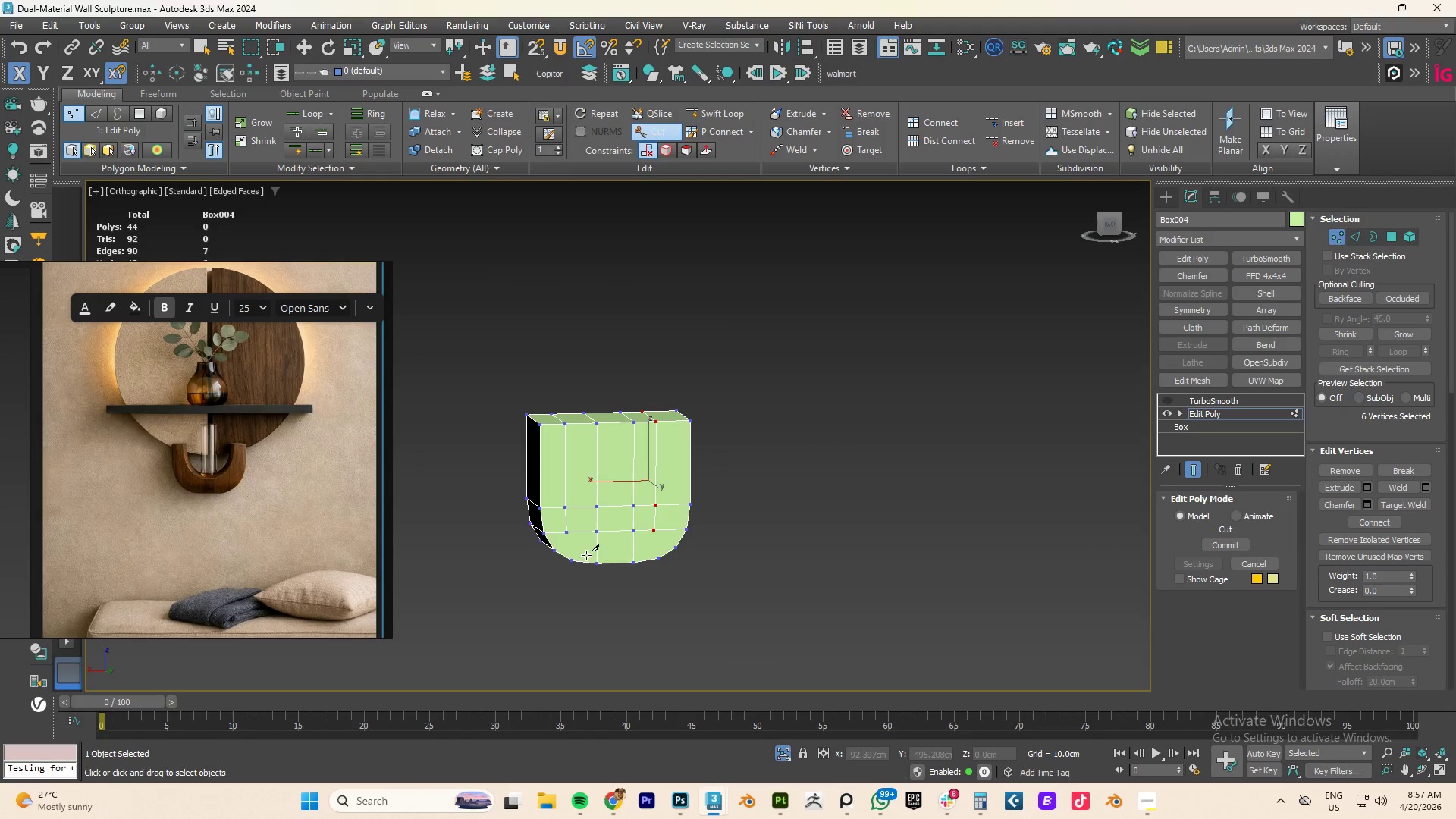 
scroll: coordinate [736, 538], scroll_direction: down, amount: 2.0
 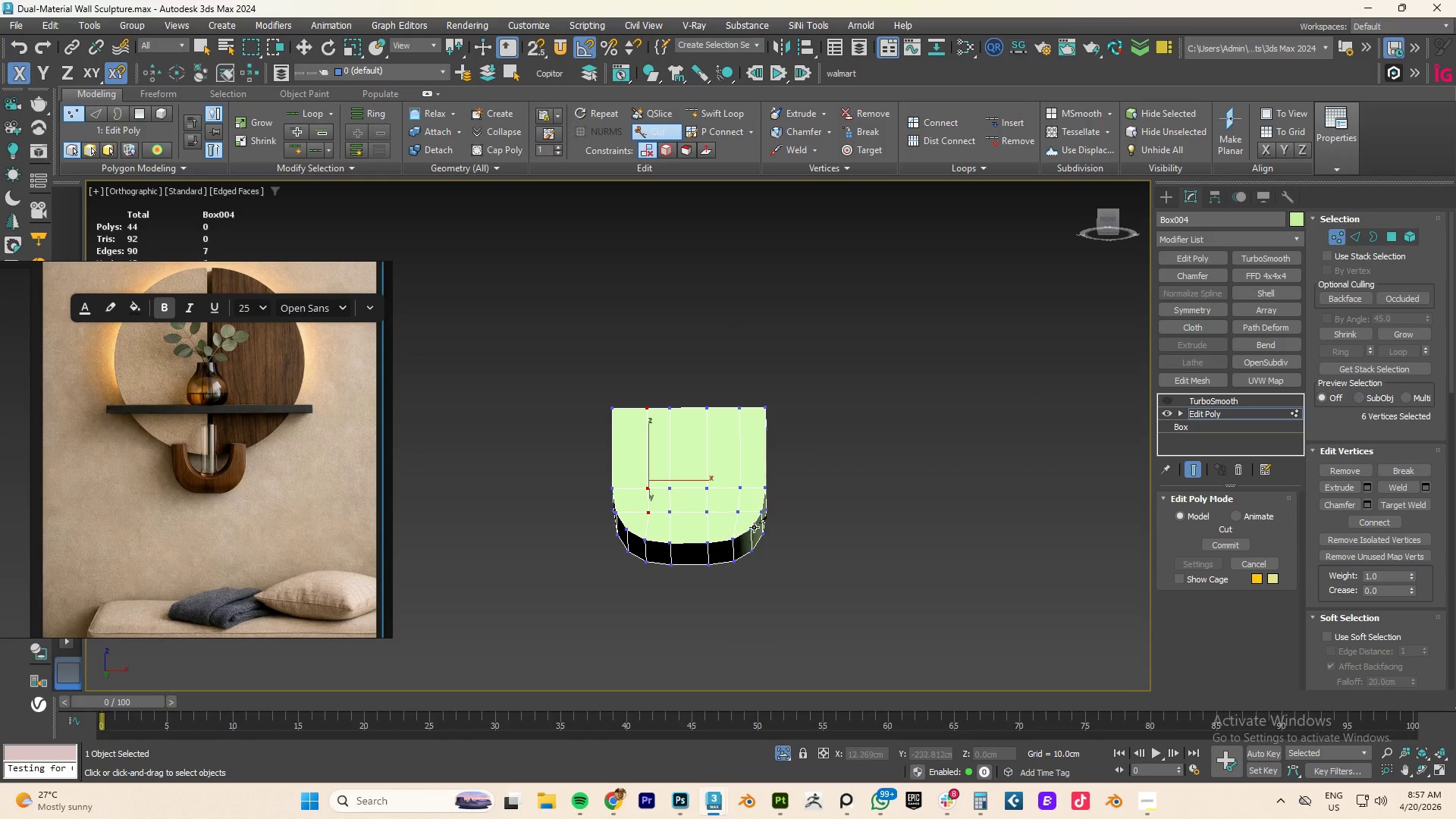 
scroll: coordinate [586, 555], scroll_direction: up, amount: 2.0
 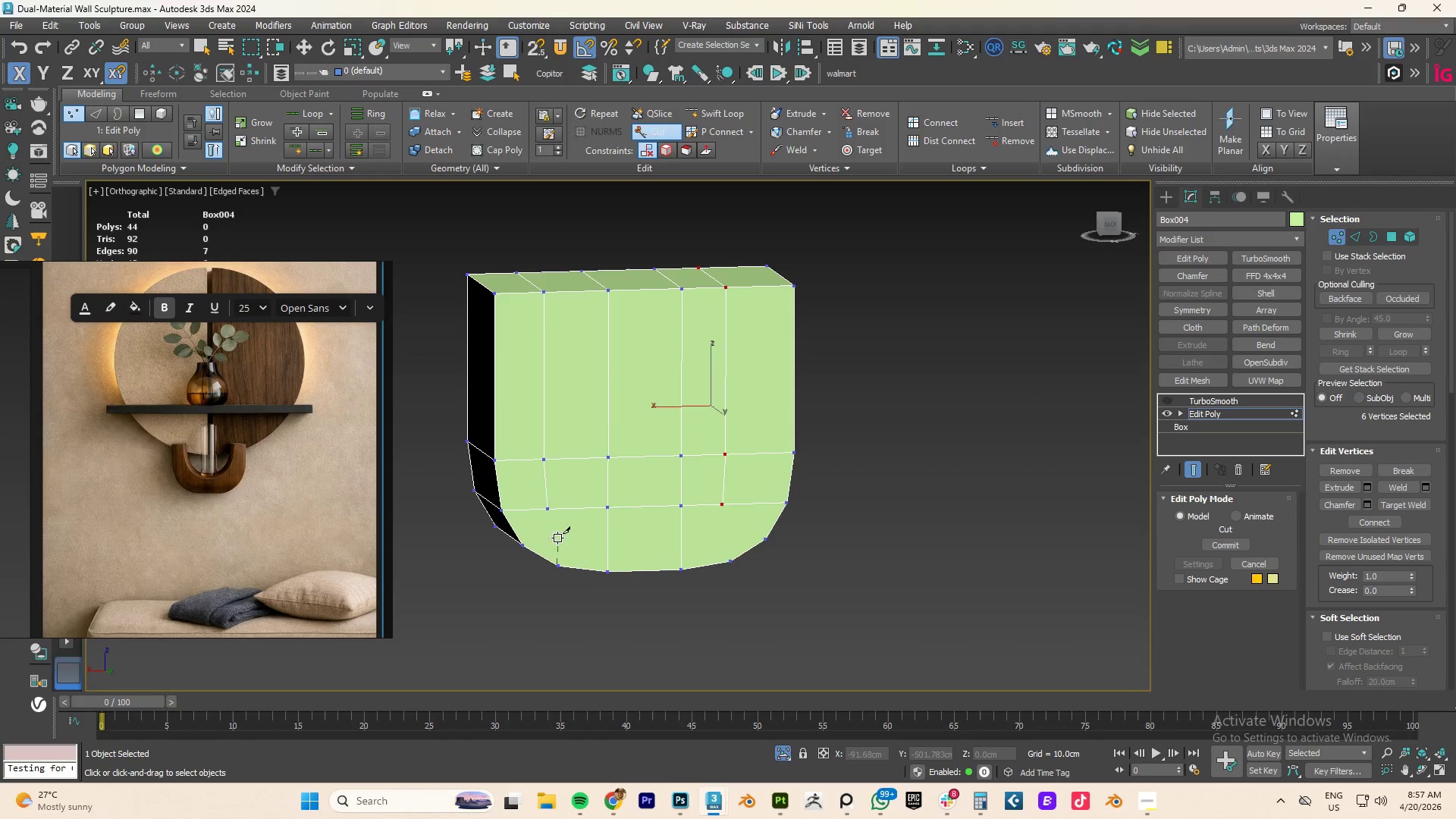 
left_click([551, 512])
 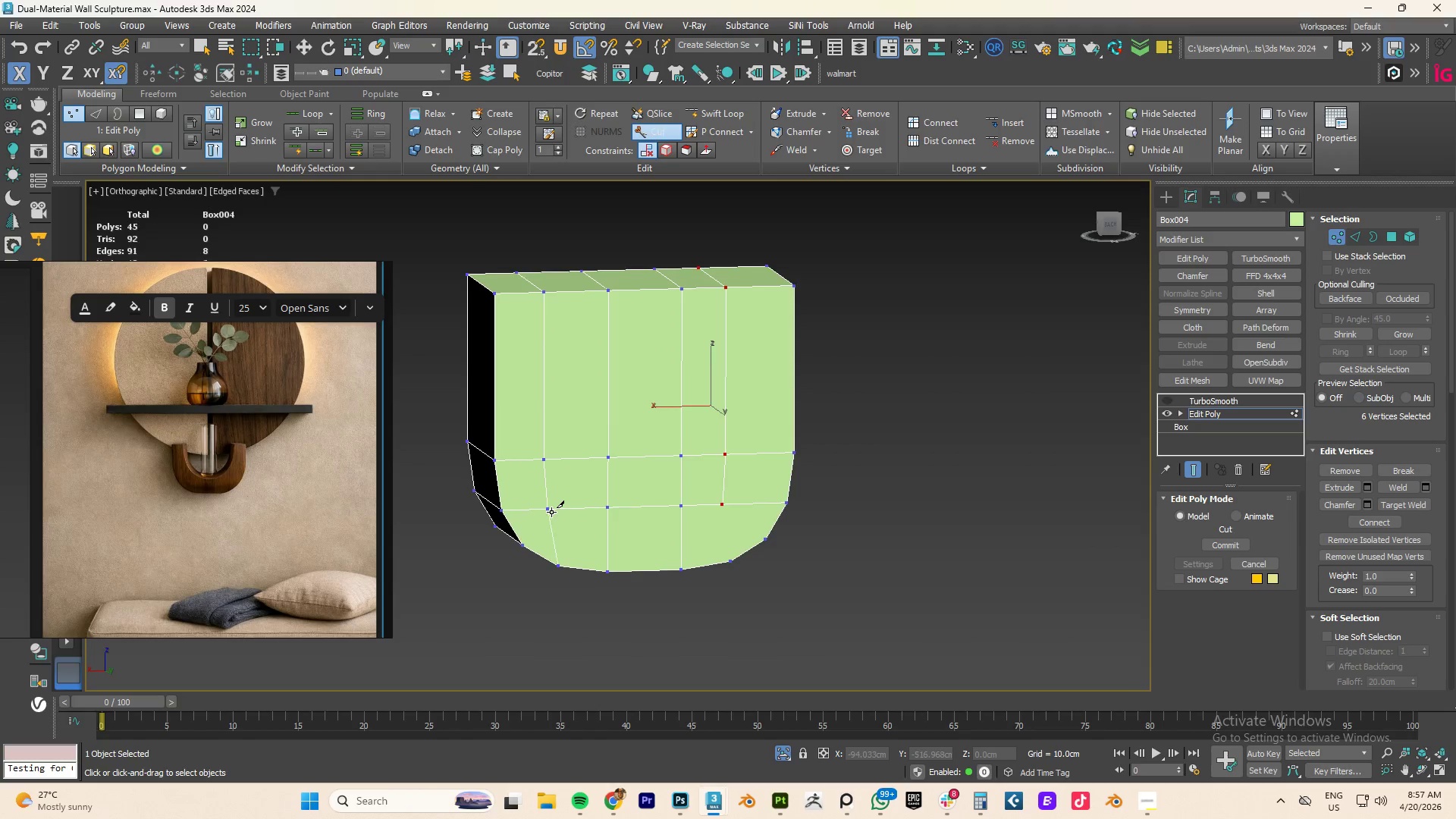 
right_click([551, 512])
 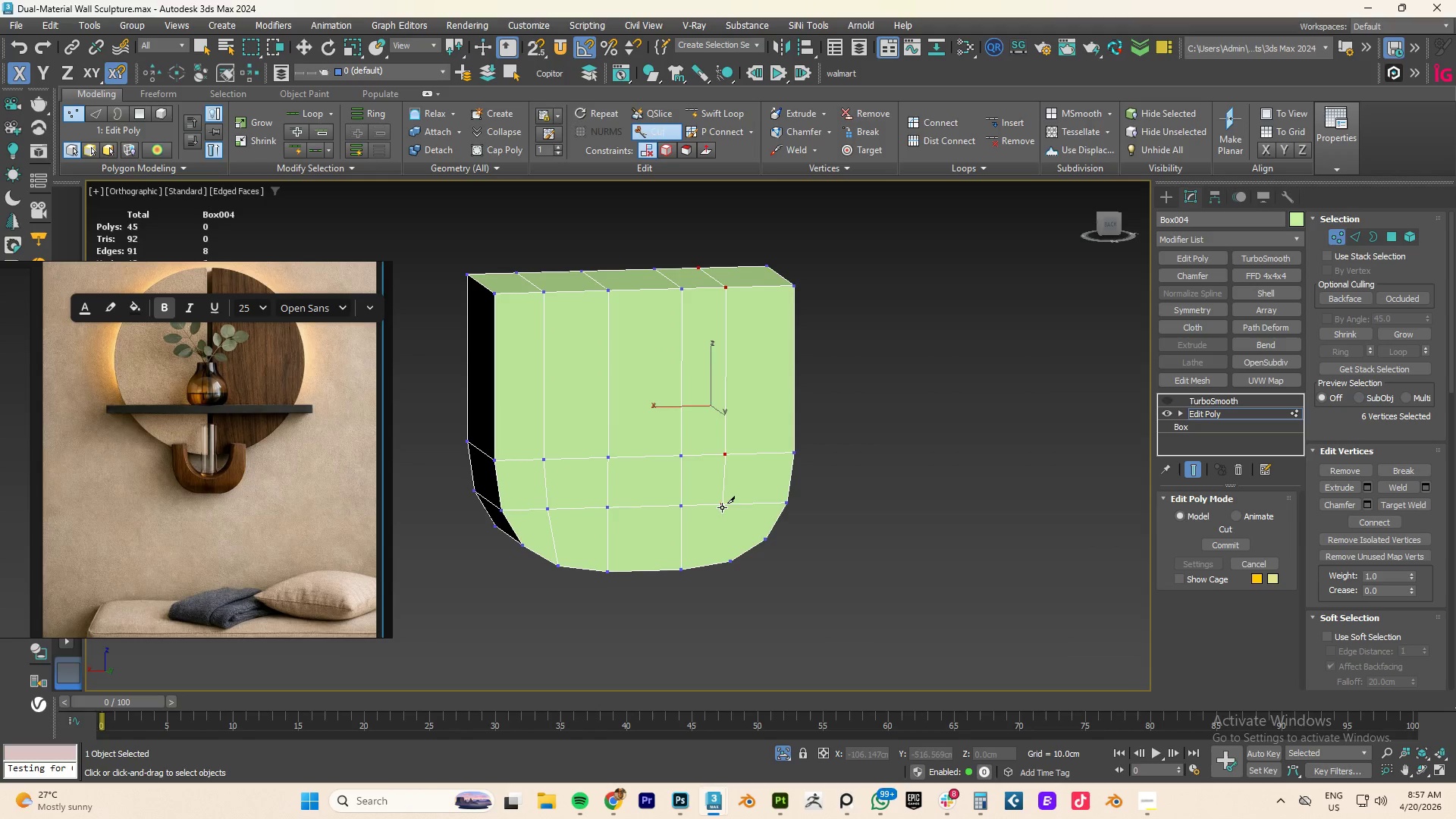 
left_click([723, 506])
 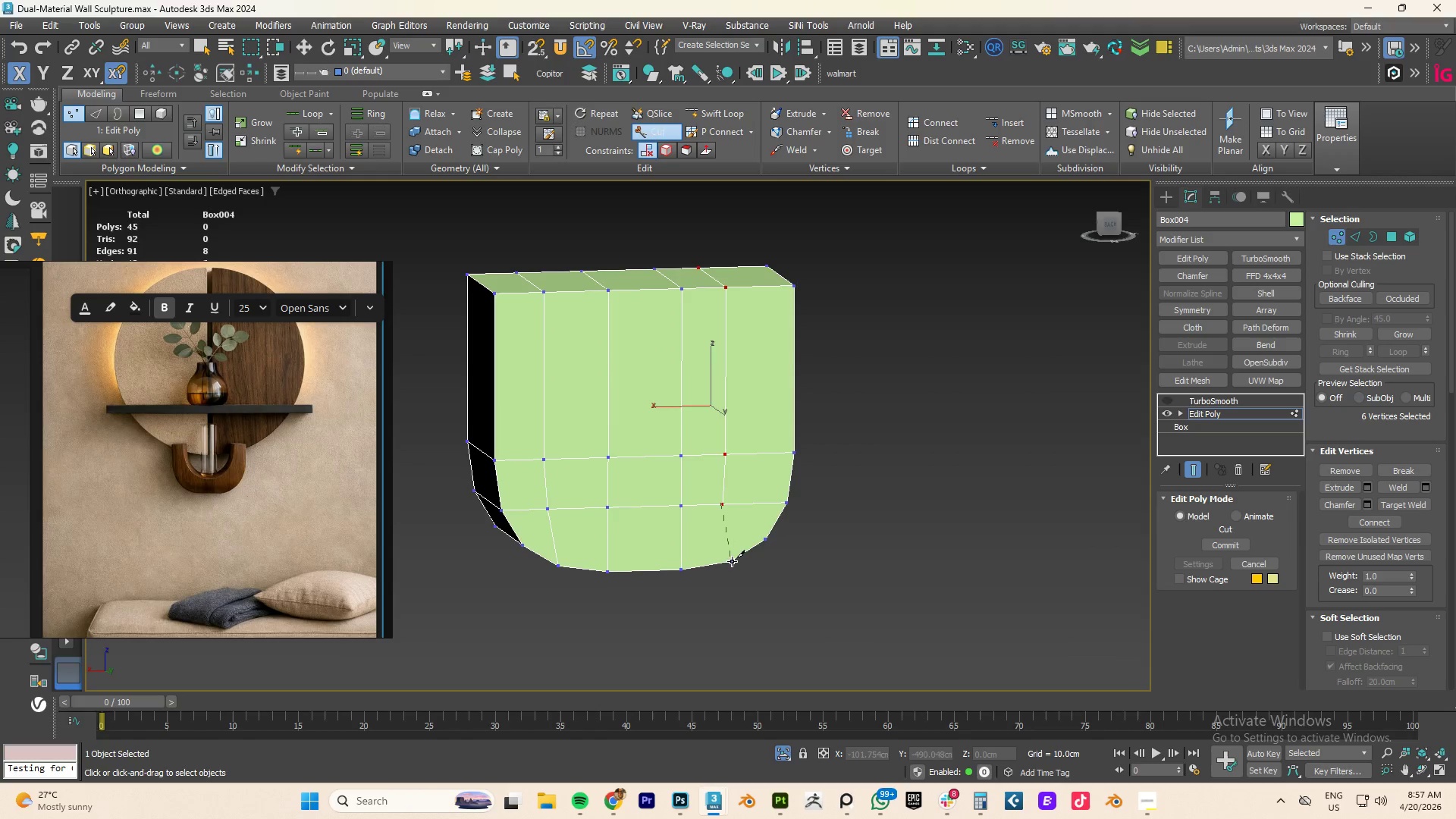 
left_click([733, 563])
 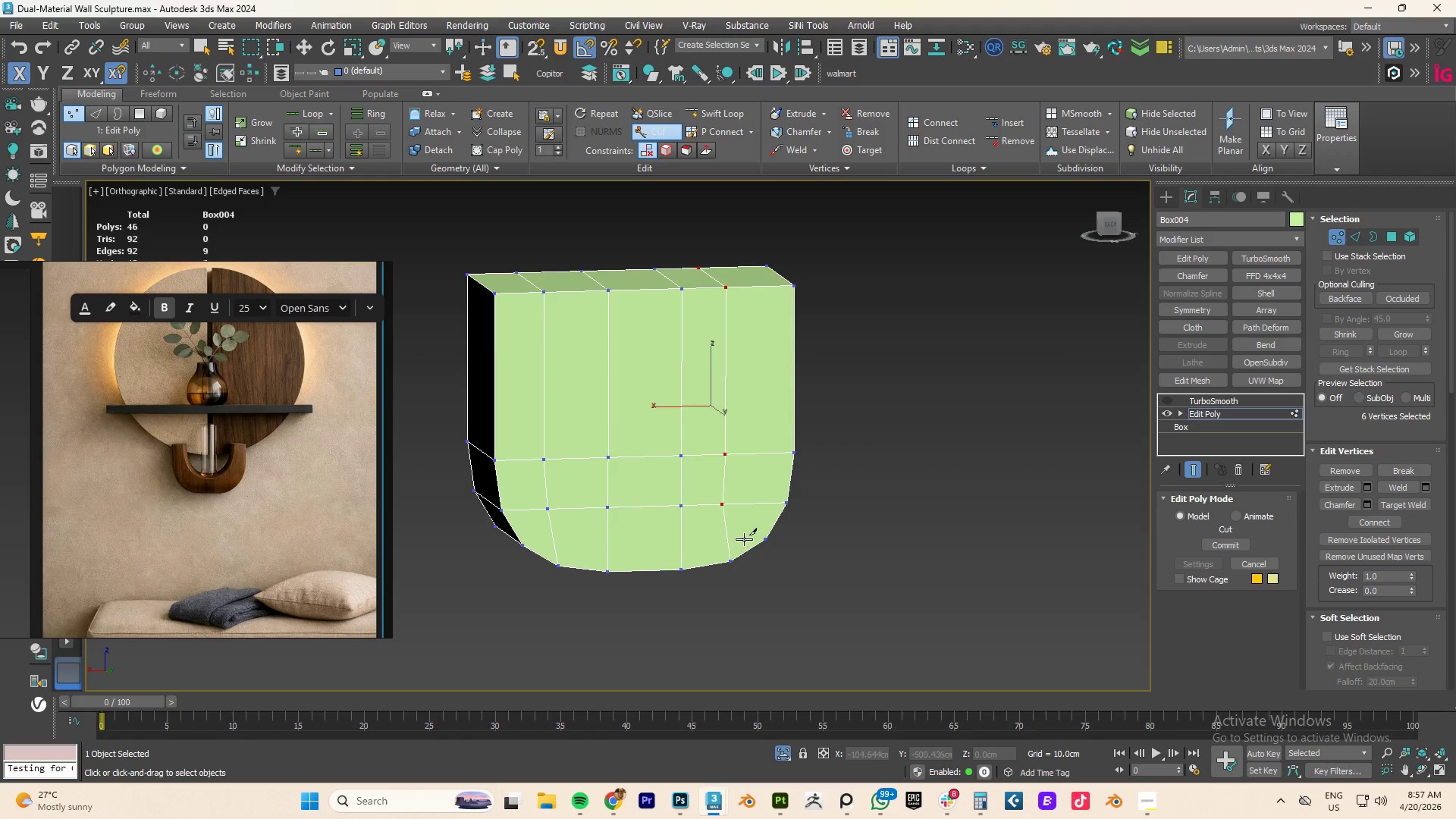 
double_click([748, 530])
 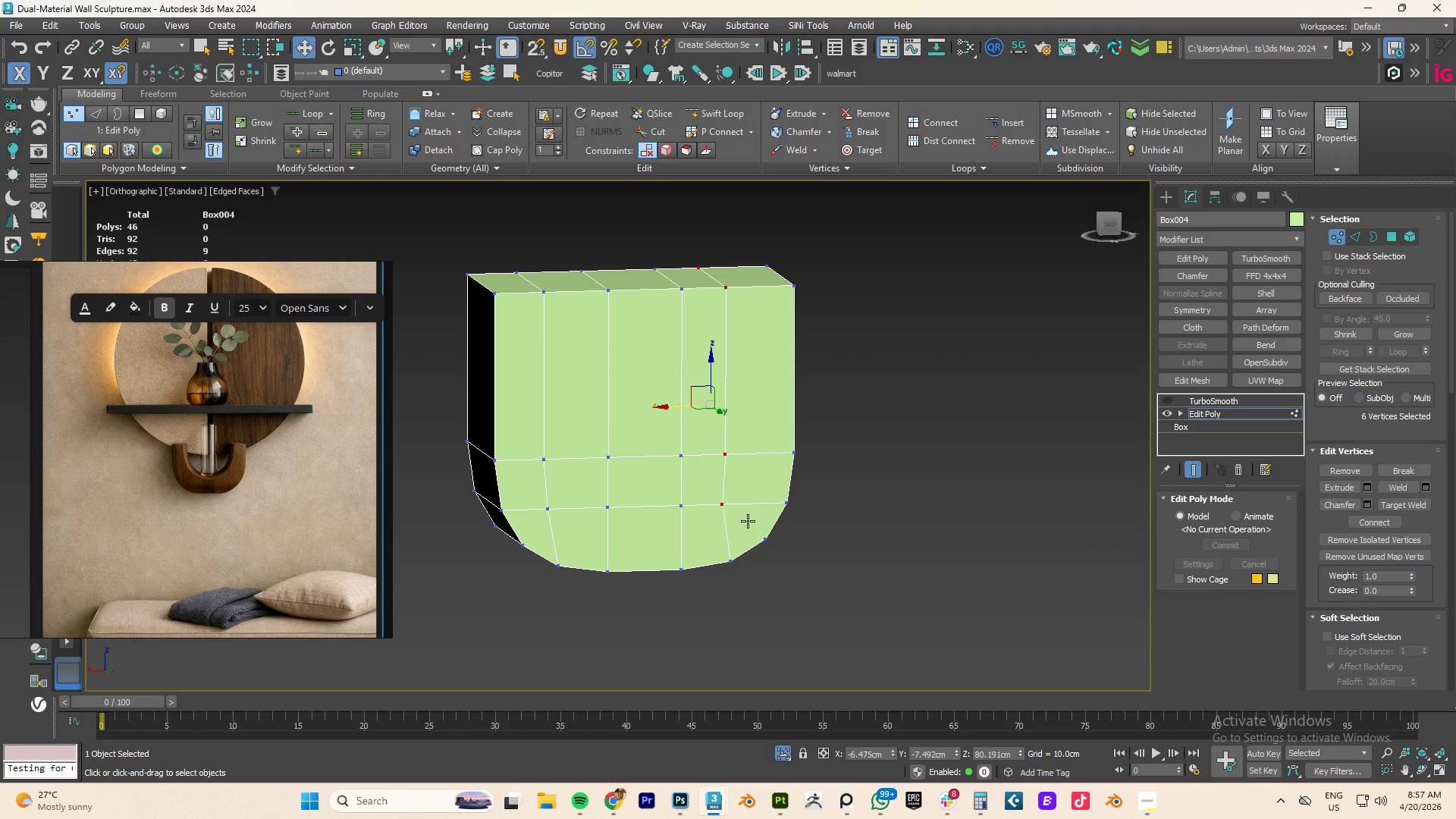 
scroll: coordinate [743, 519], scroll_direction: down, amount: 1.0
 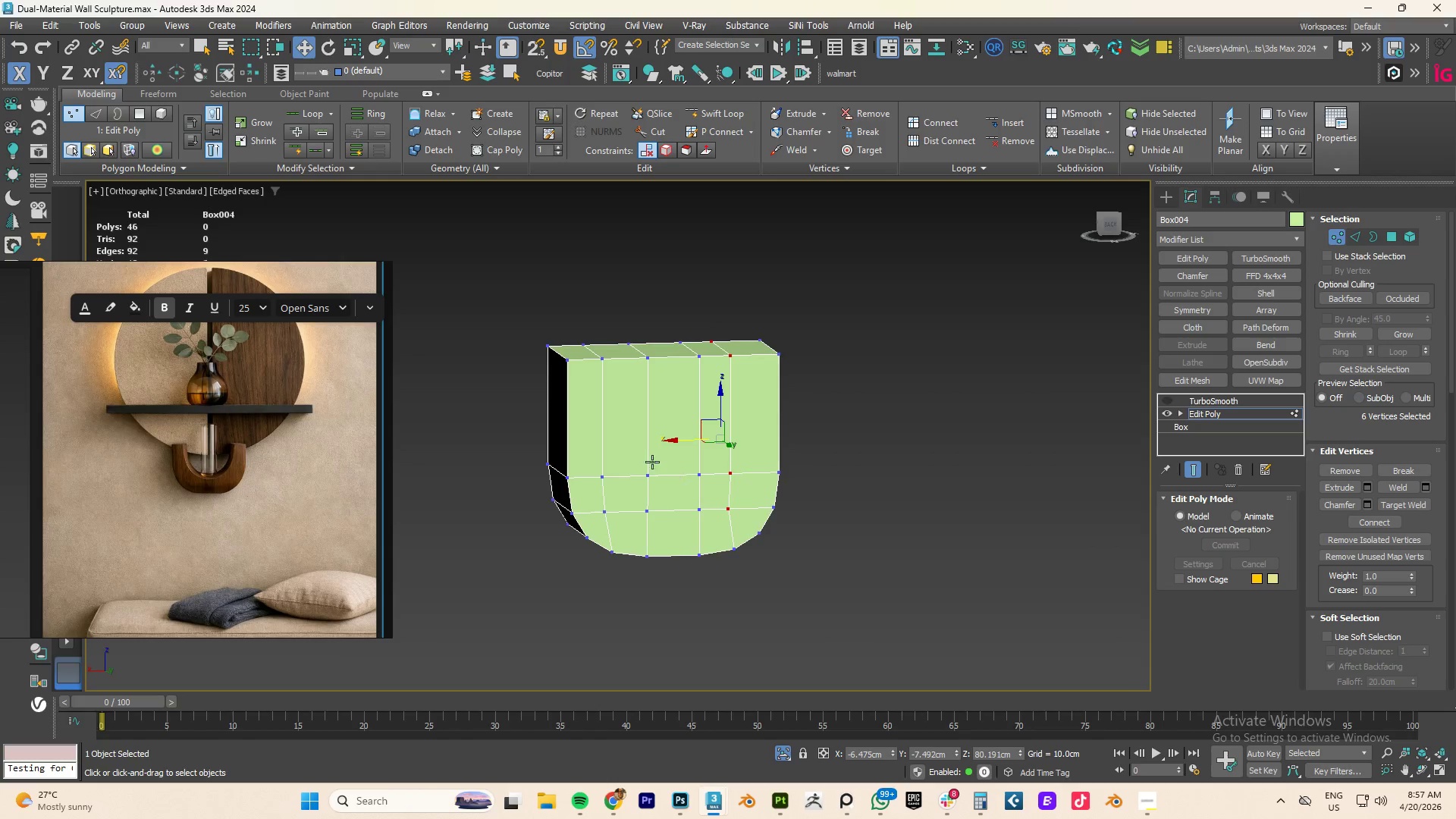 
key(Alt+AltLeft)
 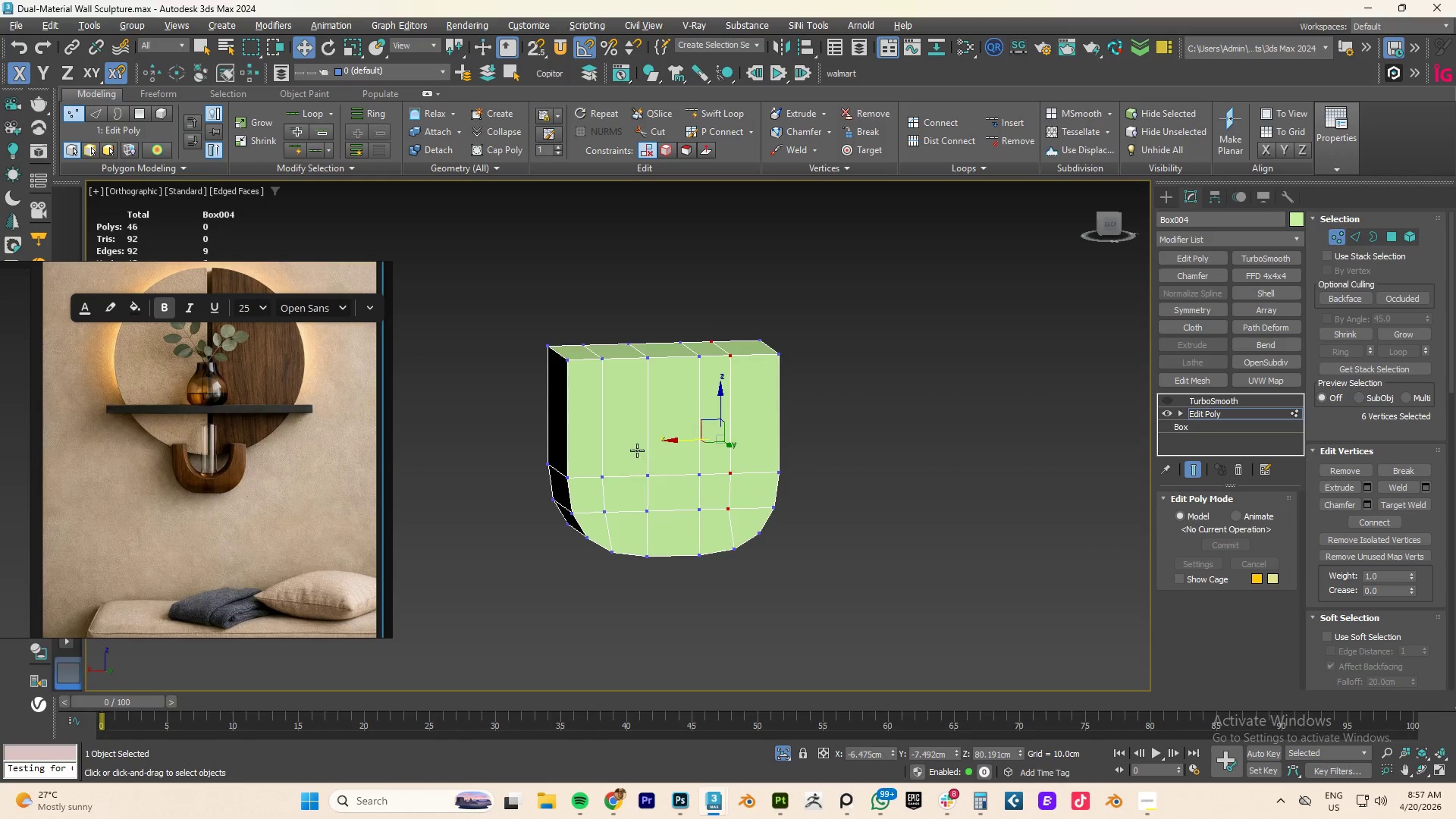 
key(Alt+1)
 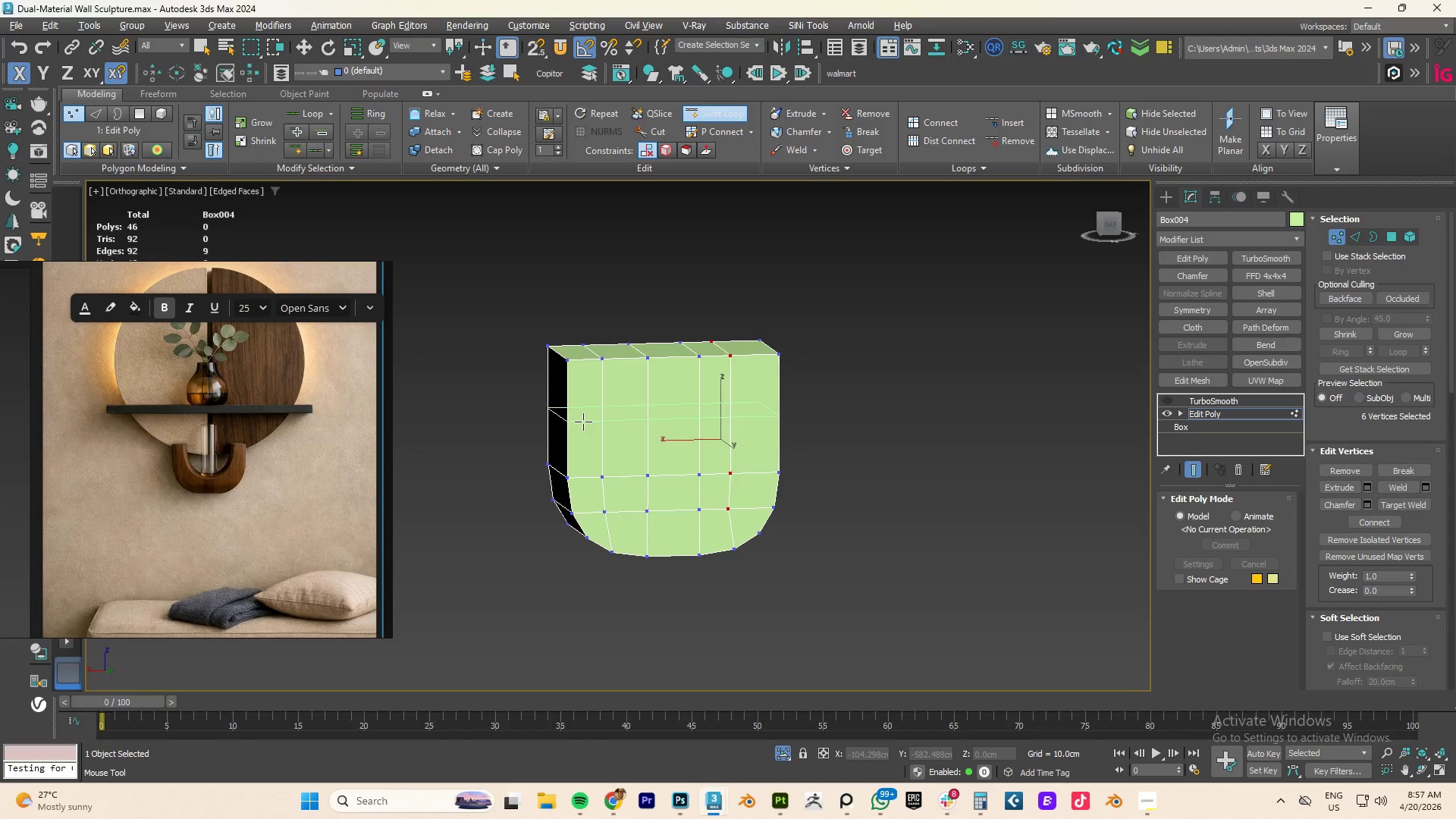 
right_click([585, 413])
 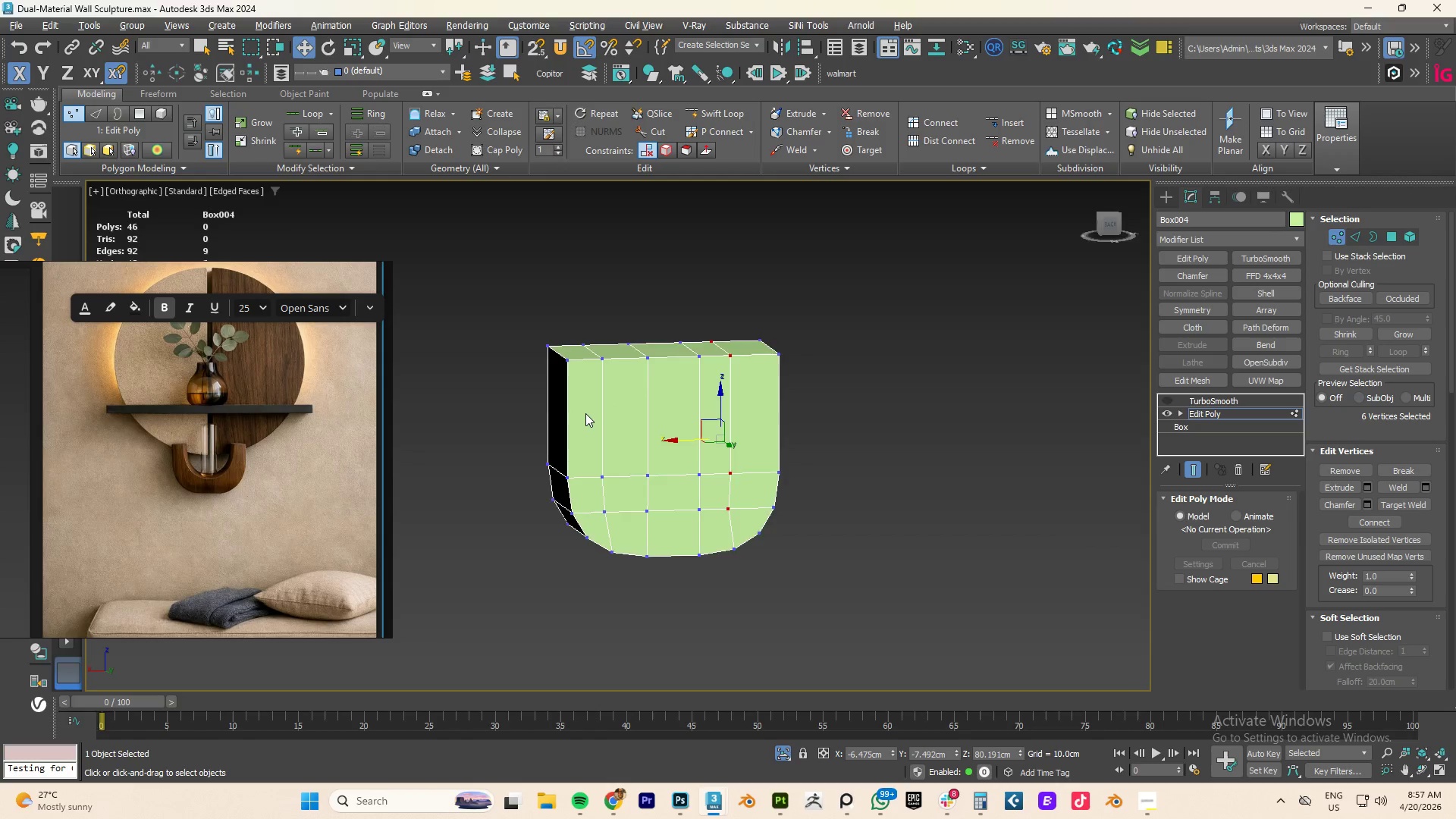 
type(fz)
 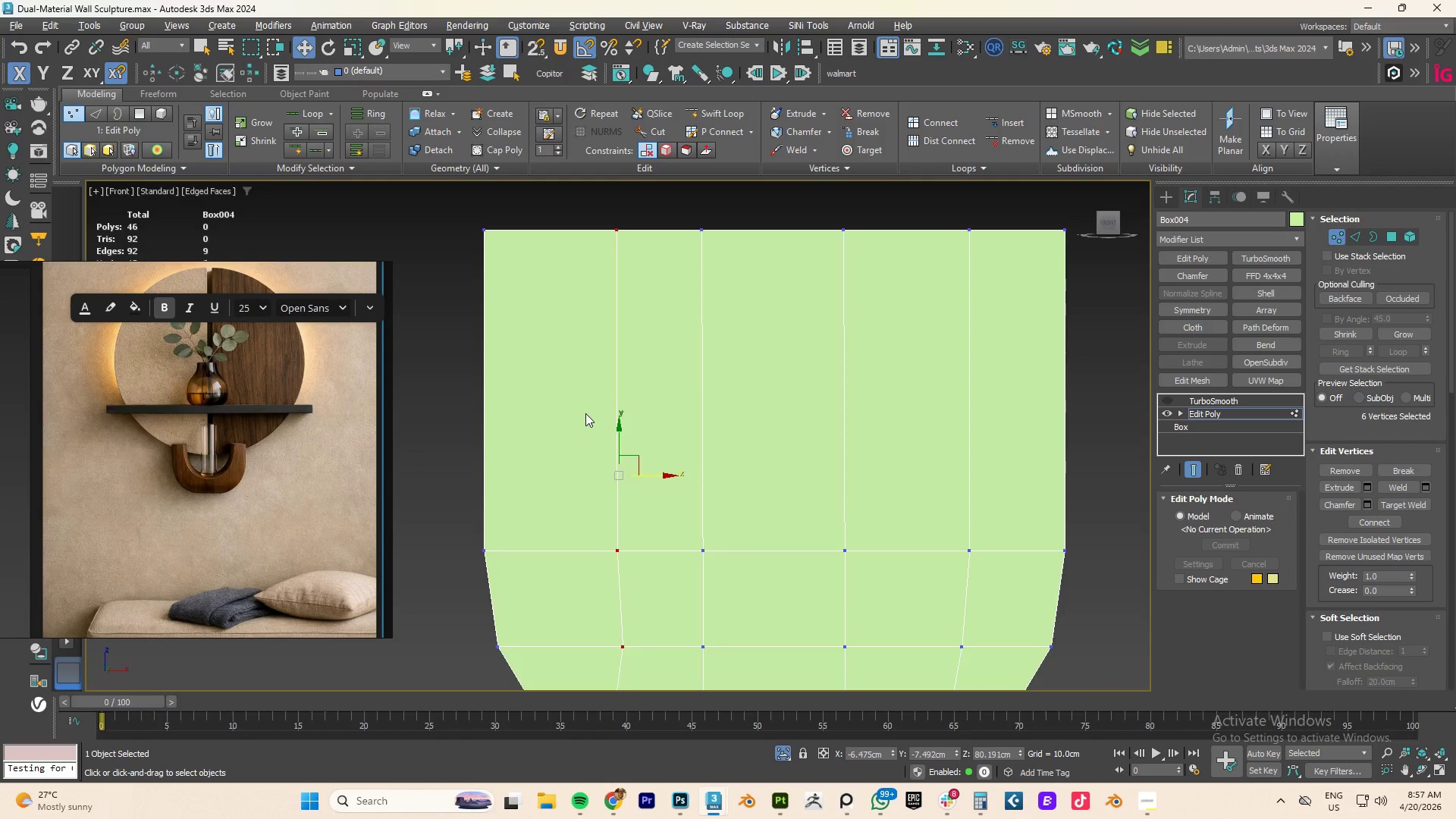 
scroll: coordinate [585, 413], scroll_direction: down, amount: 3.0
 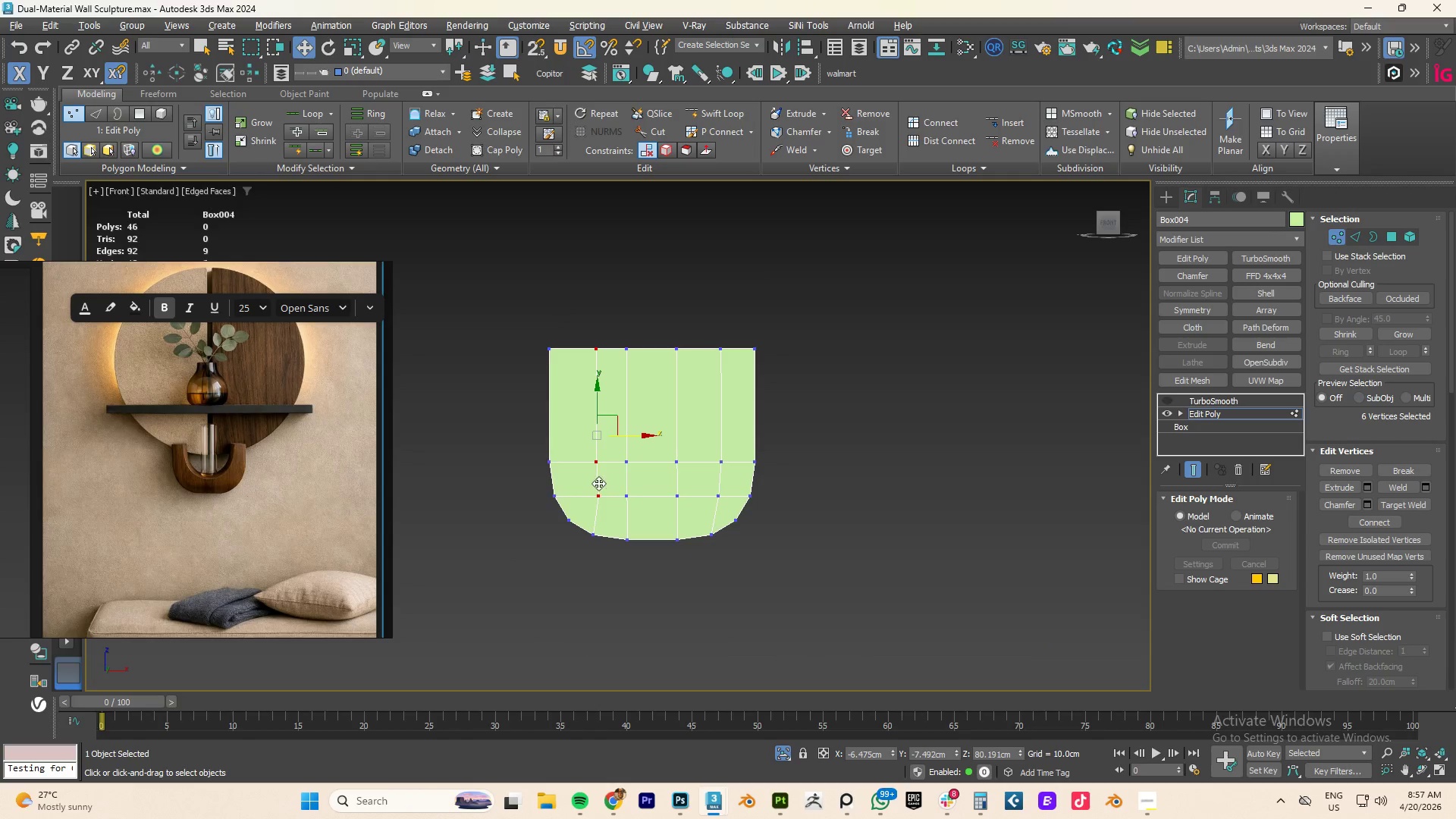 
scroll: coordinate [598, 486], scroll_direction: up, amount: 3.0
 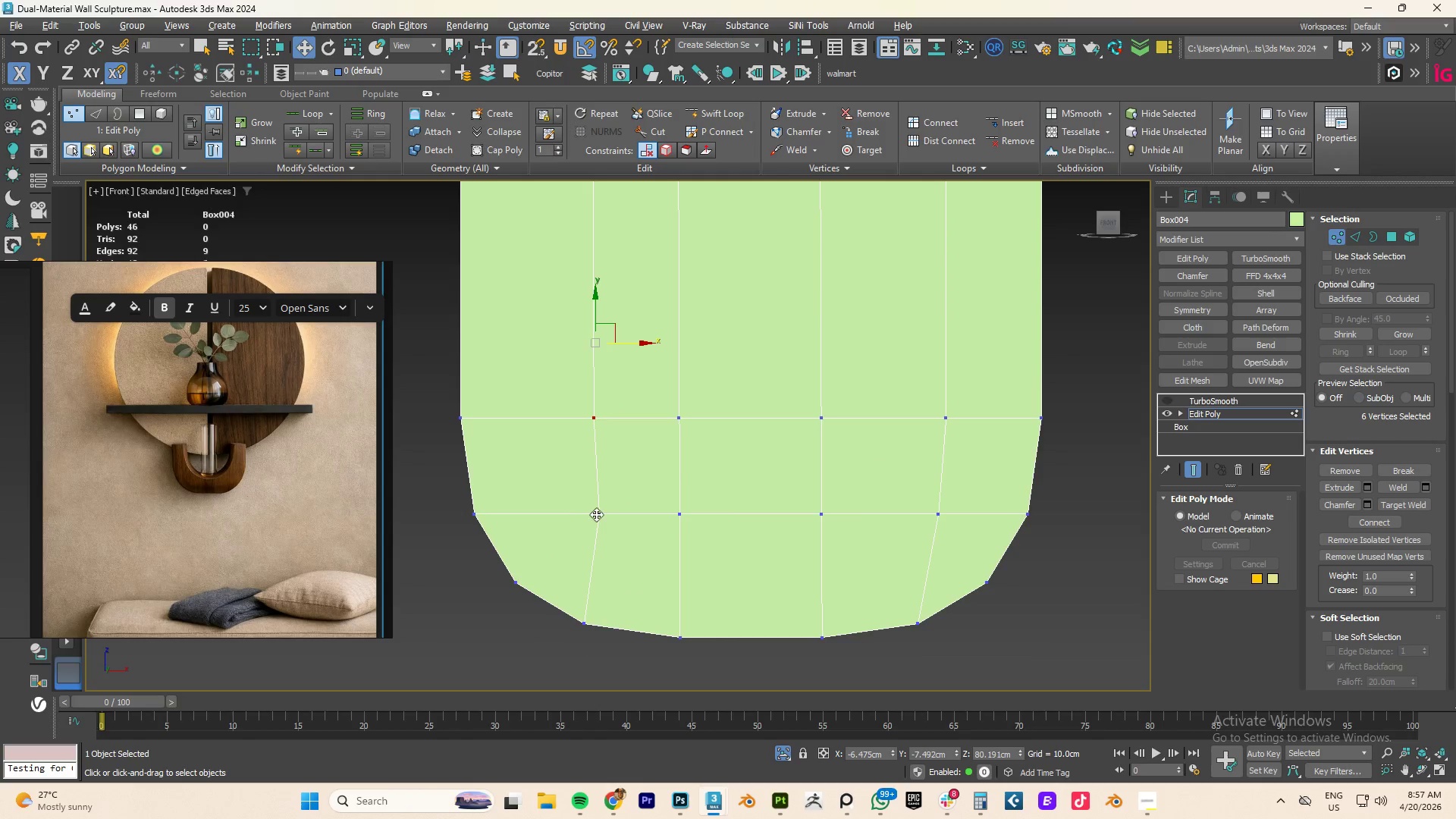 
left_click([596, 516])
 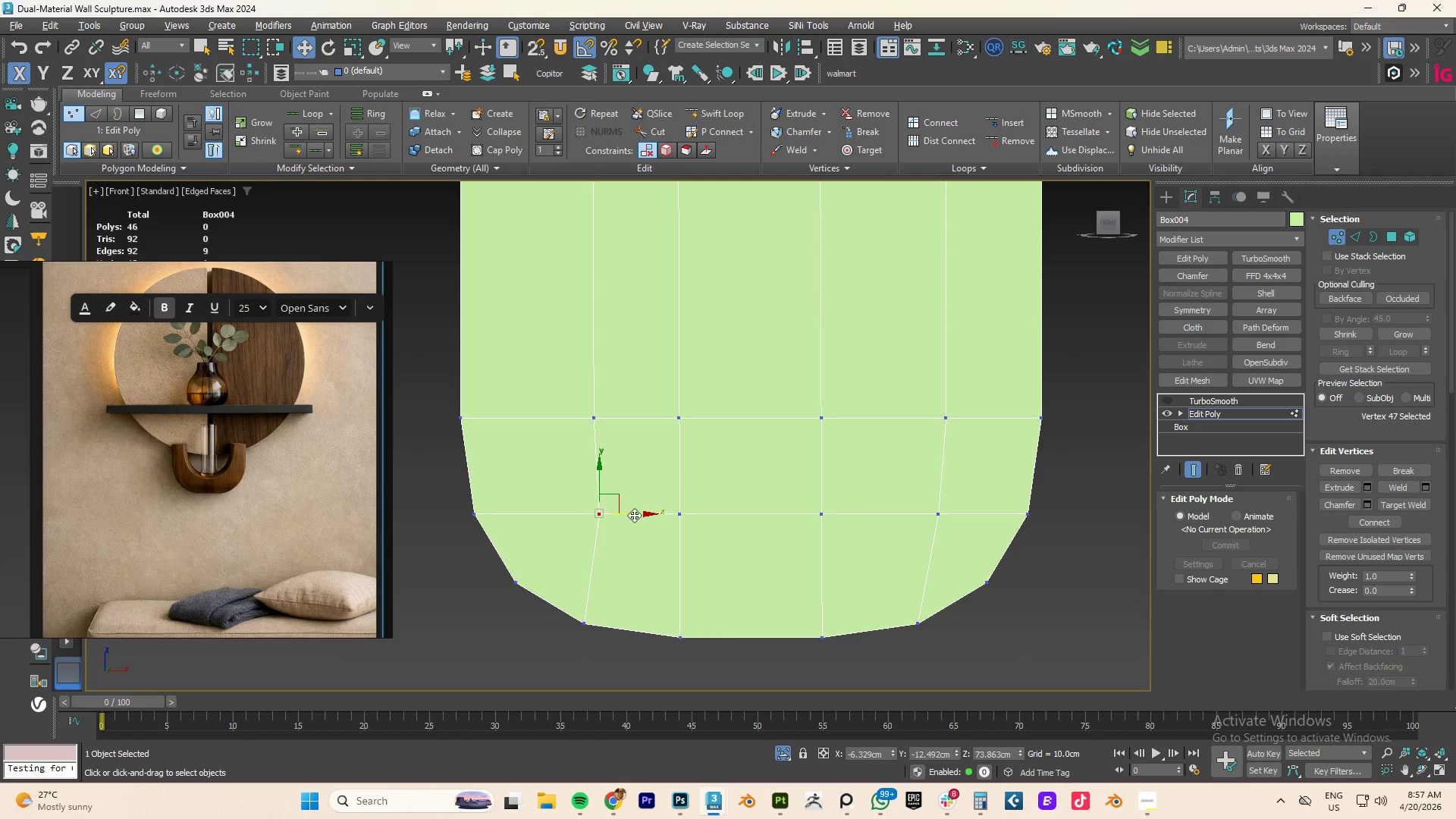 
left_click_drag(start_coordinate=[637, 514], to_coordinate=[626, 515])
 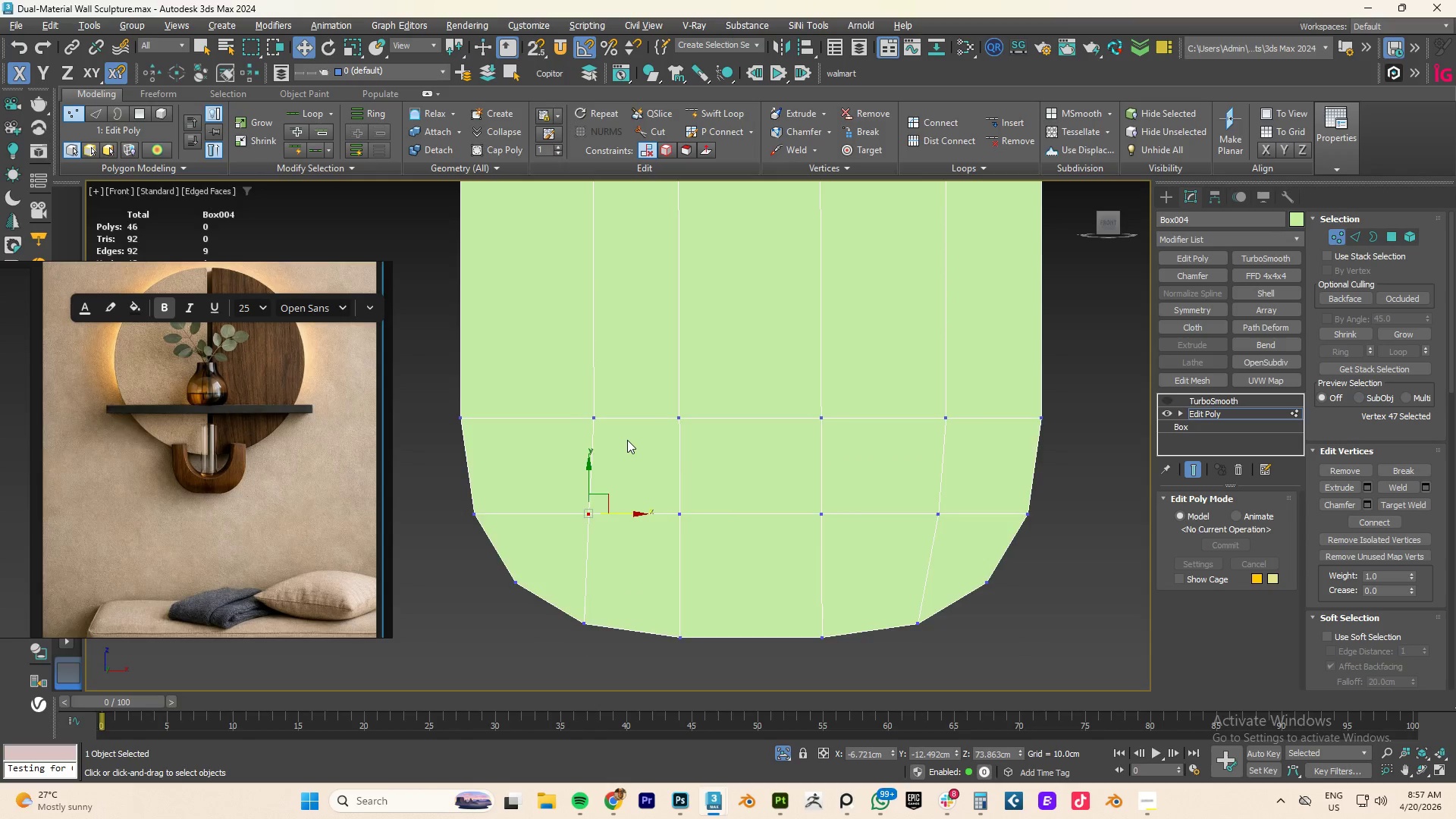 
scroll: coordinate [627, 440], scroll_direction: down, amount: 3.0
 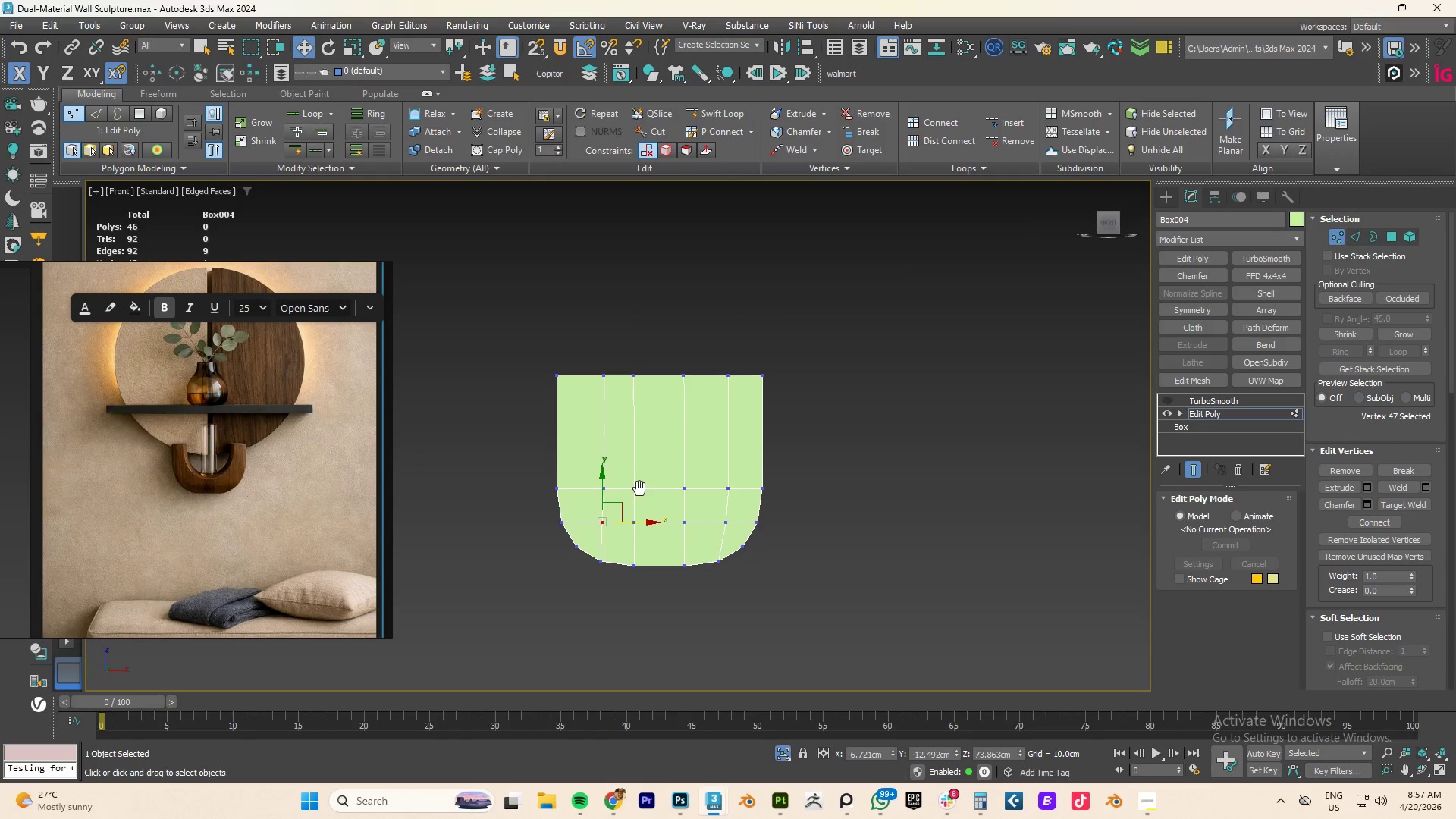 
key(Alt+AltLeft)
 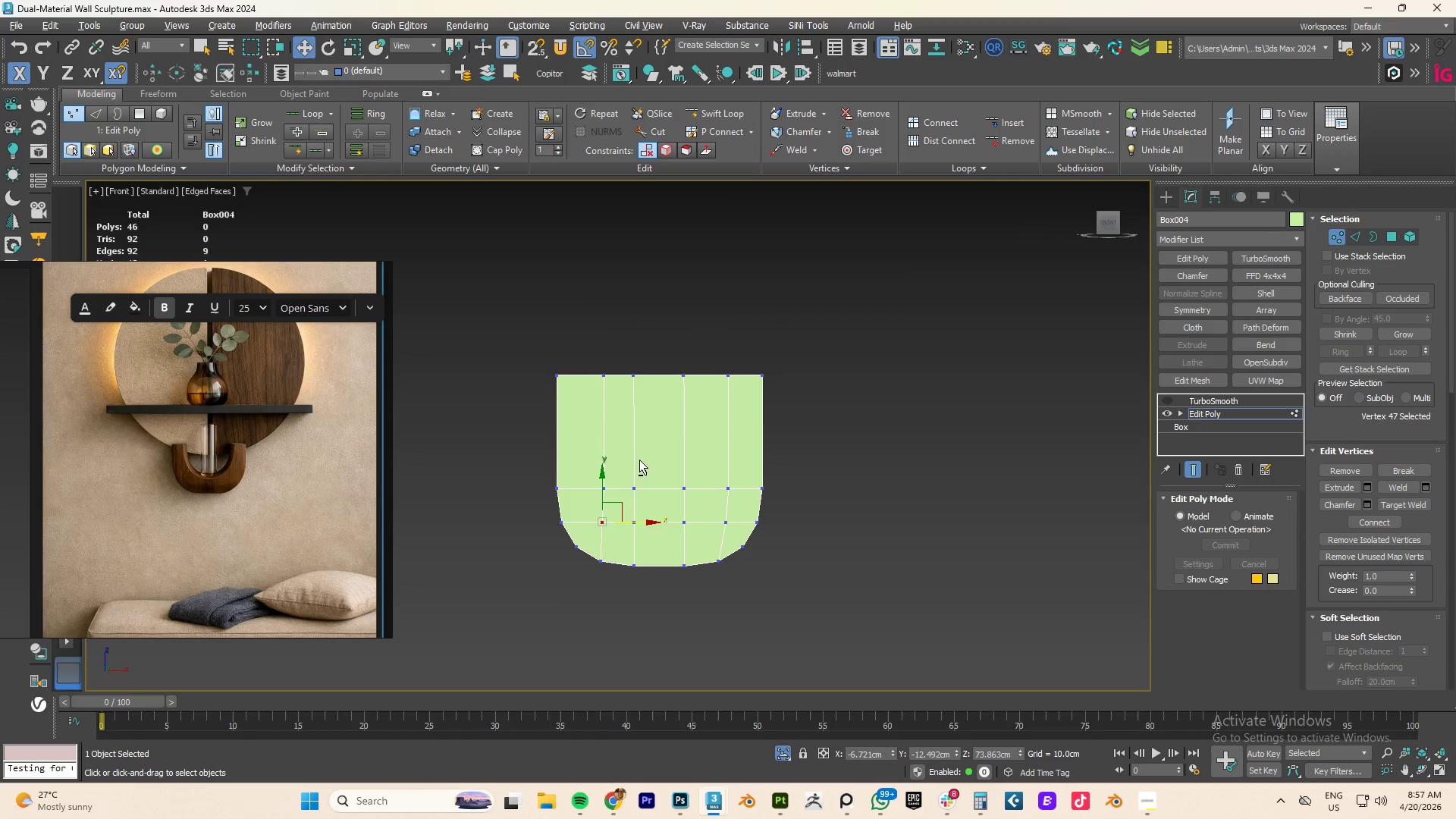 
key(Alt+1)
 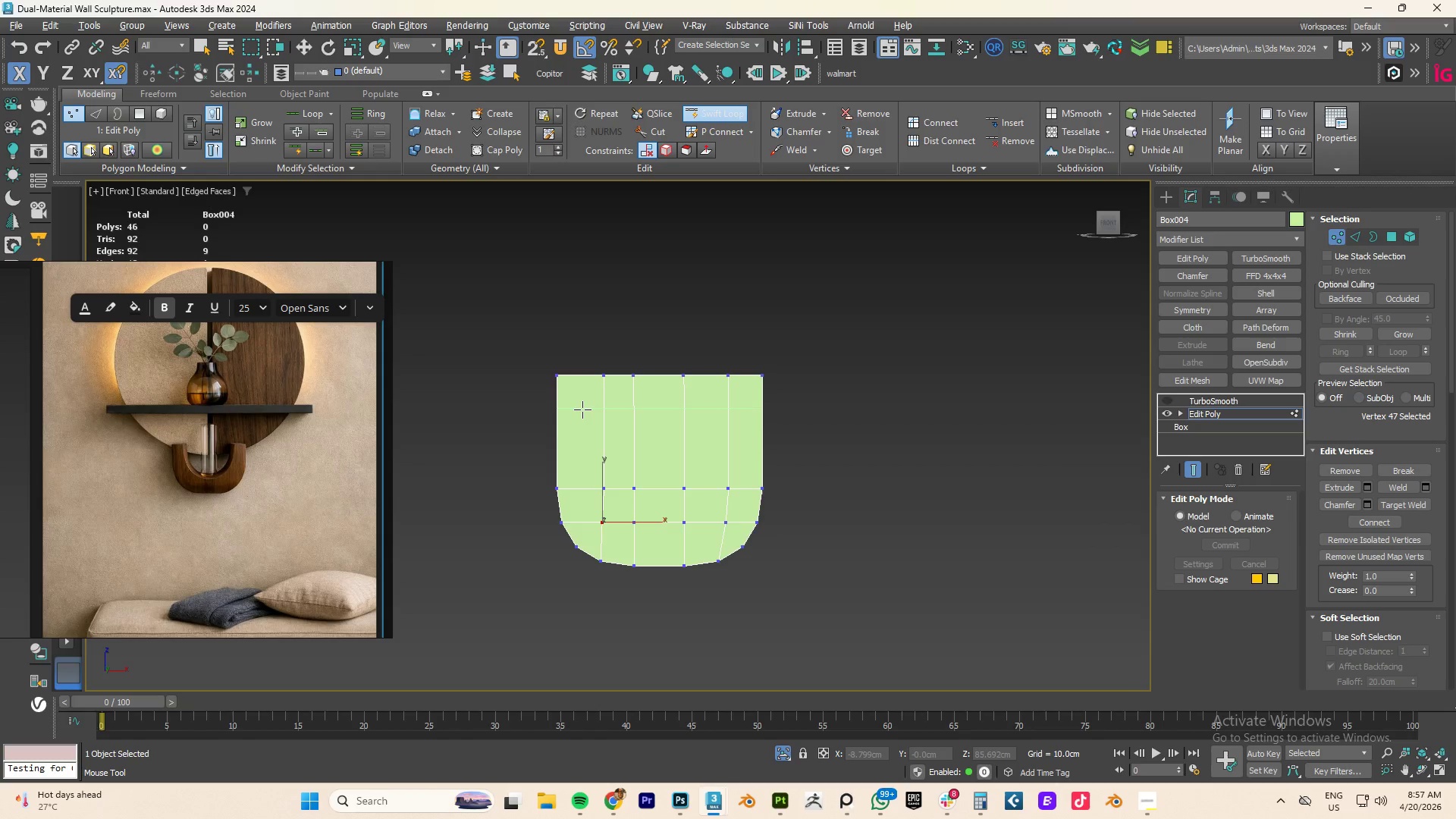 
wait(8.01)
 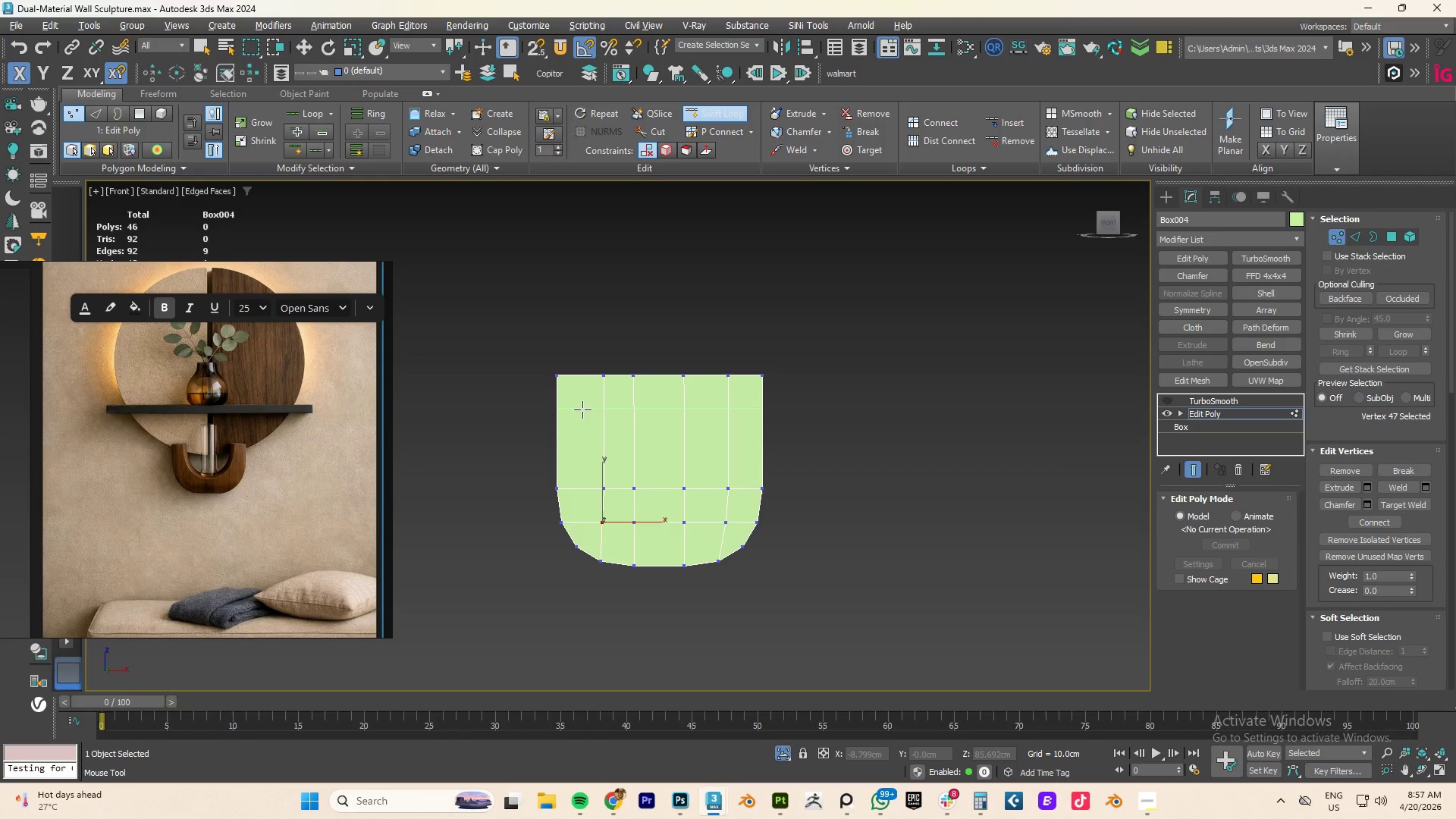 
left_click([583, 401])
 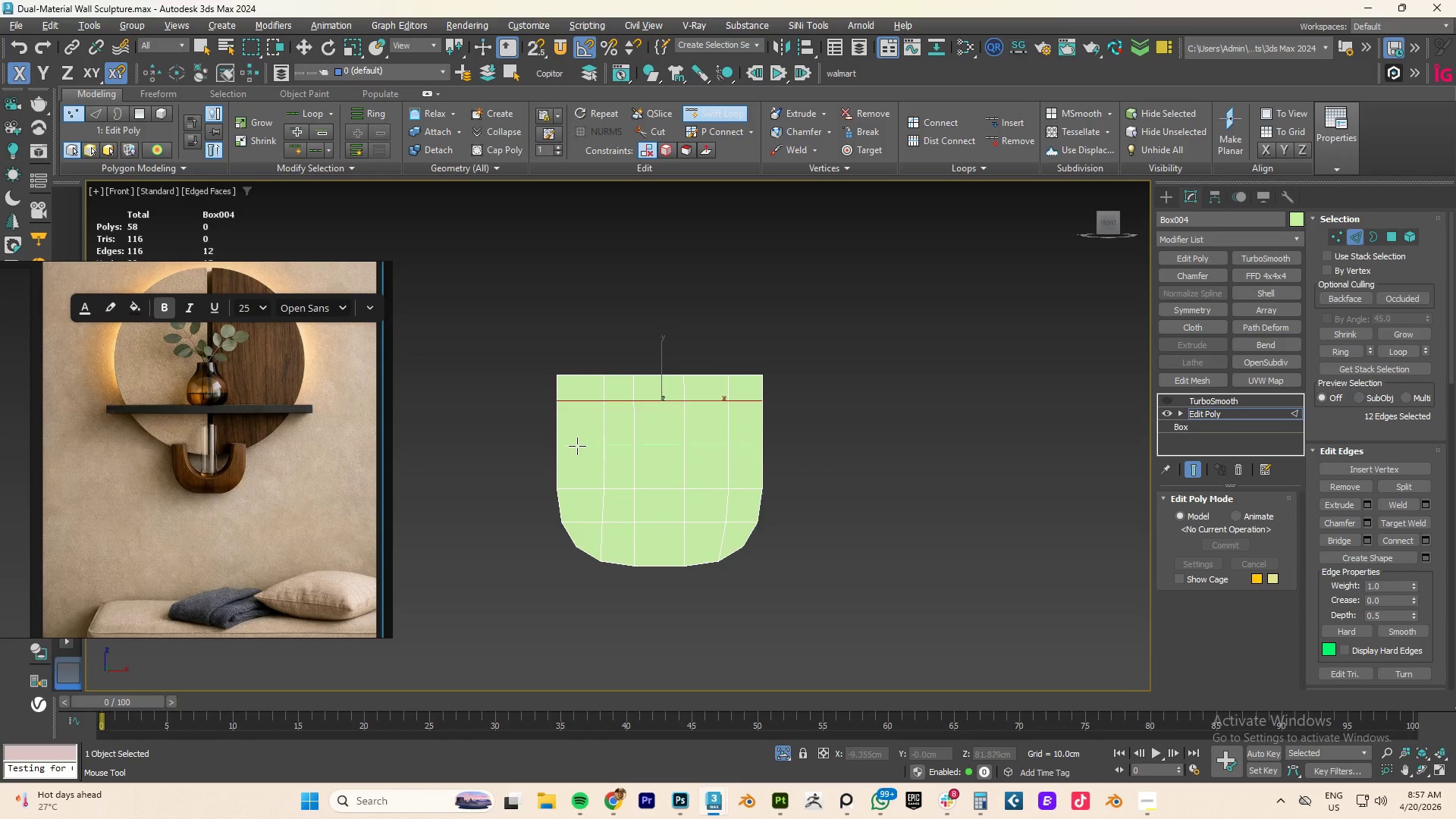 
left_click([577, 442])
 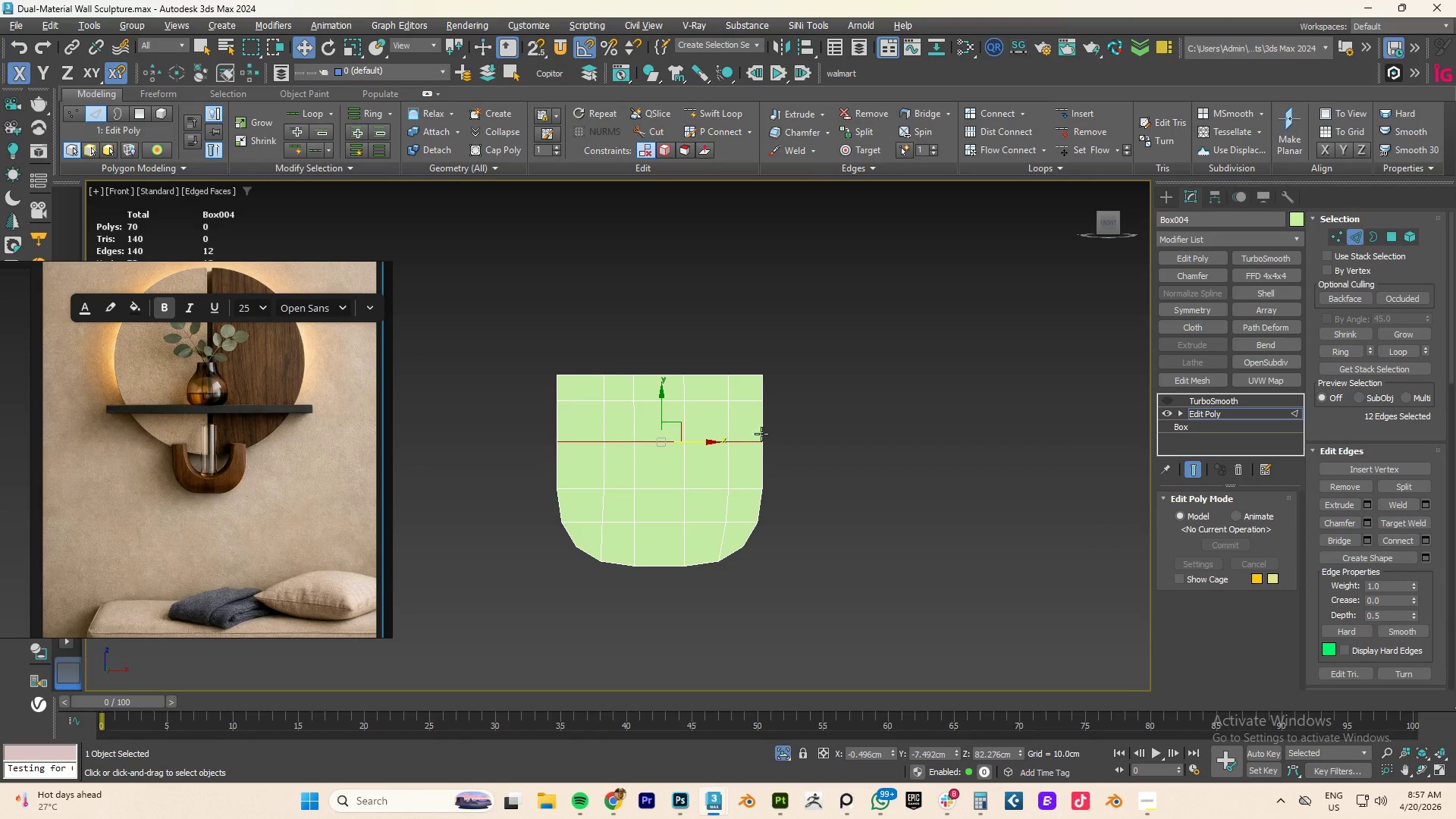 
right_click([863, 436])
 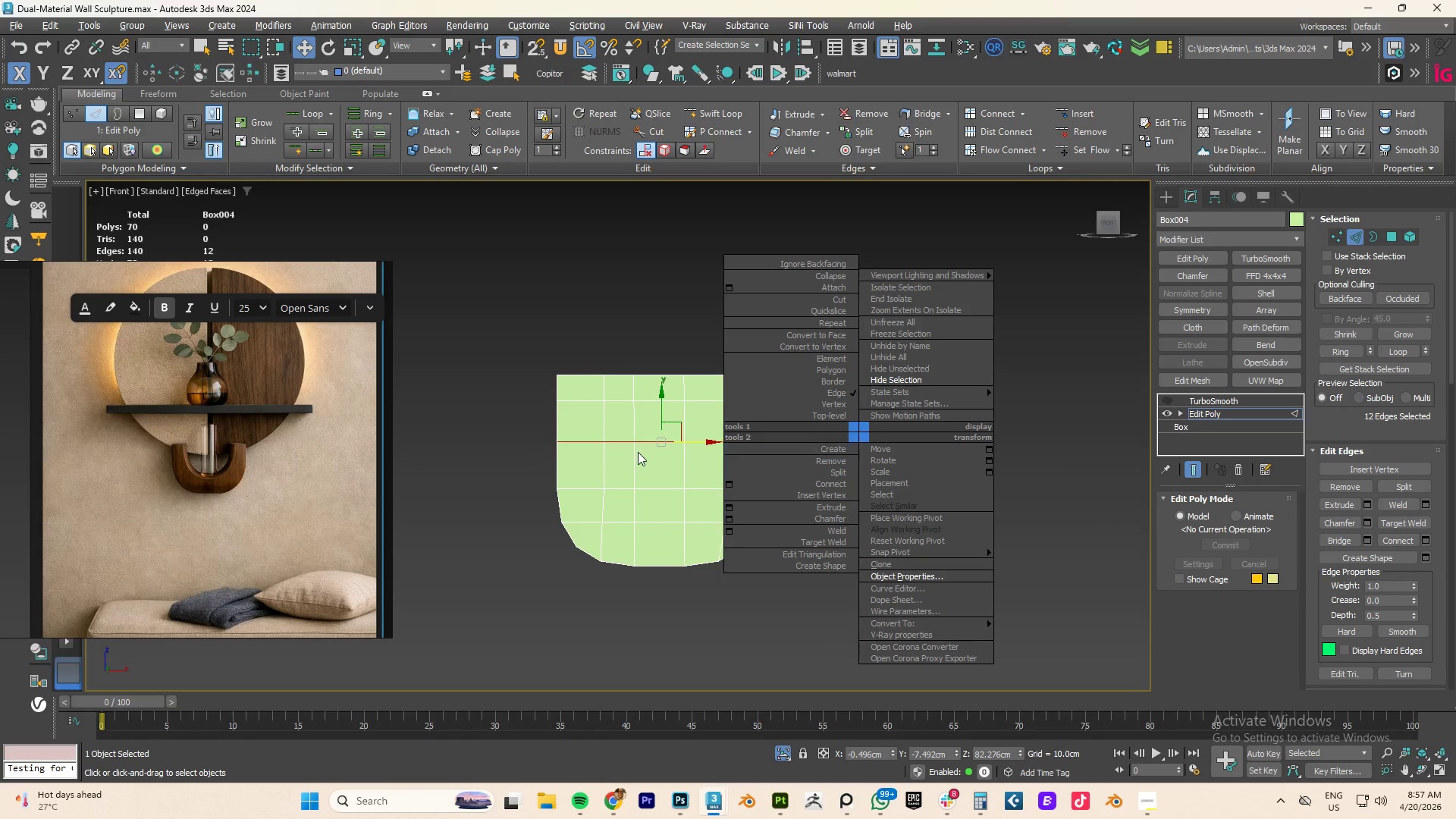 
left_click([638, 452])
 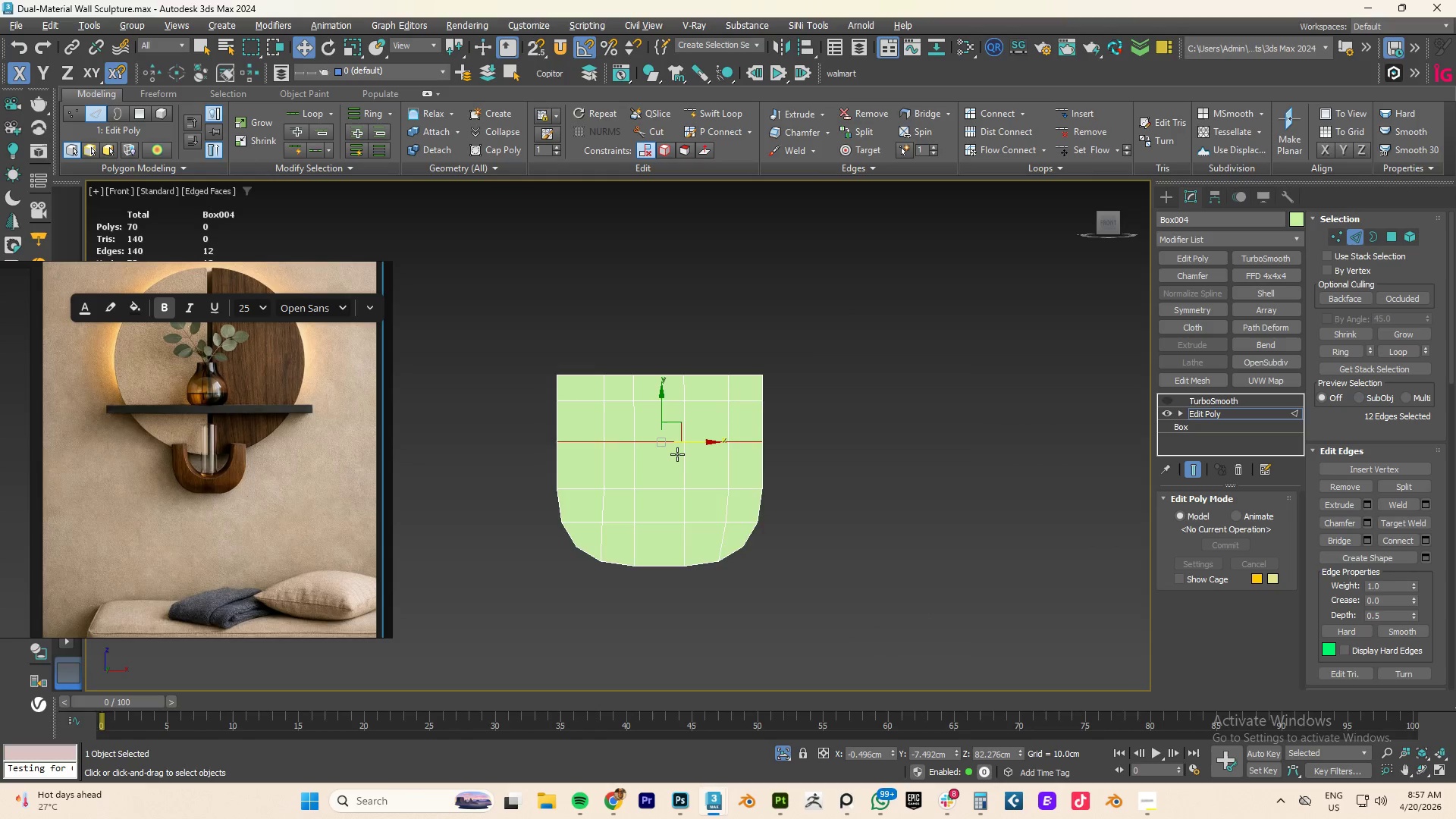 
scroll: coordinate [677, 454], scroll_direction: up, amount: 2.0
 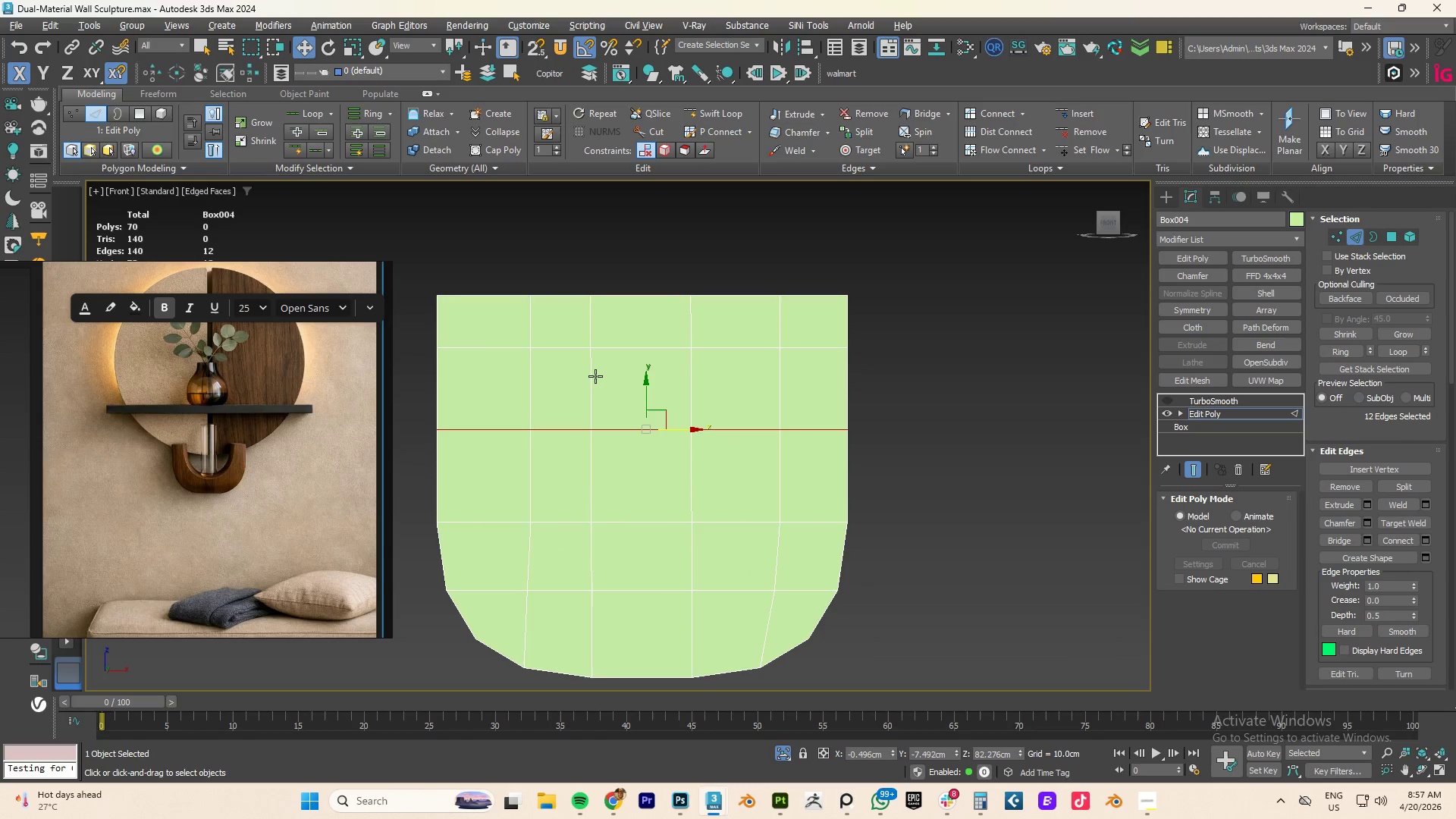 
double_click([595, 380])
 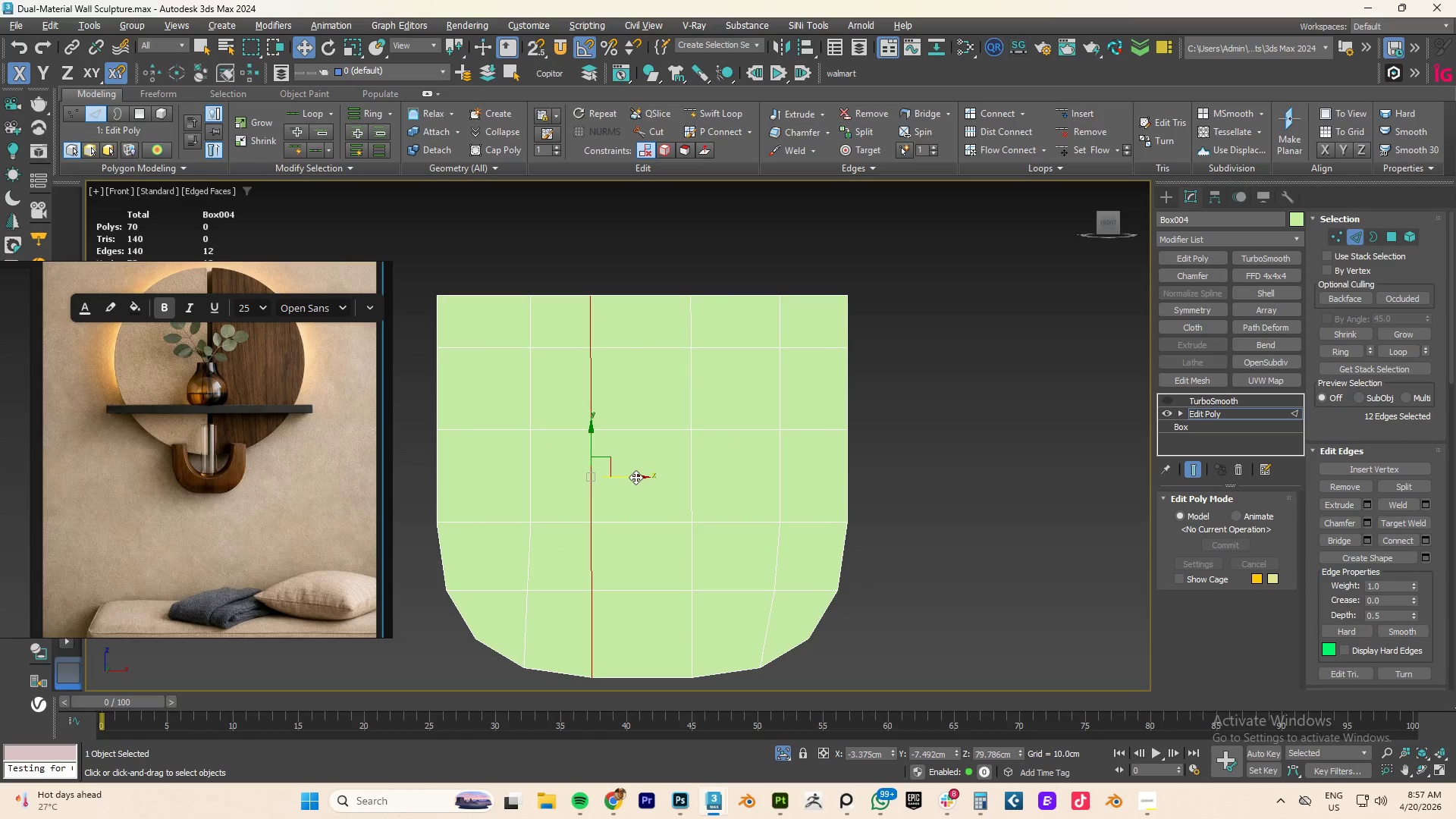 
key(R)
 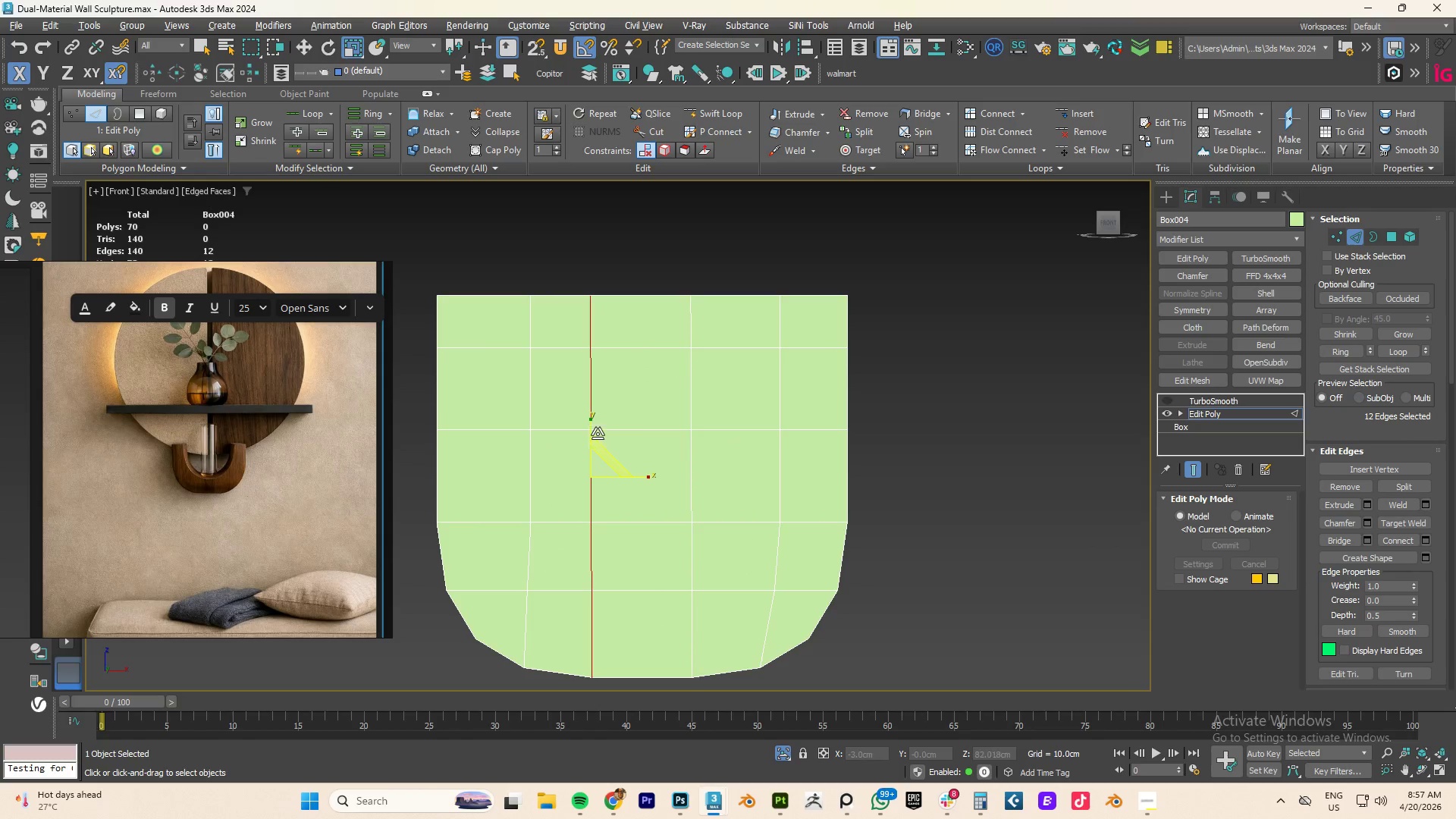 
left_click_drag(start_coordinate=[595, 428], to_coordinate=[598, 398])
 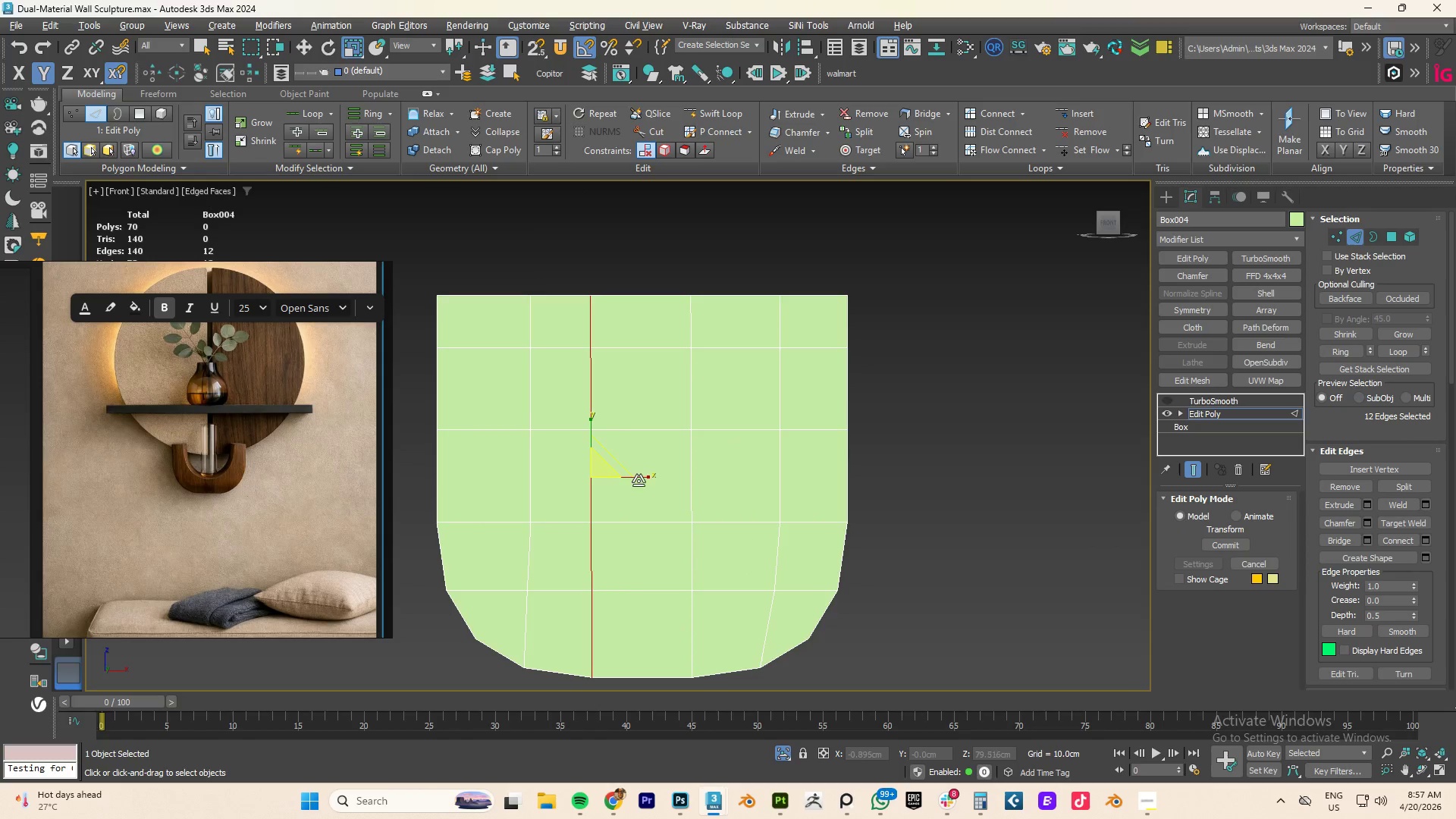 
key(Control+ControlLeft)
 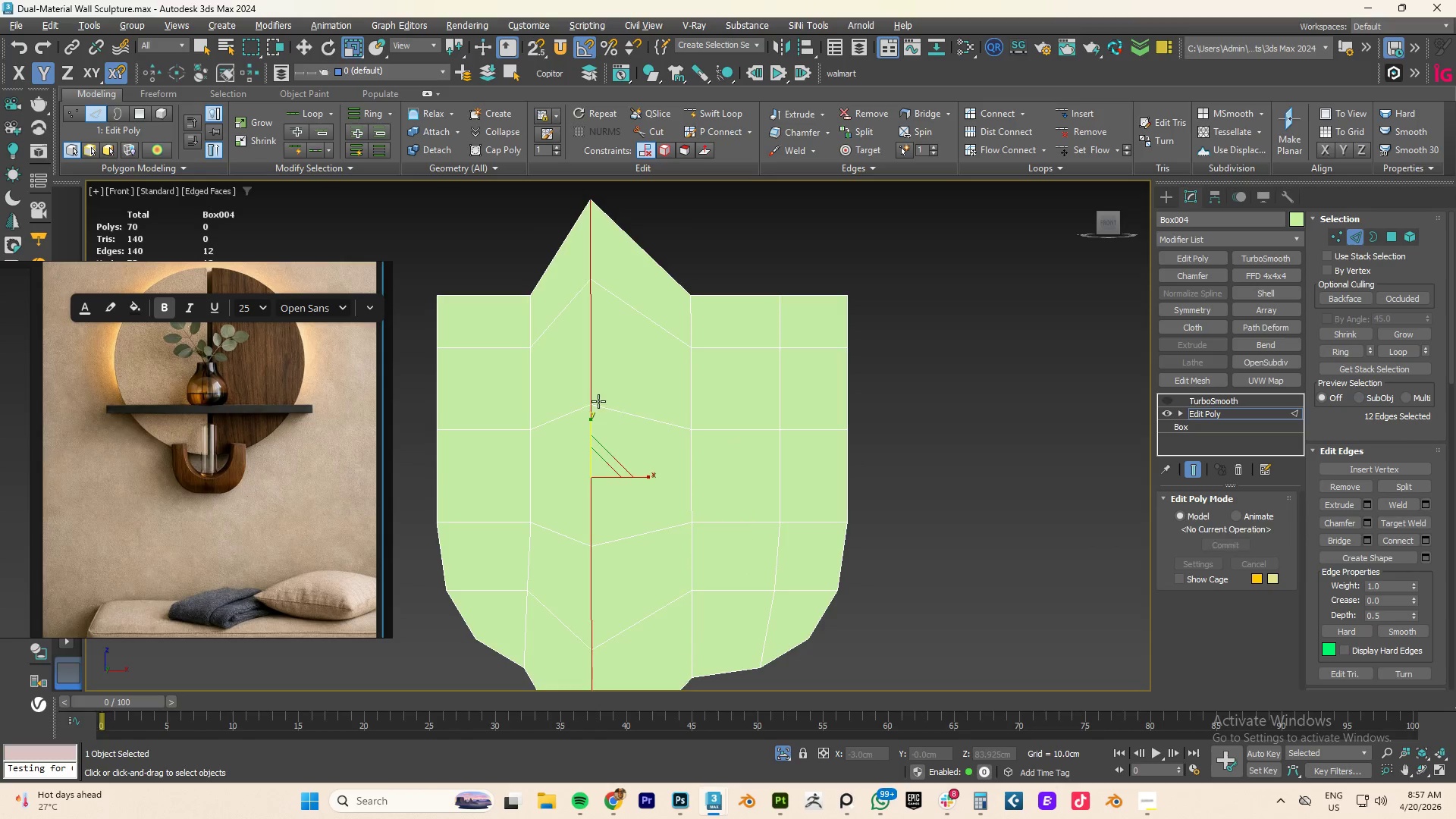 
key(Control+Z)
 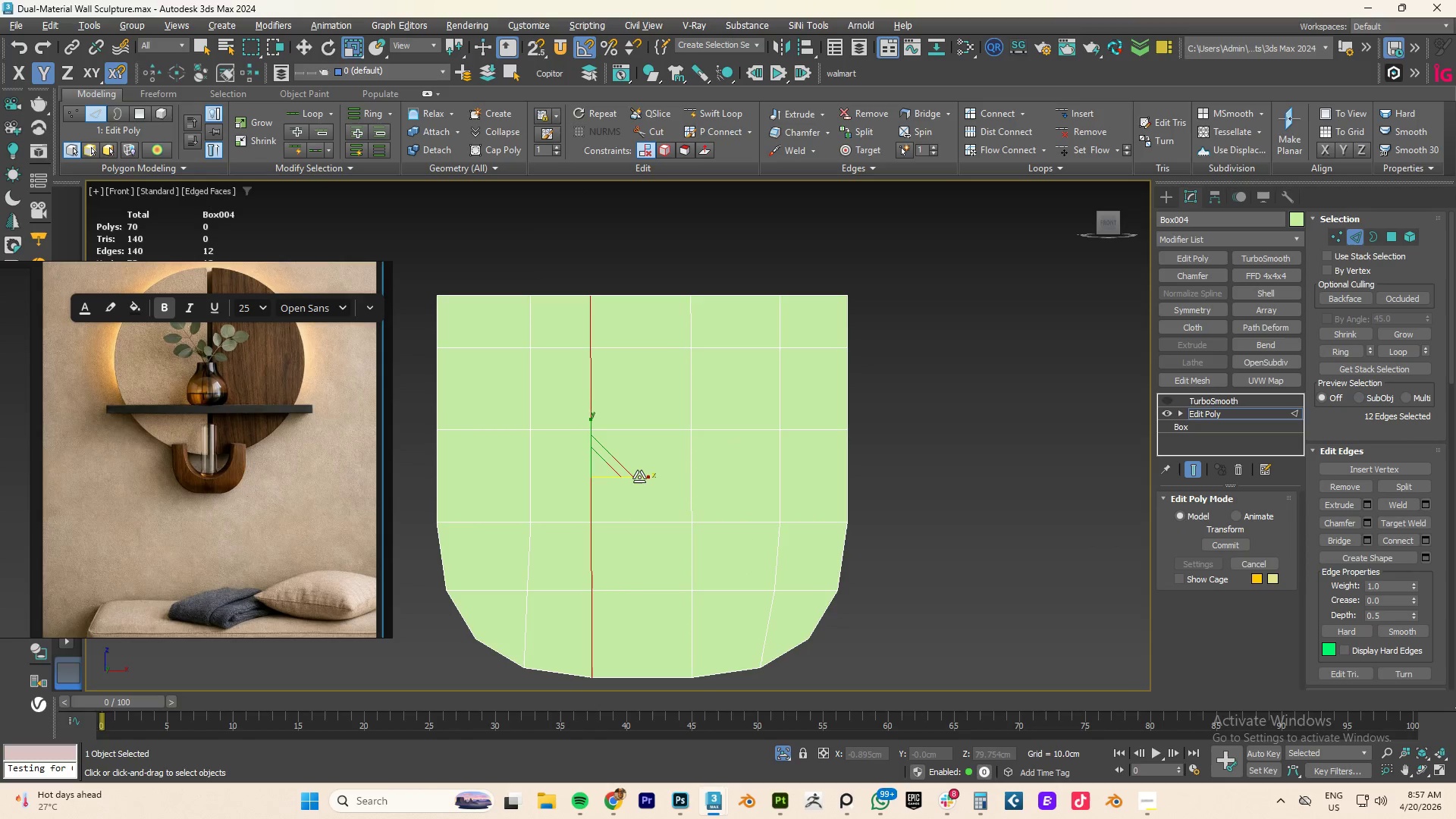 
left_click_drag(start_coordinate=[640, 476], to_coordinate=[243, 472])
 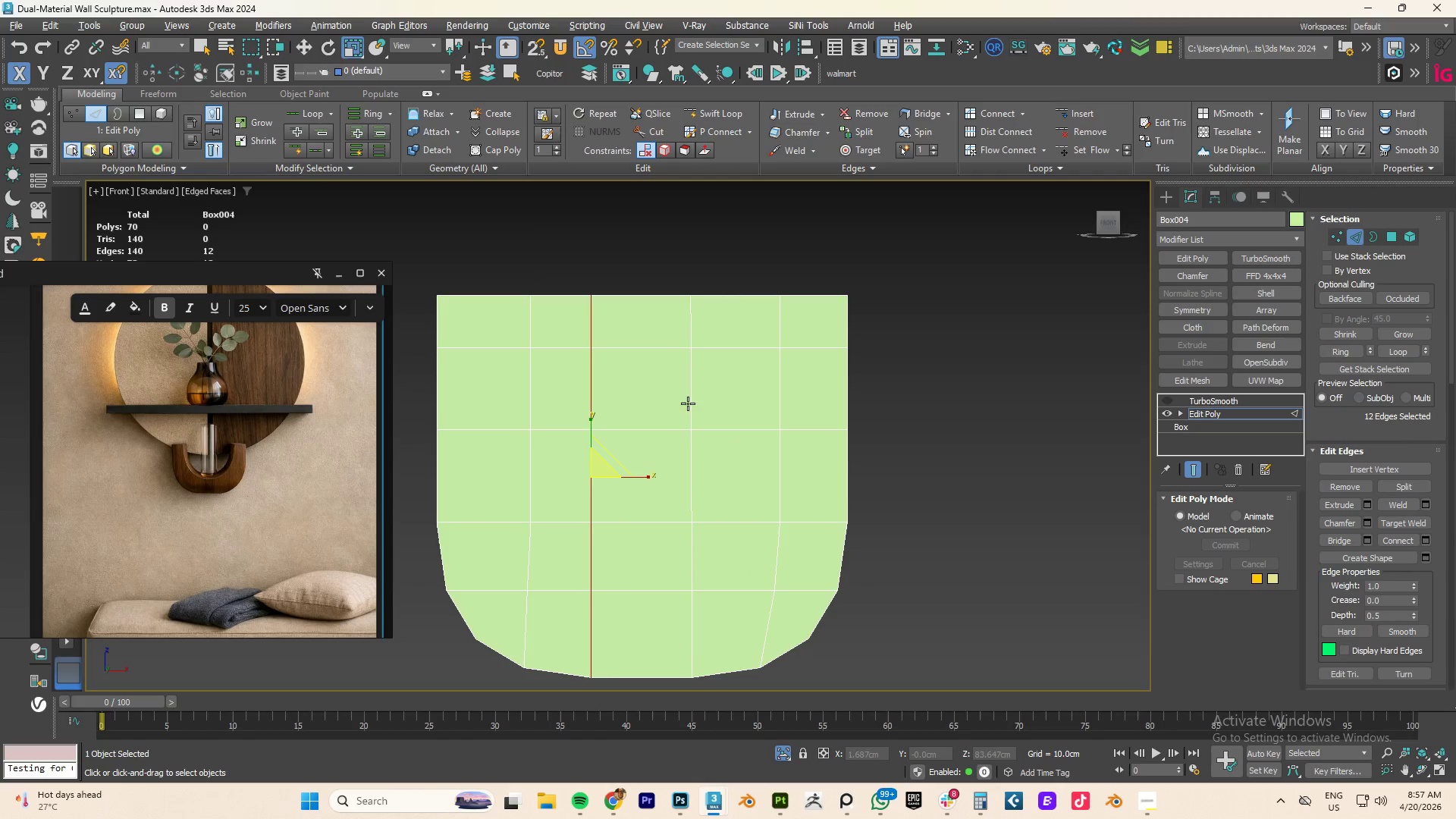 
double_click([691, 403])
 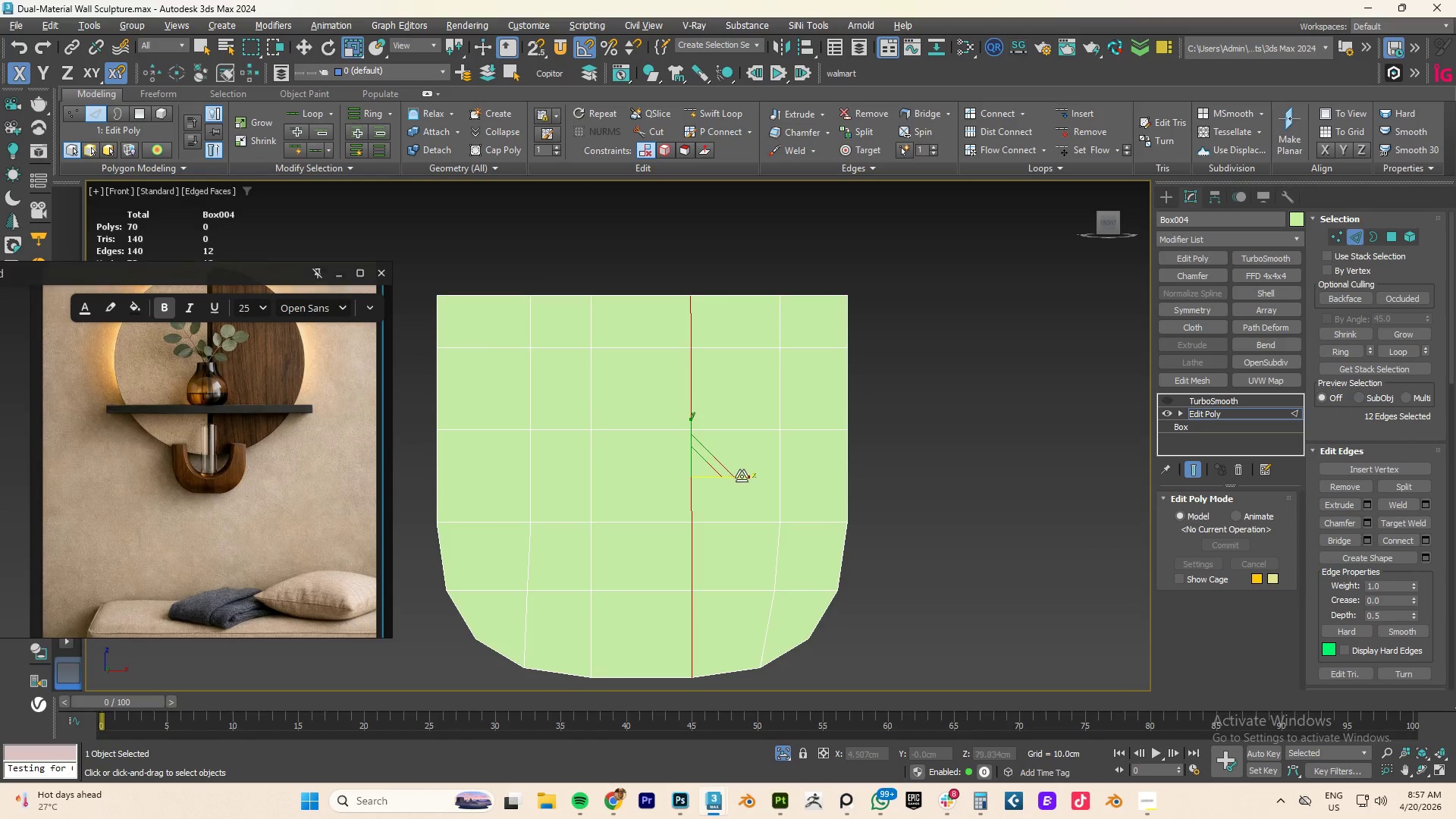 
left_click_drag(start_coordinate=[742, 476], to_coordinate=[135, 460])
 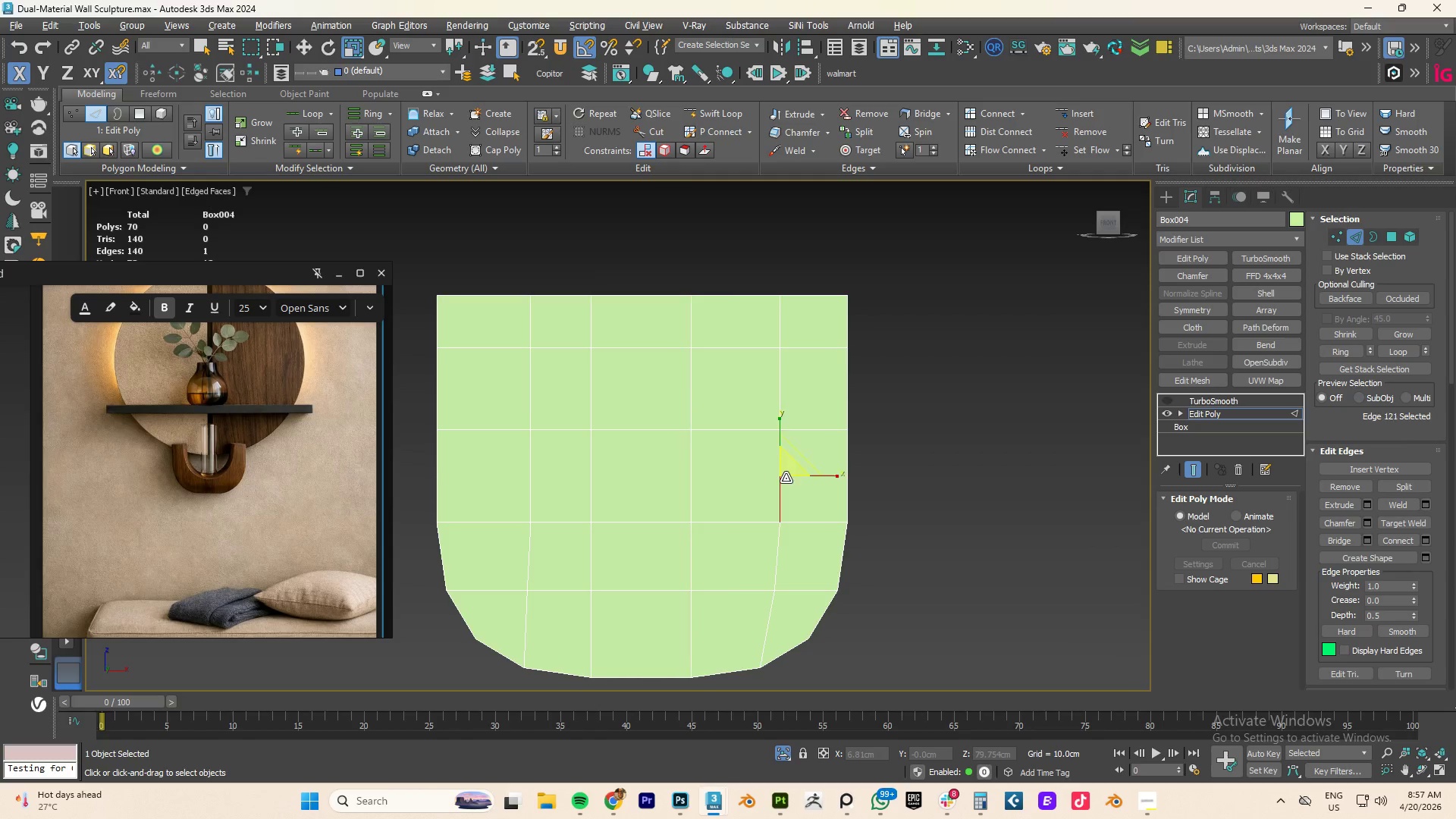 
double_click([786, 478])
 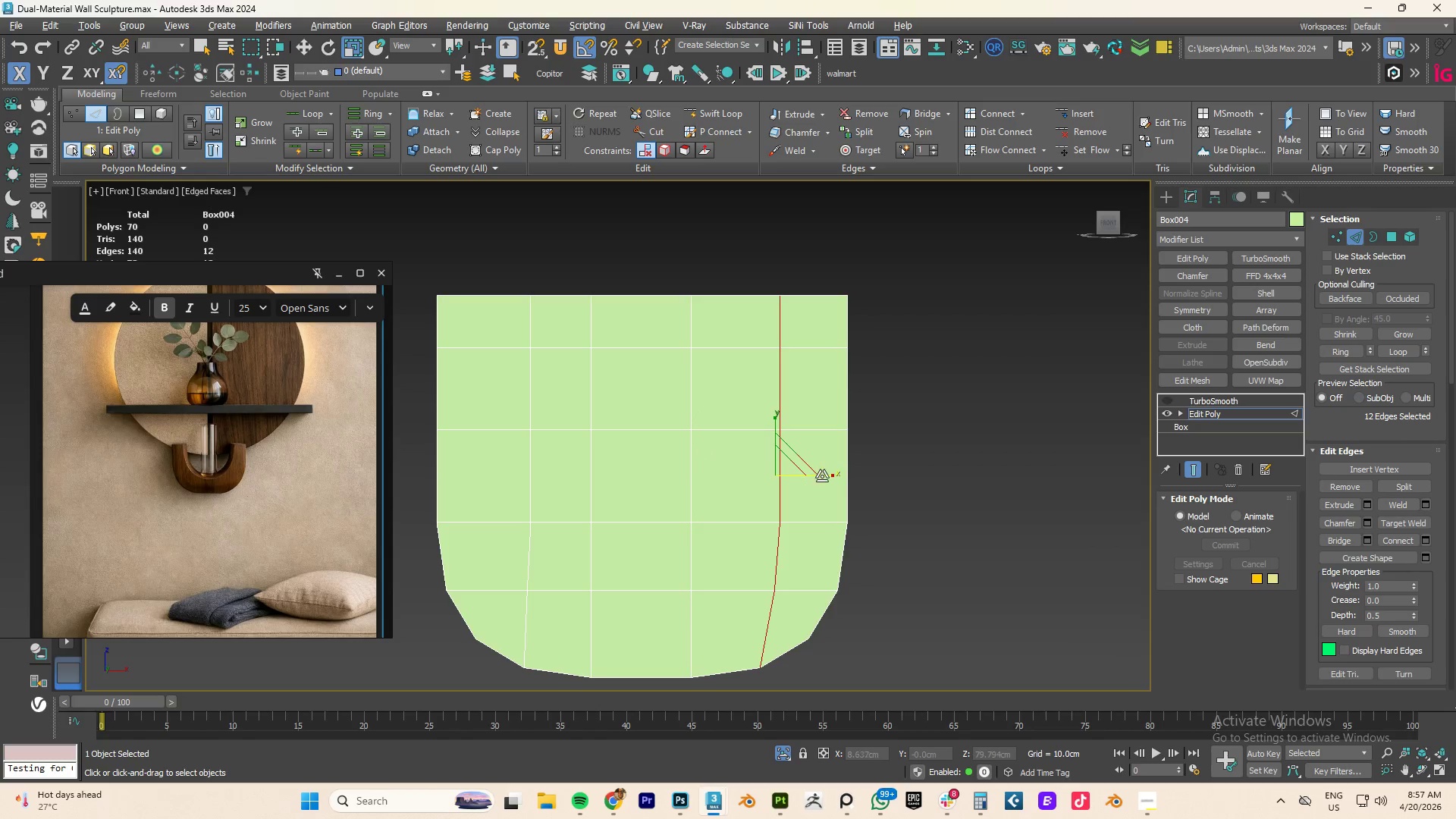 
left_click_drag(start_coordinate=[823, 475], to_coordinate=[1142, 337])
 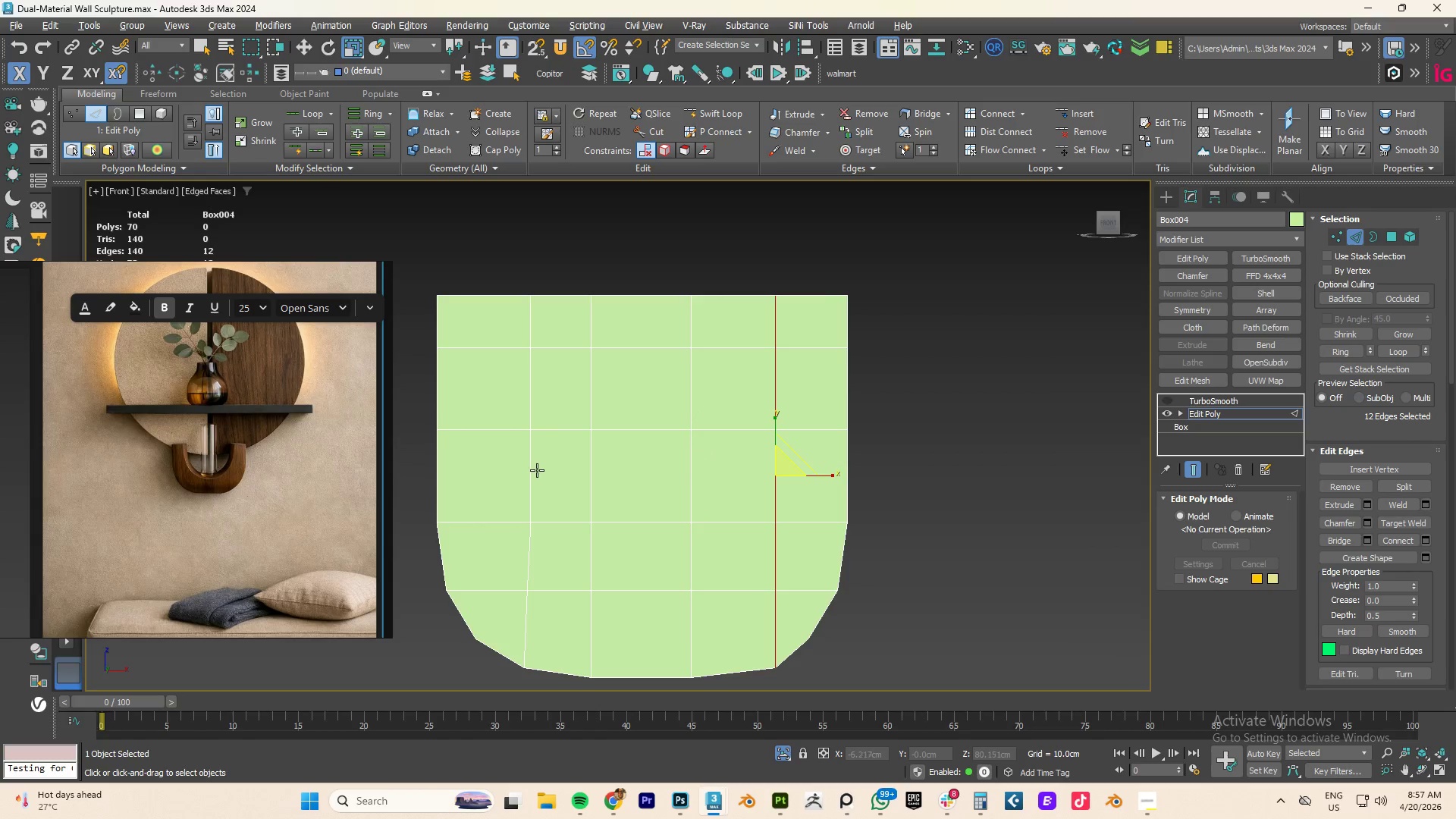 
left_click([516, 471])
 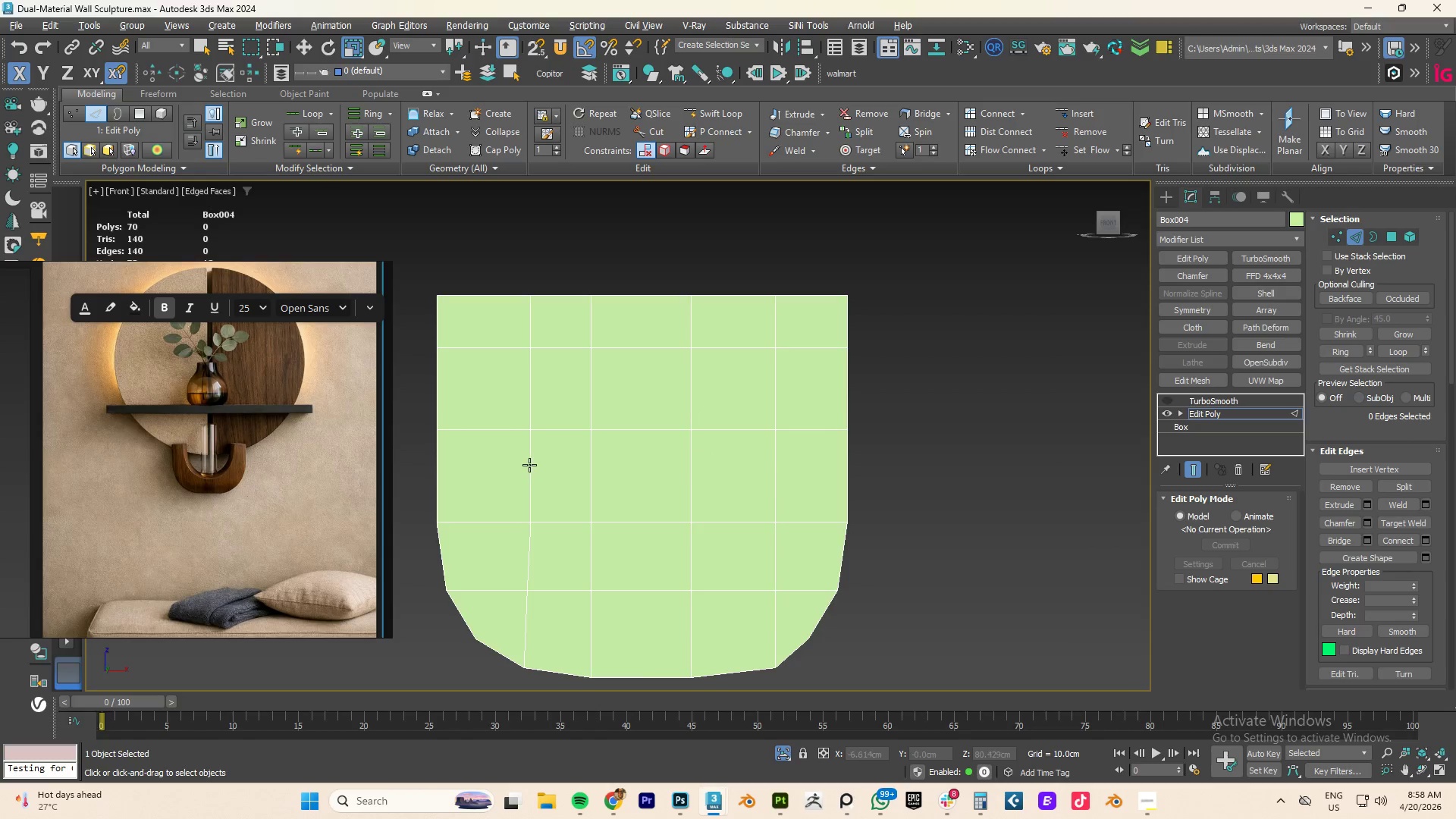 
double_click([529, 465])
 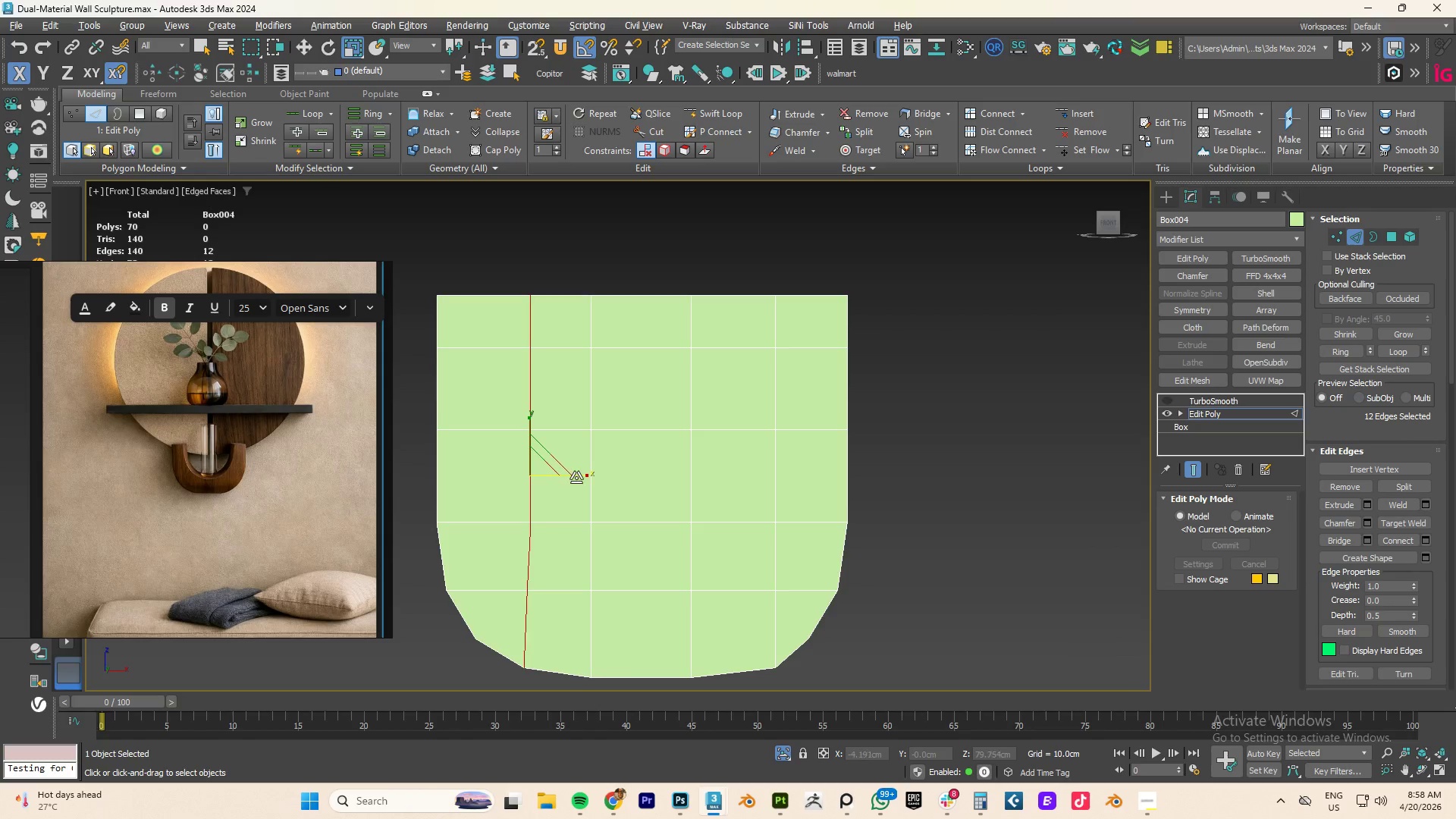 
left_click_drag(start_coordinate=[579, 478], to_coordinate=[1316, 316])
 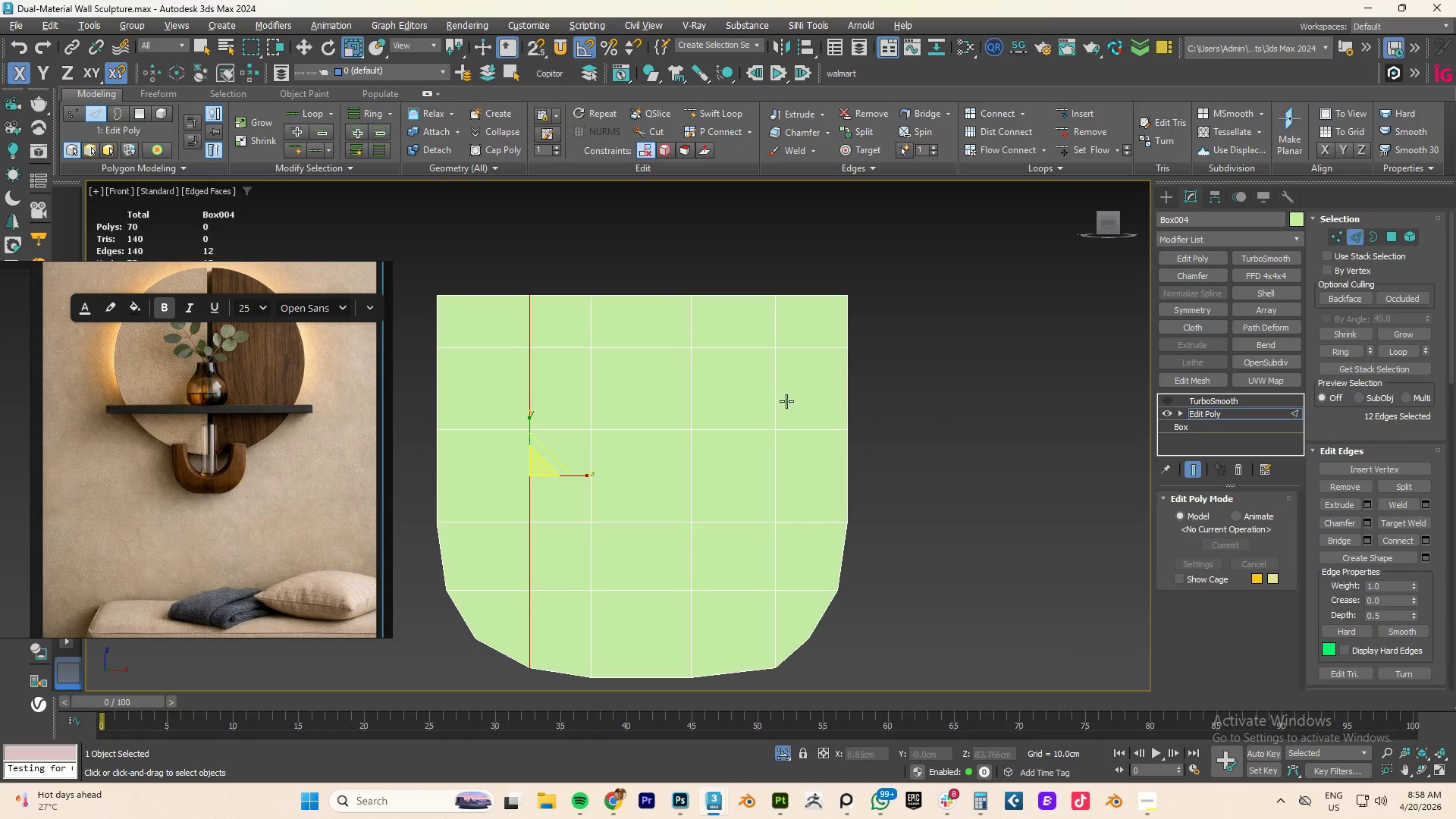 
scroll: coordinate [736, 393], scroll_direction: down, amount: 2.0
 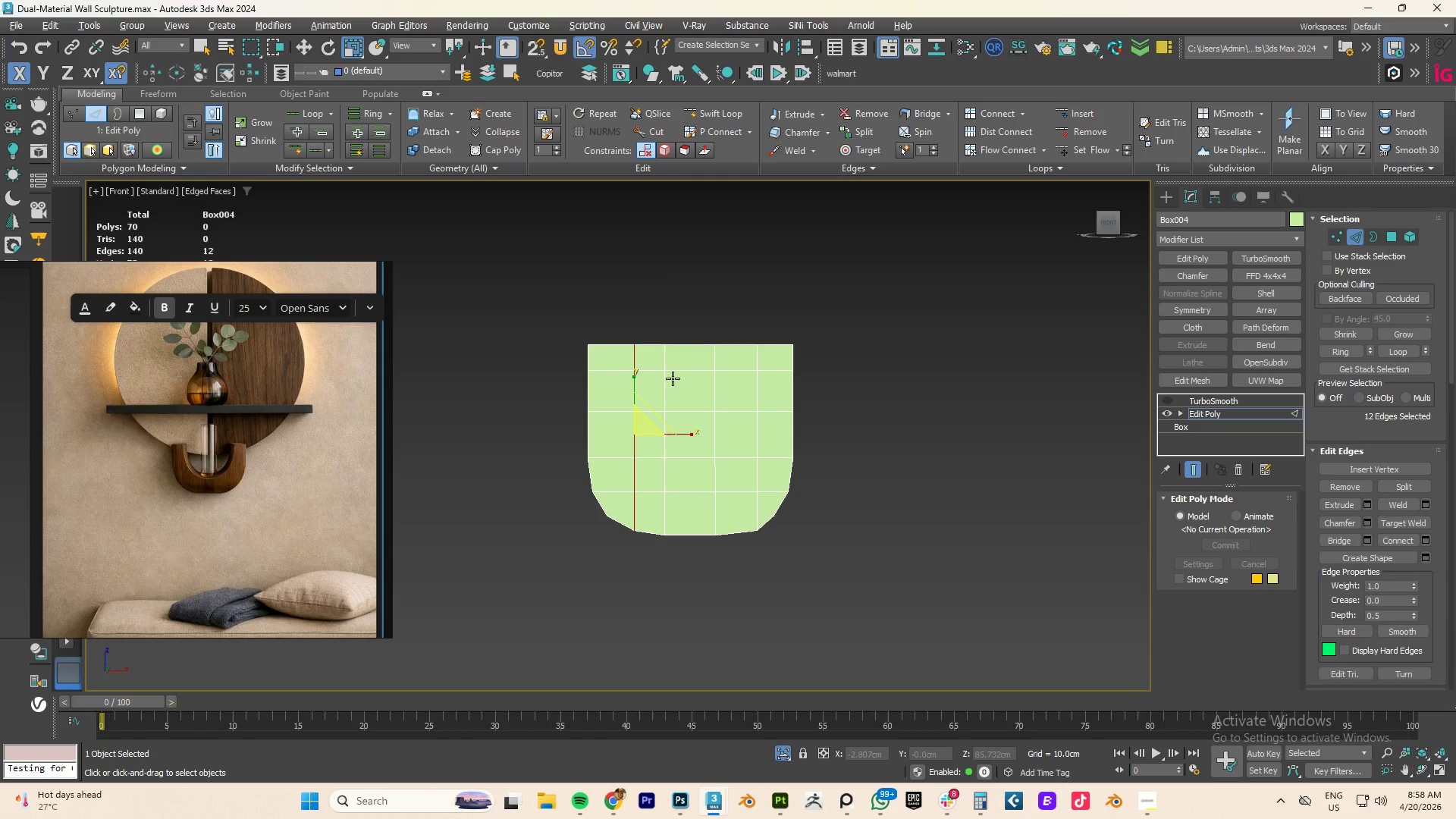 
scroll: coordinate [686, 378], scroll_direction: up, amount: 1.0
 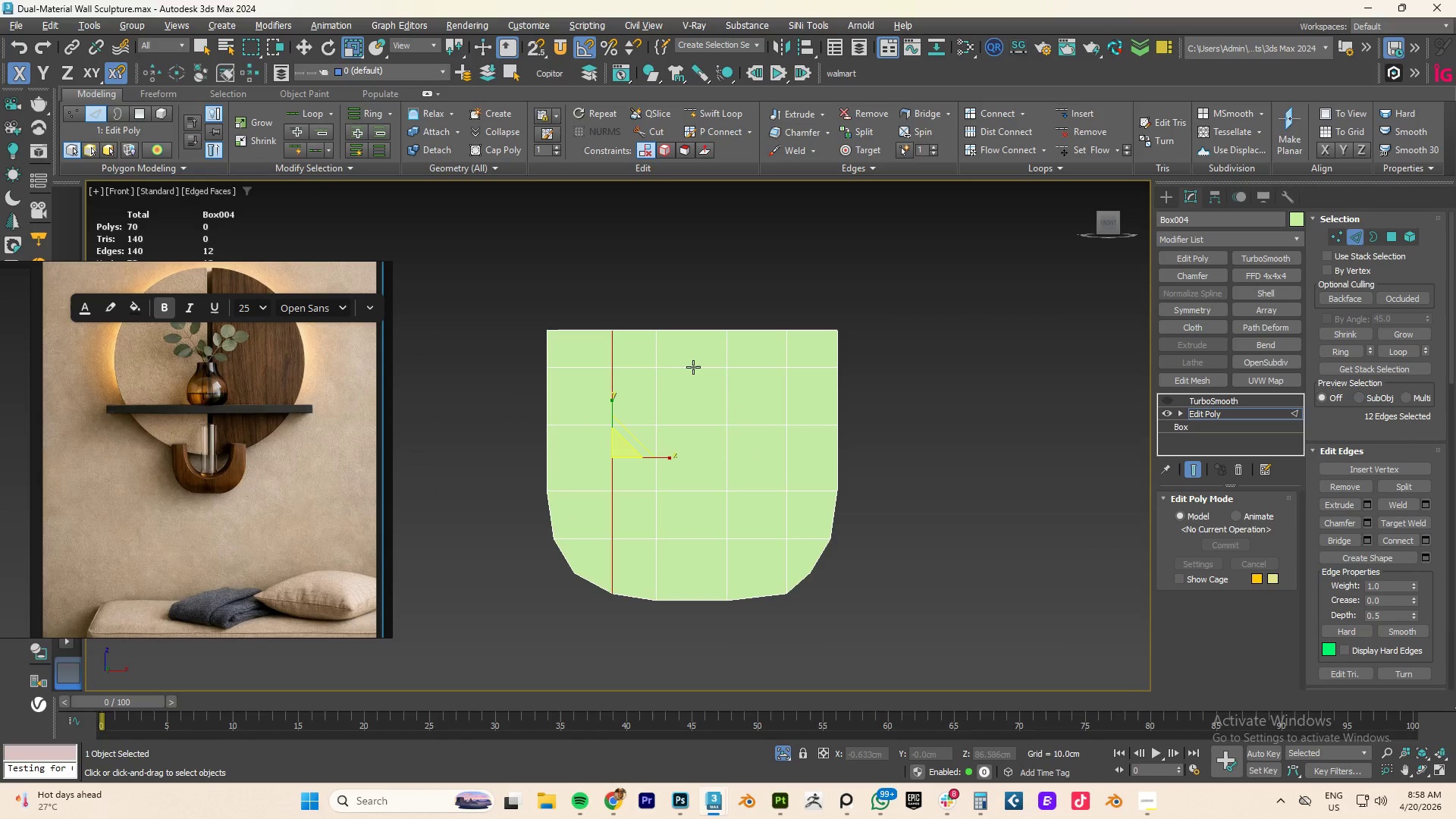 
key(Alt+AltLeft)
 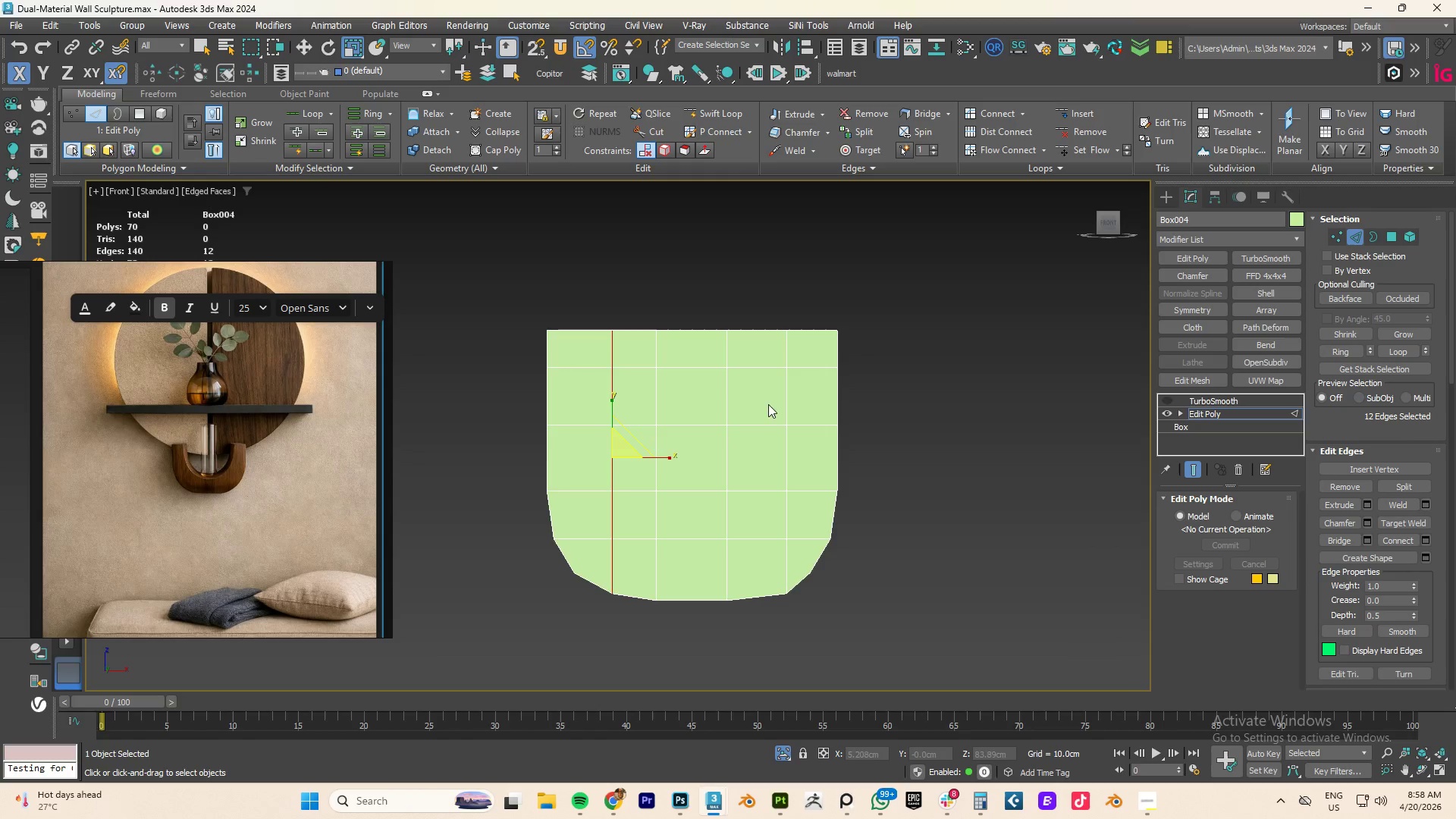 
type(112)
 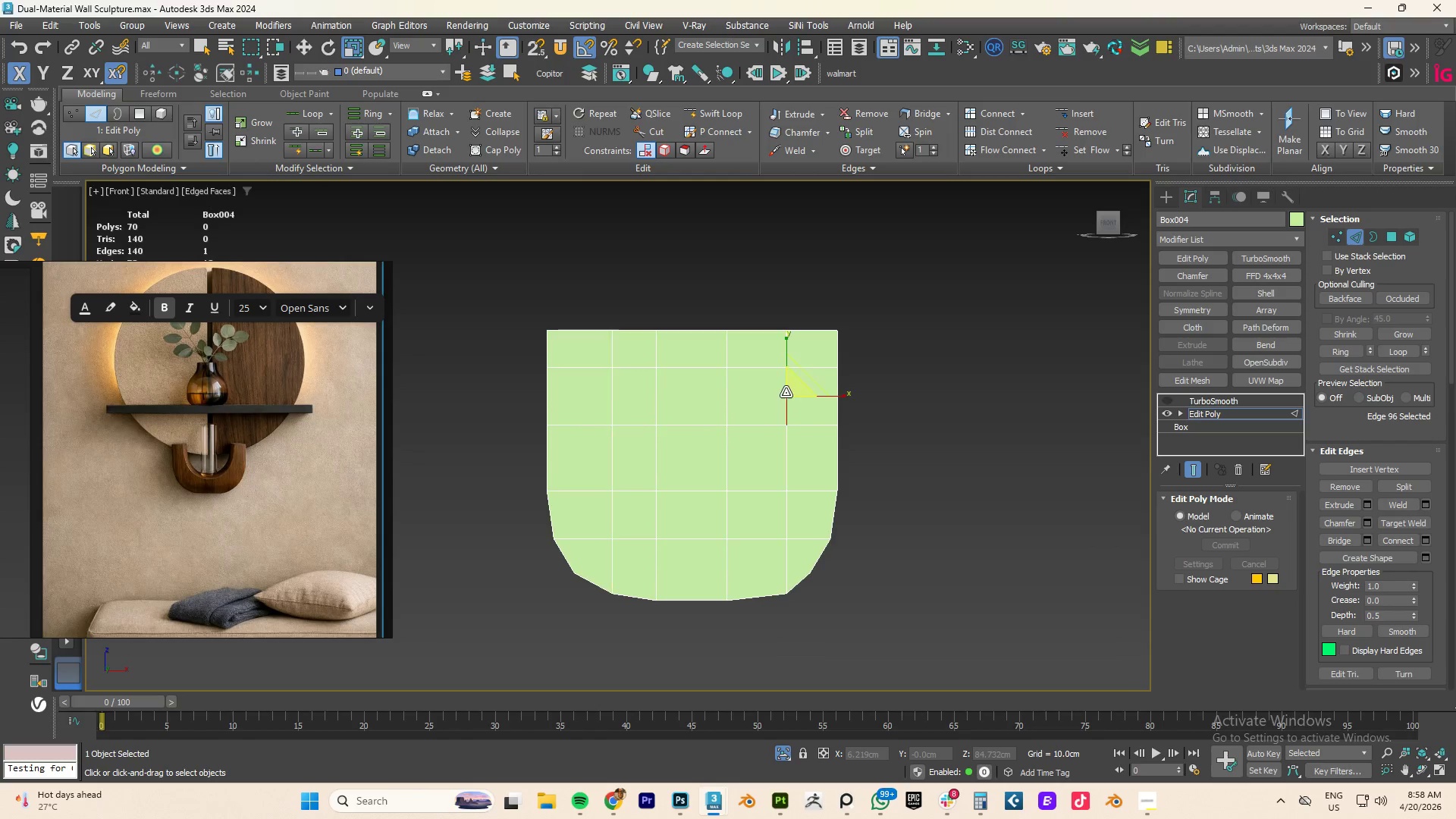 
double_click([786, 392])
 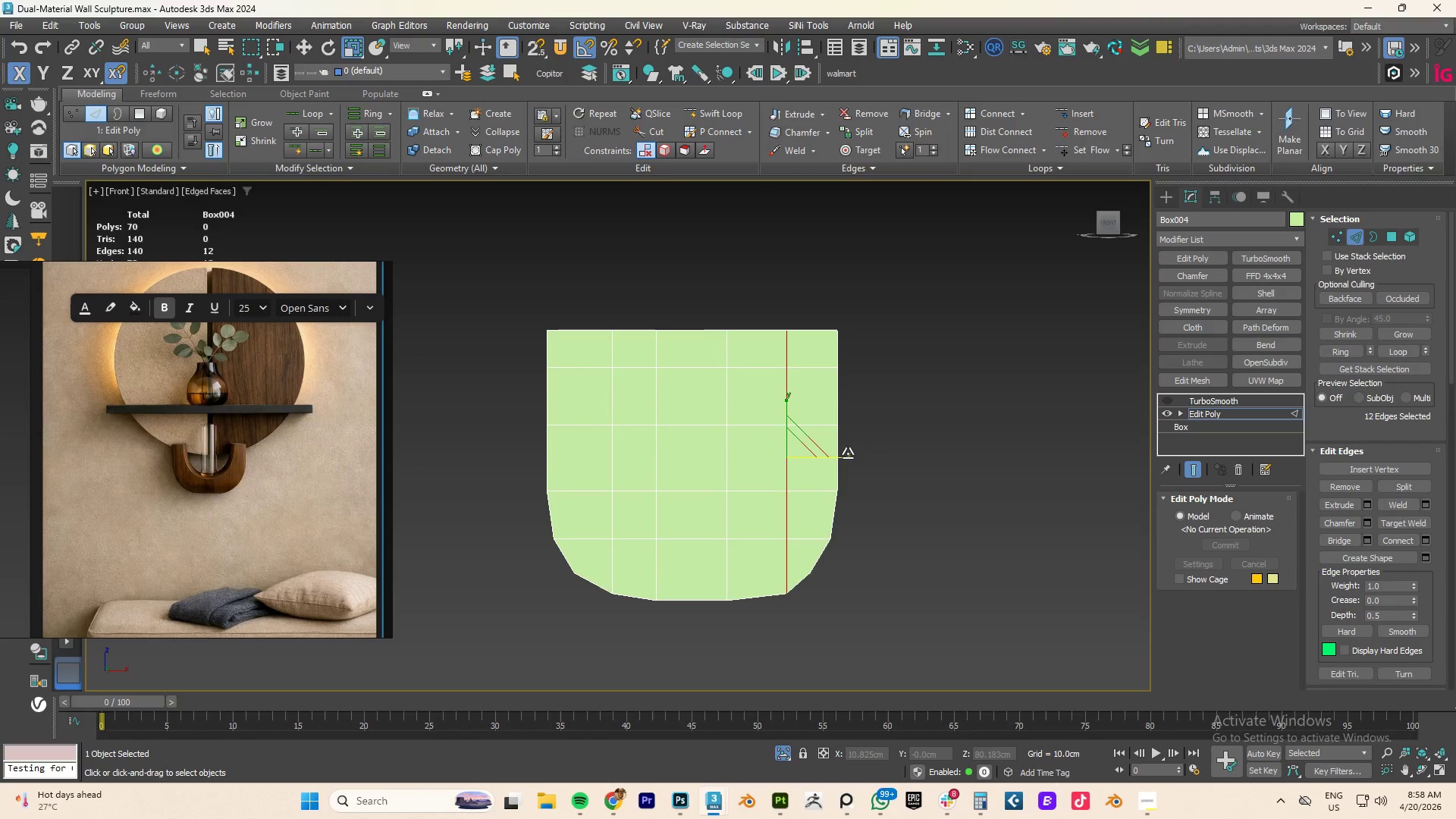 
key(W)
 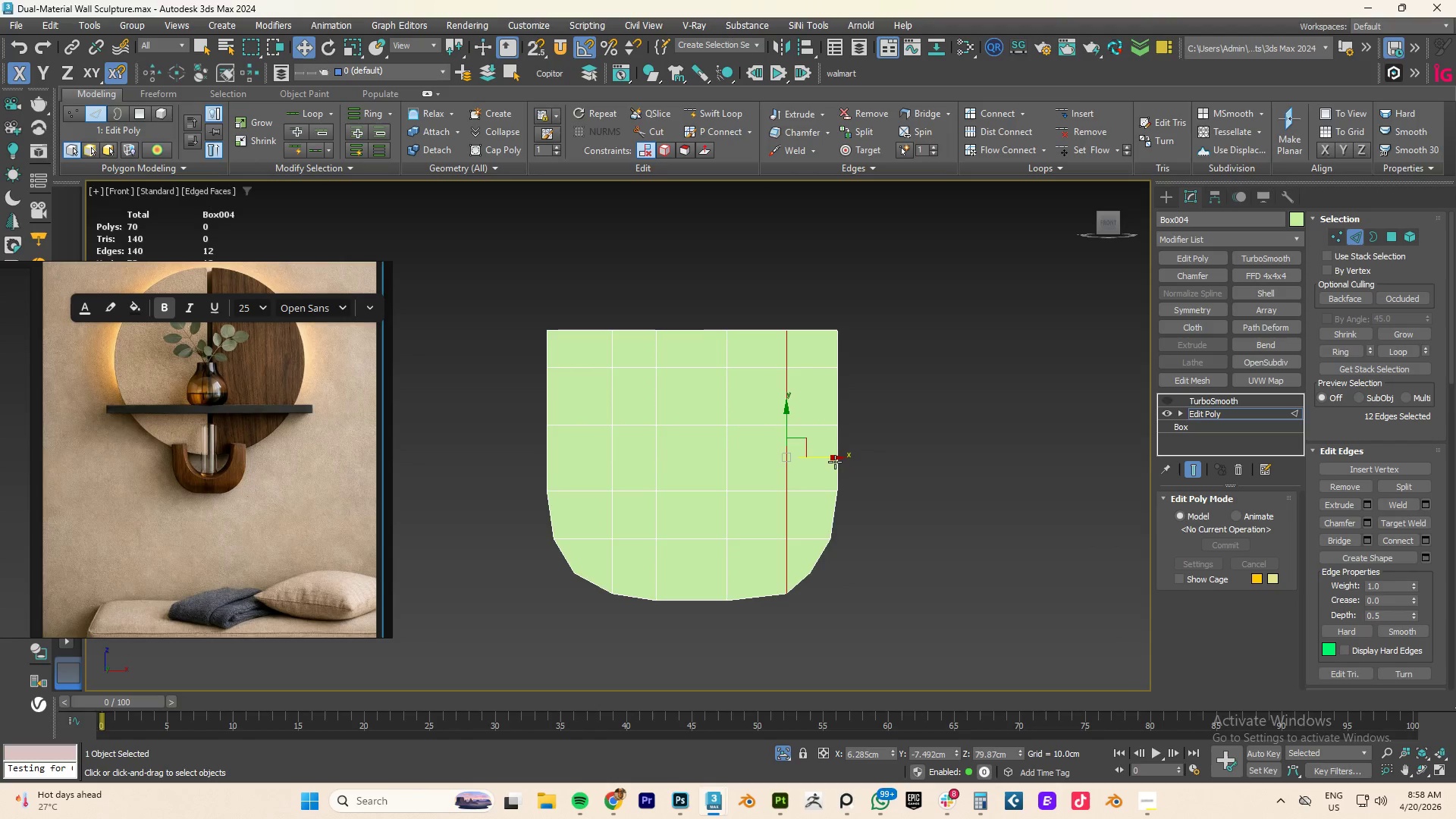 
left_click_drag(start_coordinate=[832, 460], to_coordinate=[825, 461])
 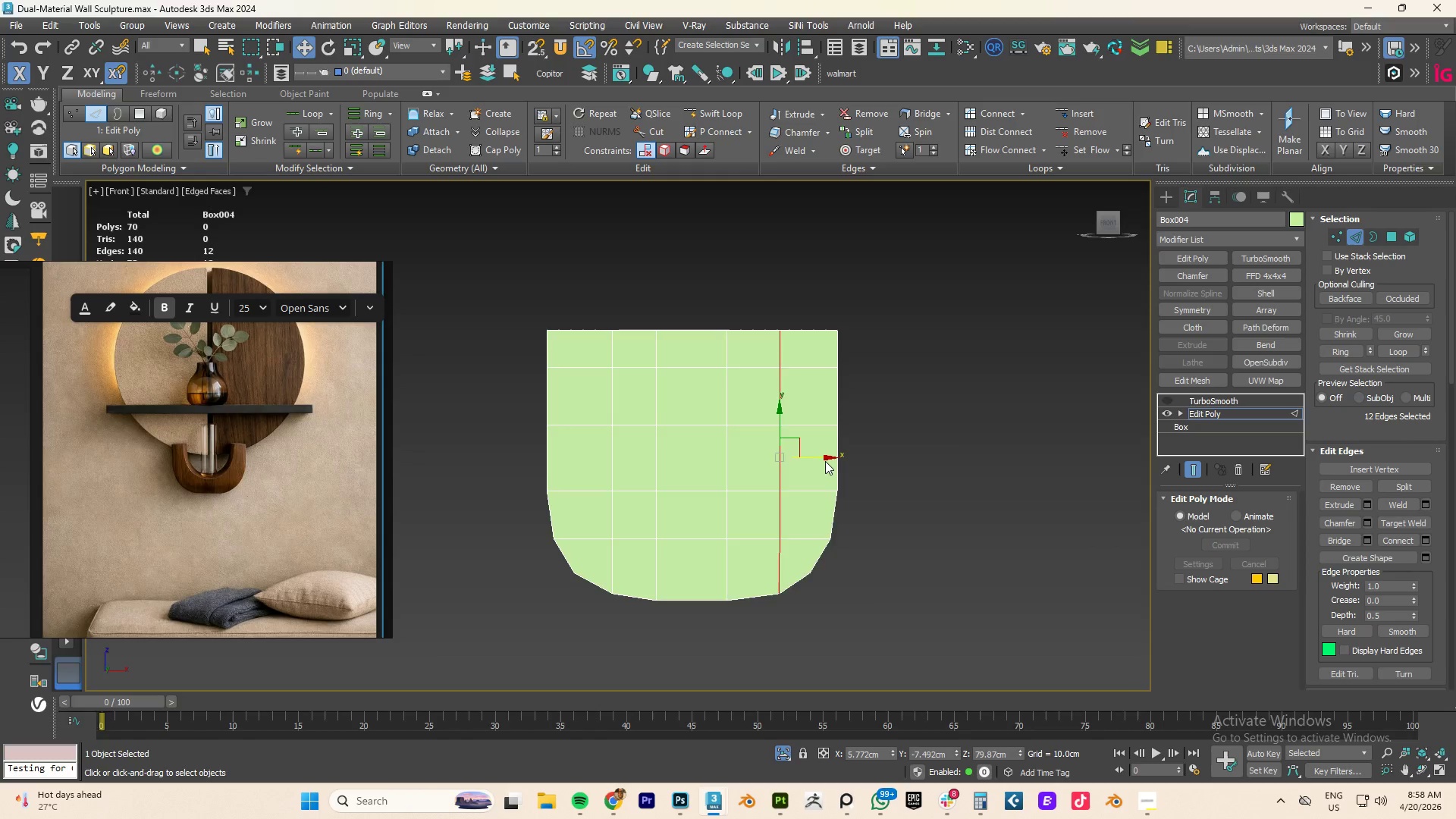 
right_click([825, 461])
 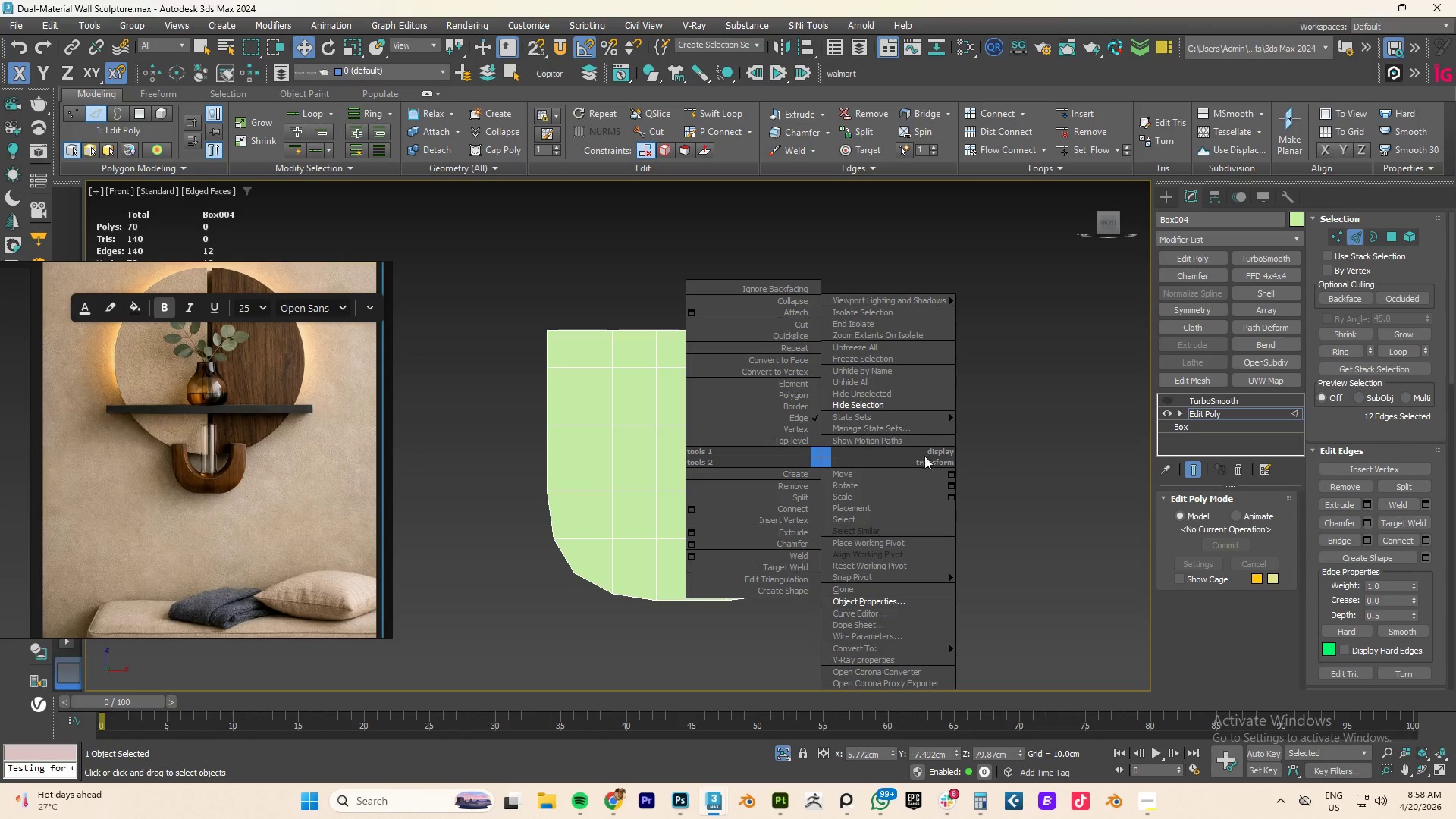 
left_click([989, 437])
 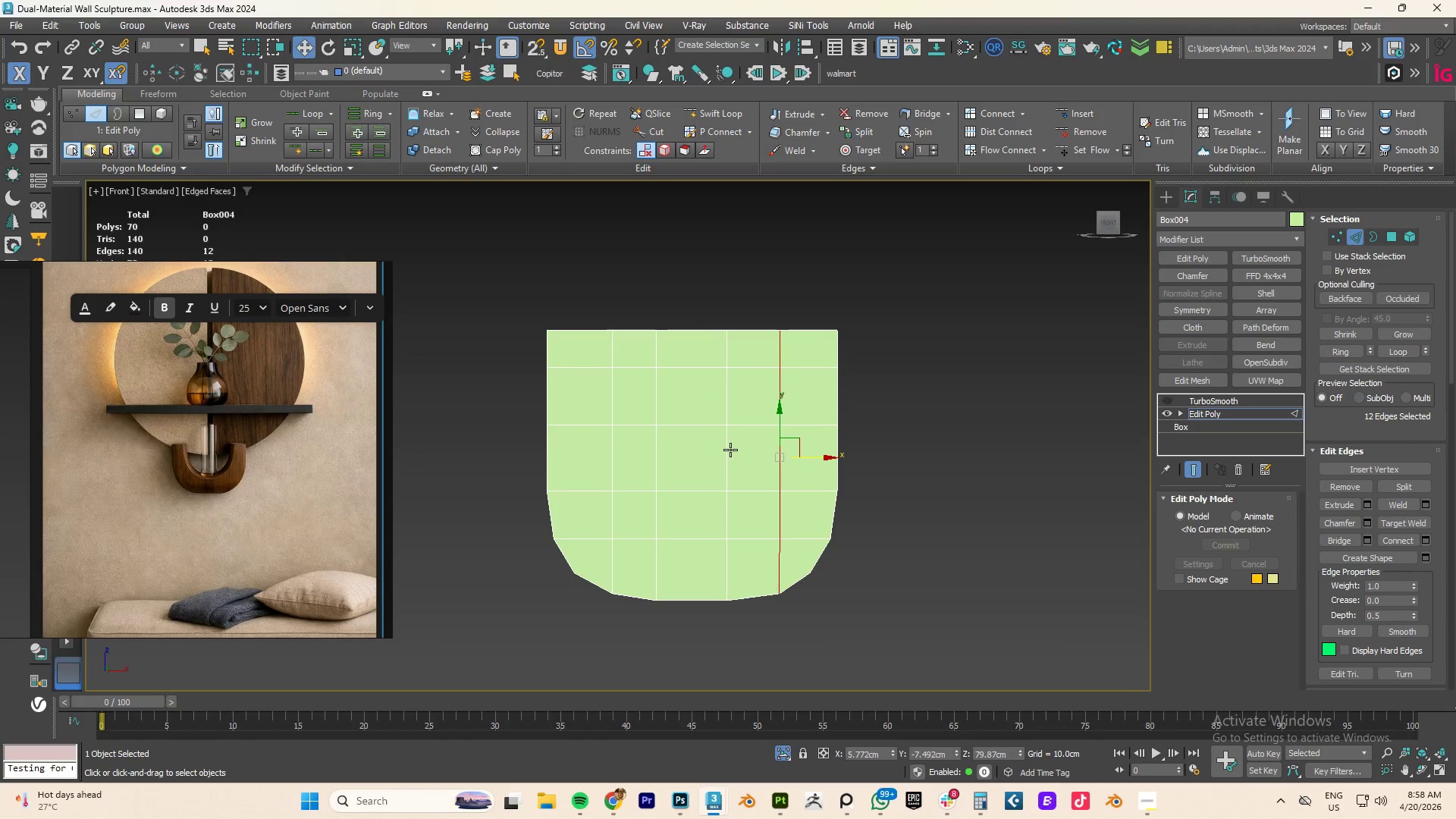 
double_click([726, 449])
 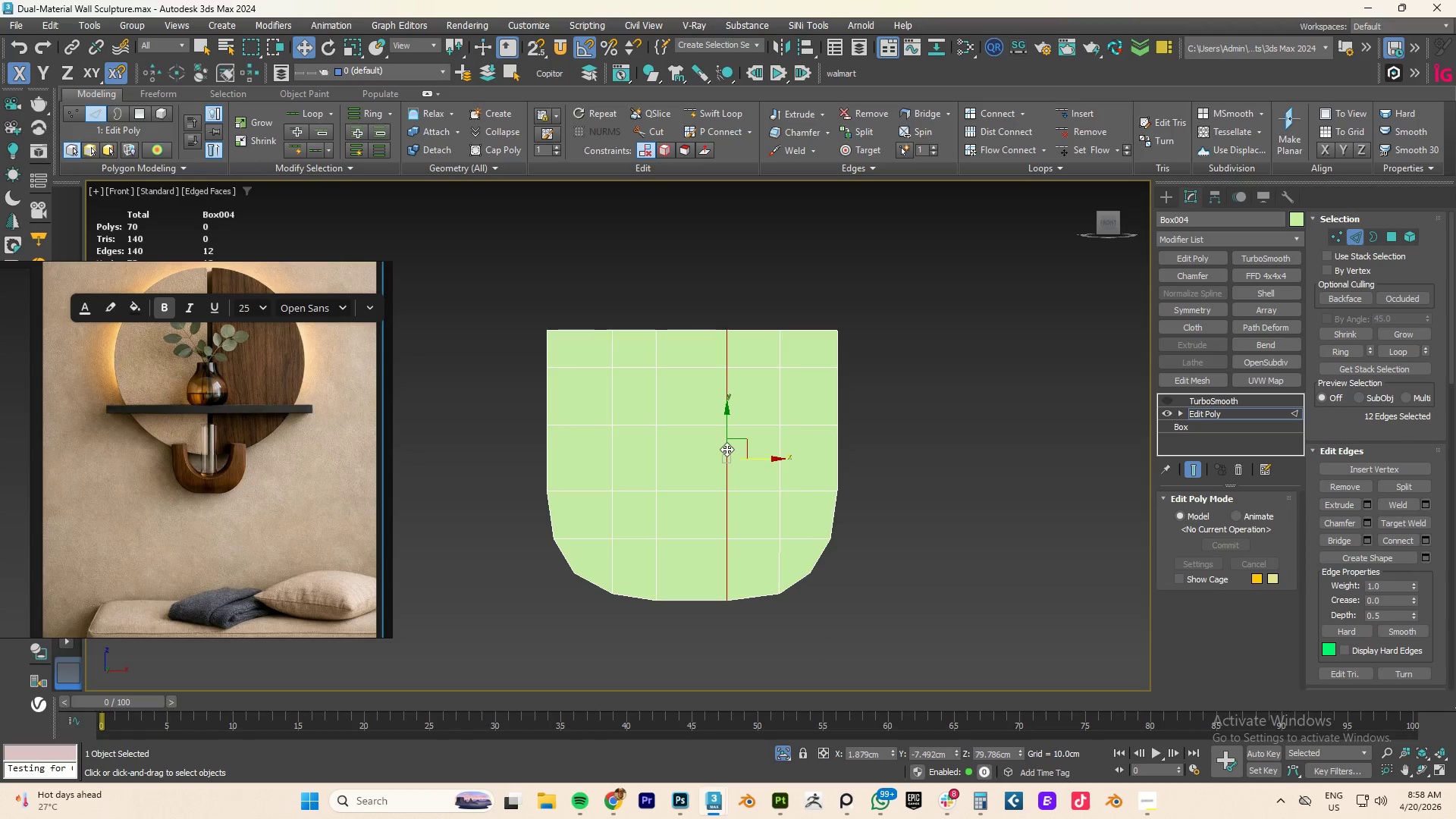 
key(Control+Backspace)
 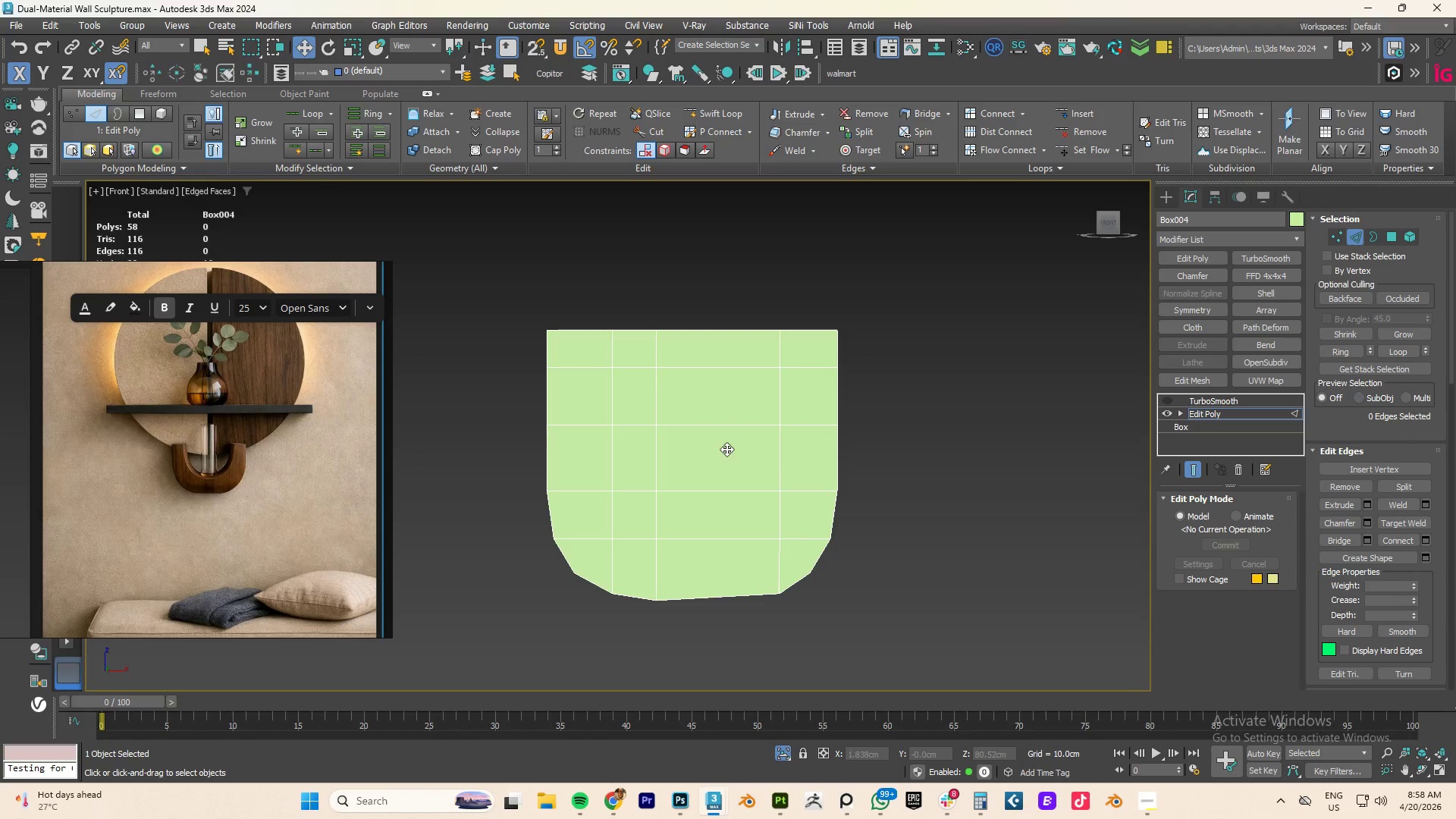 
key(Control+Z)
 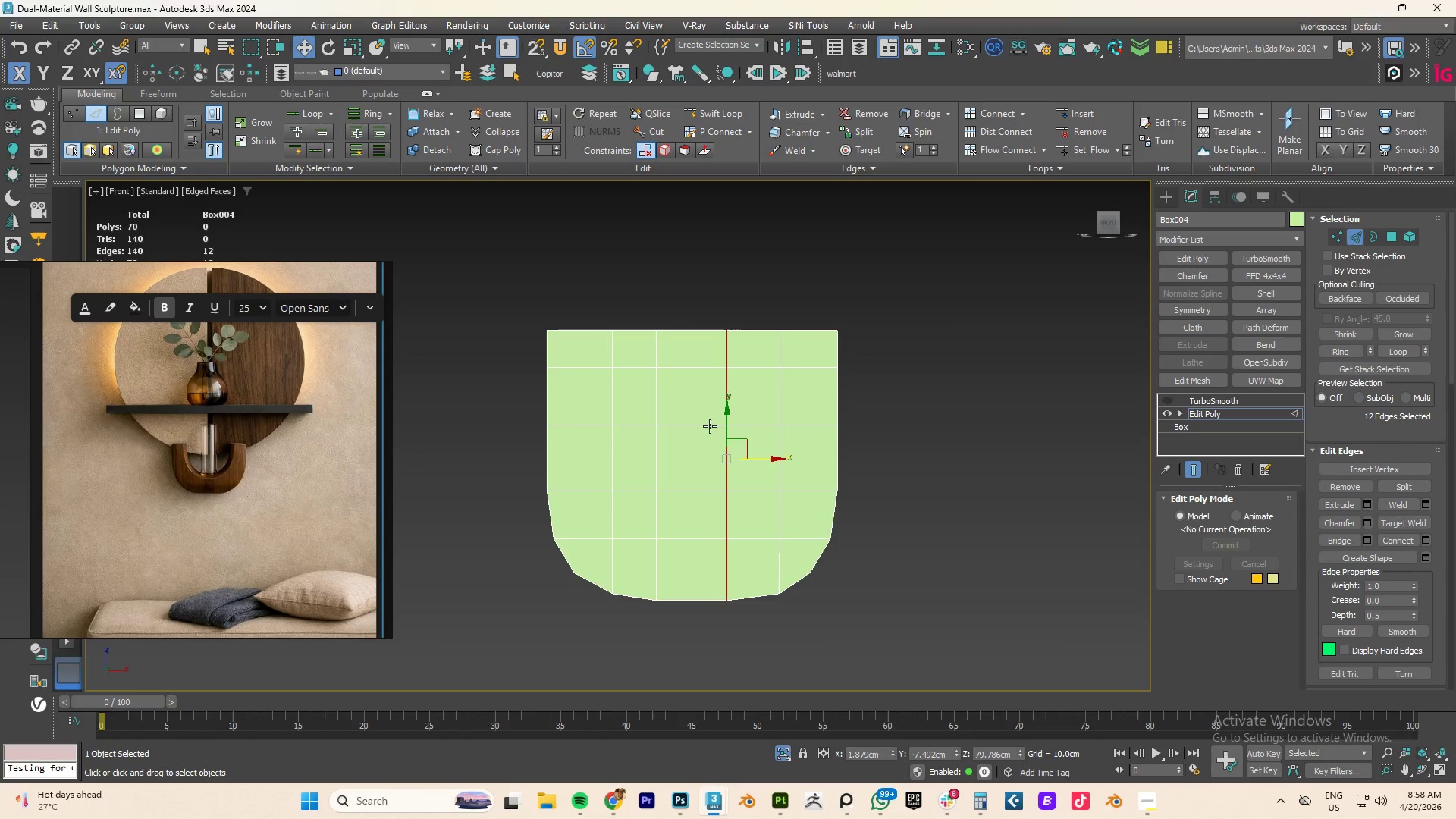 
key(Alt+AltLeft)
 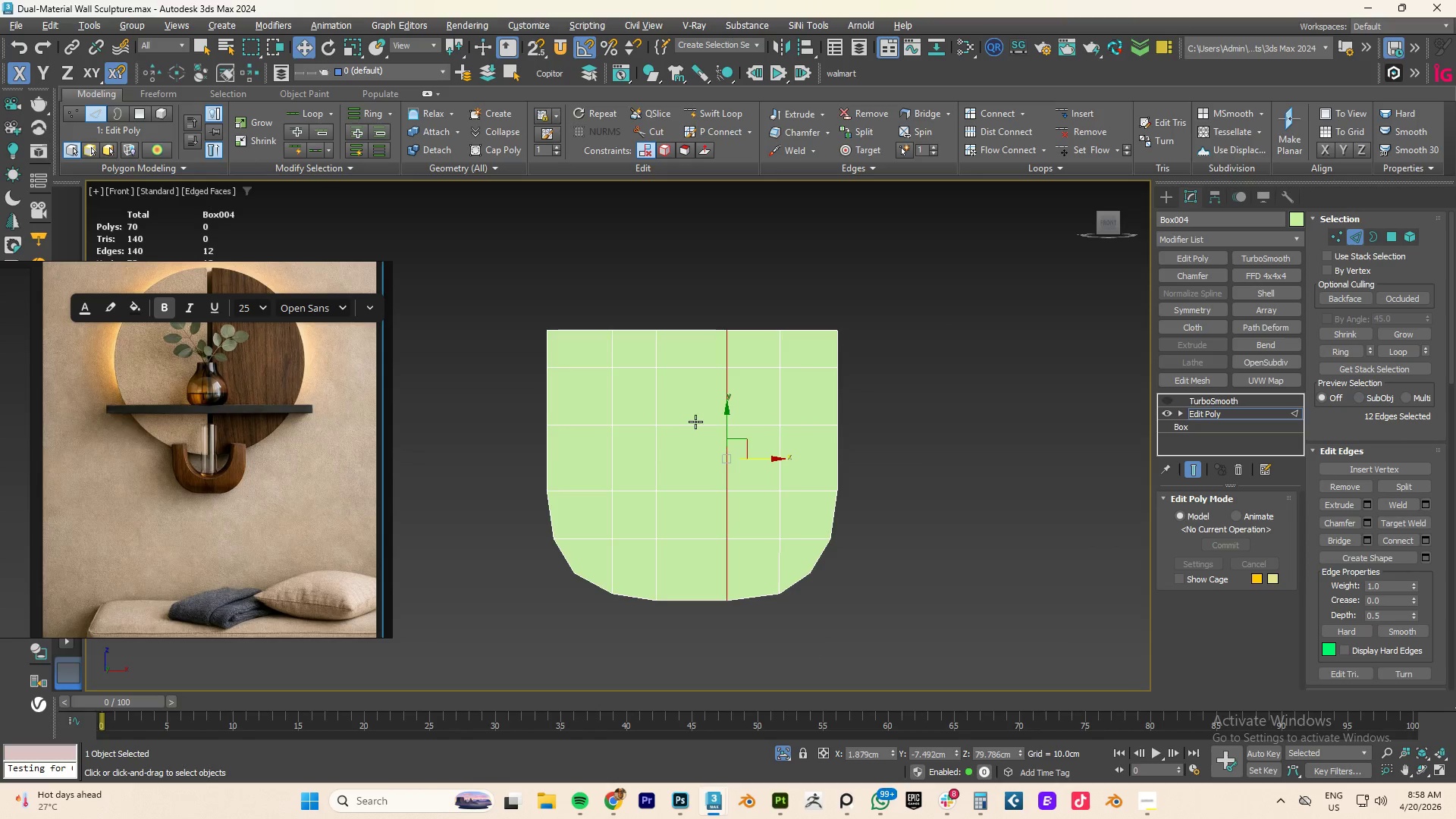 
key(Alt+1)
 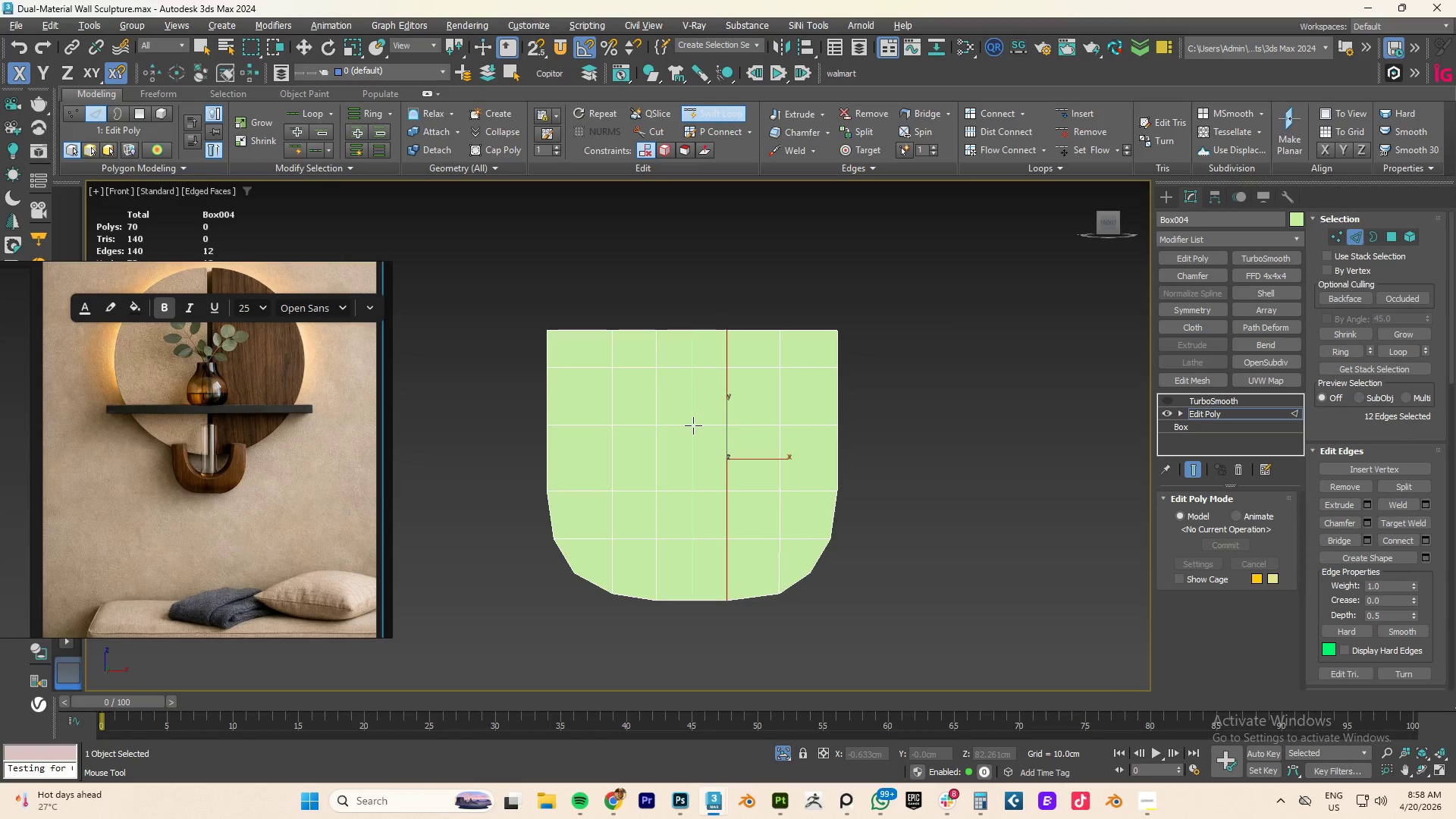 
left_click([693, 425])
 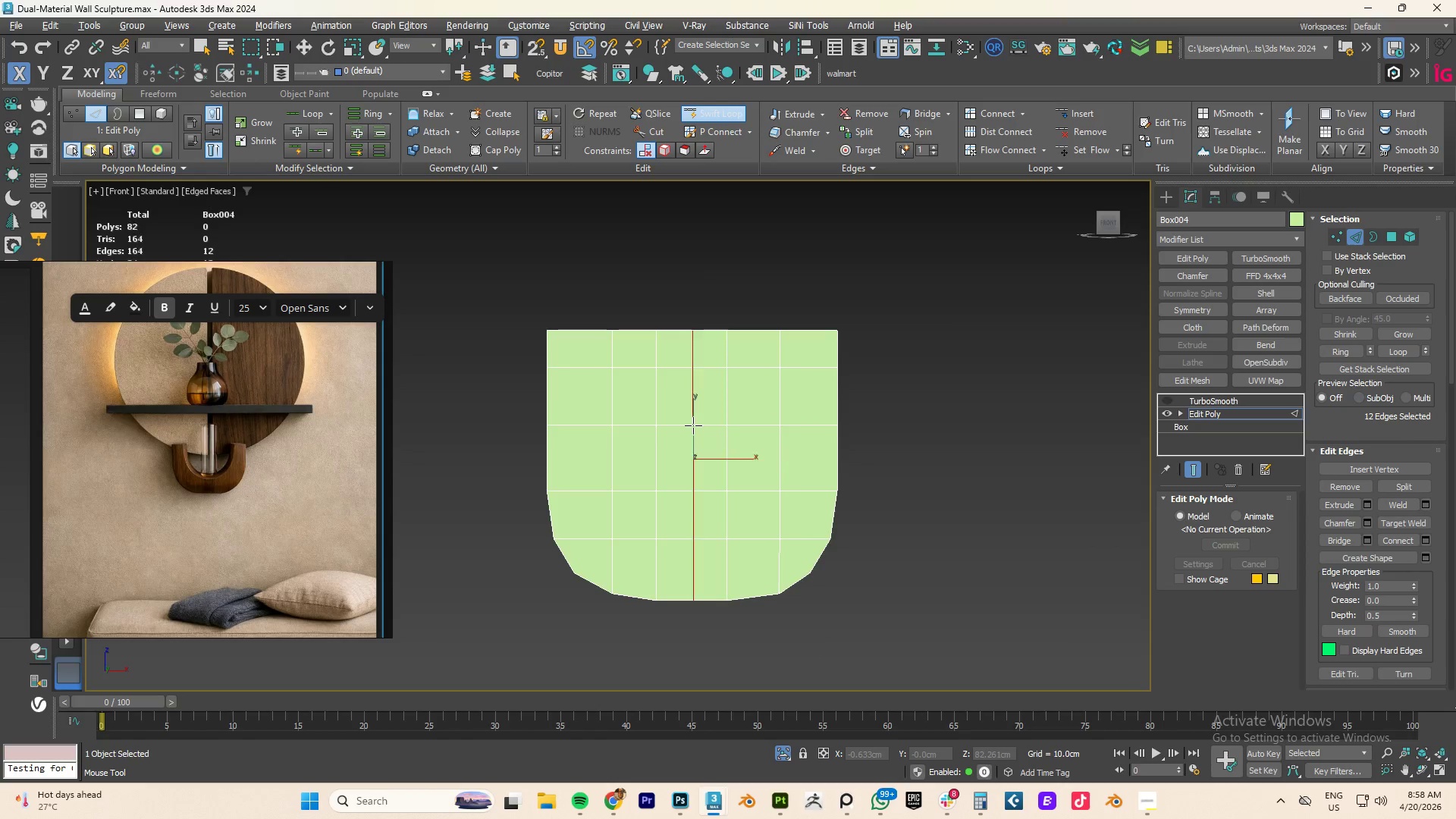 
right_click([693, 425])
 